 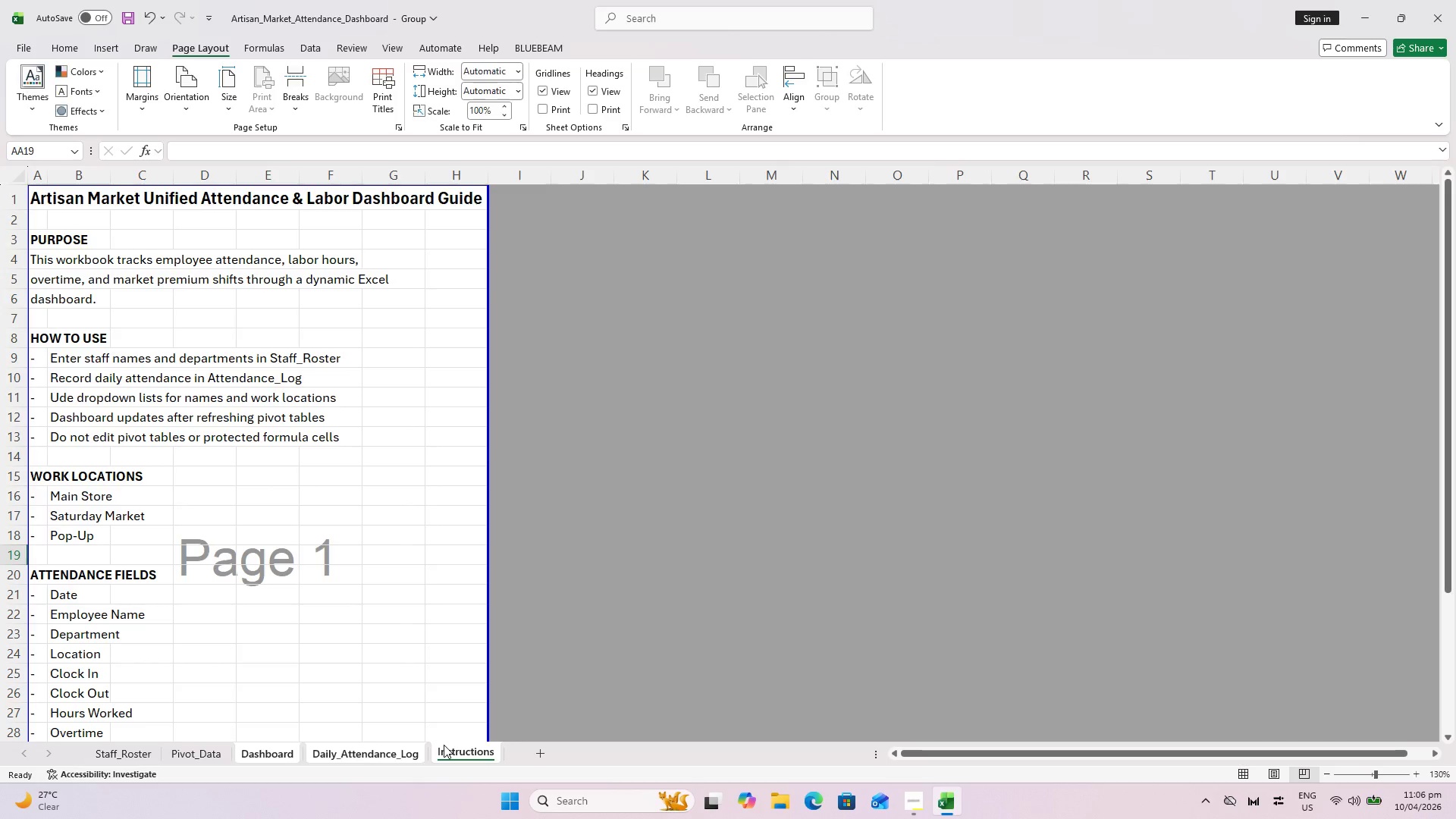 
key(Control+P)
 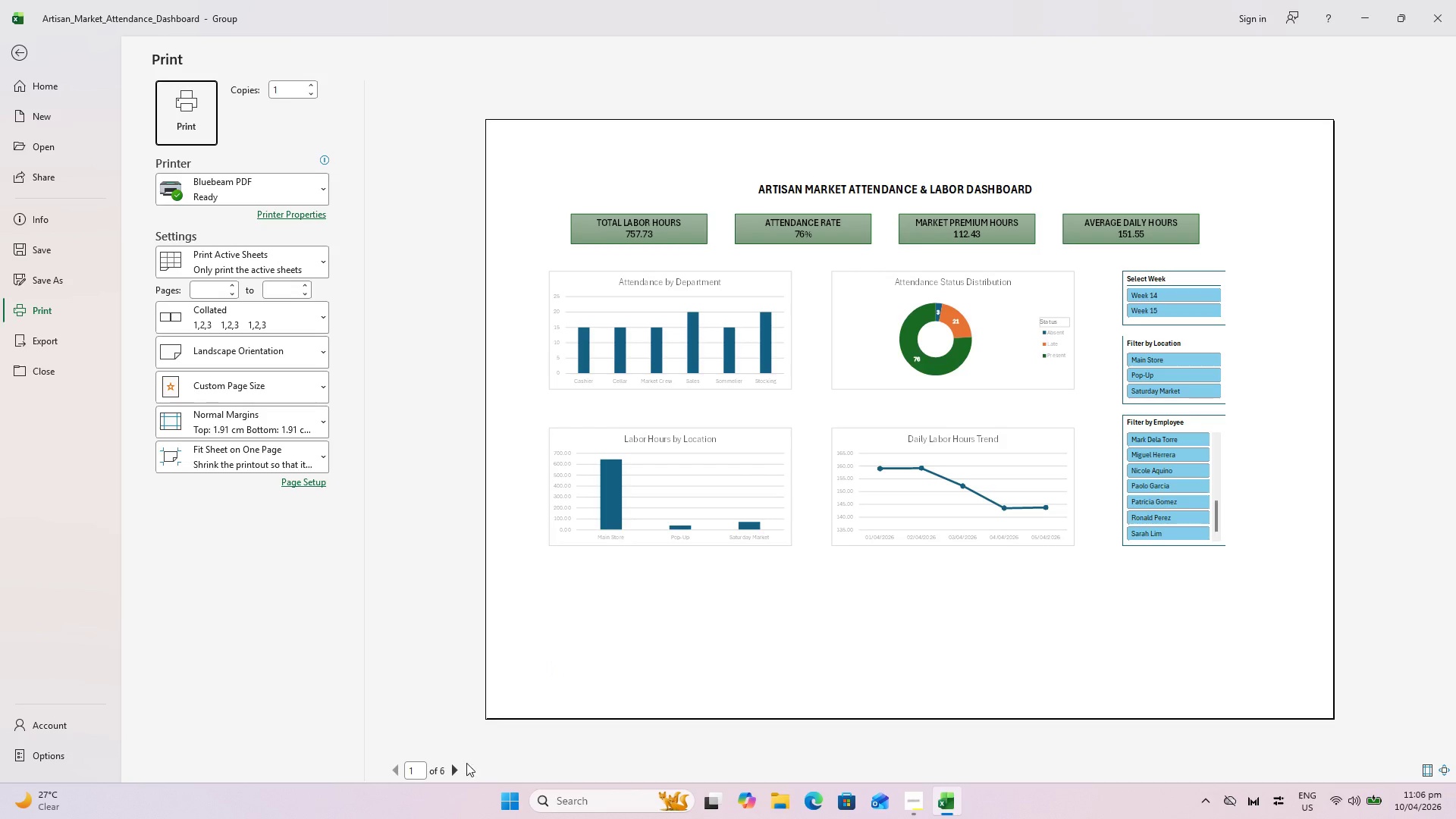 
double_click([452, 765])
 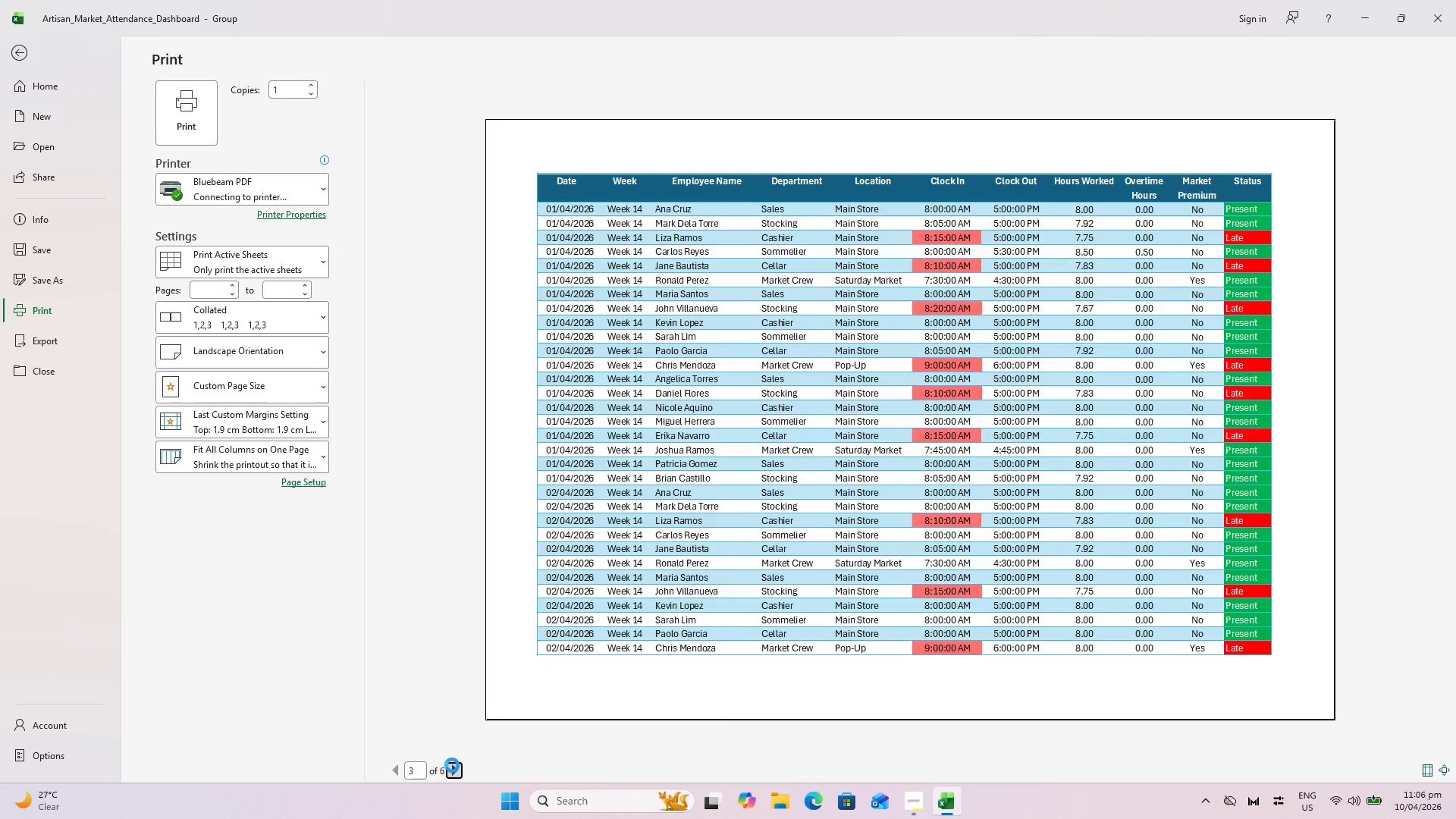 
triple_click([452, 765])
 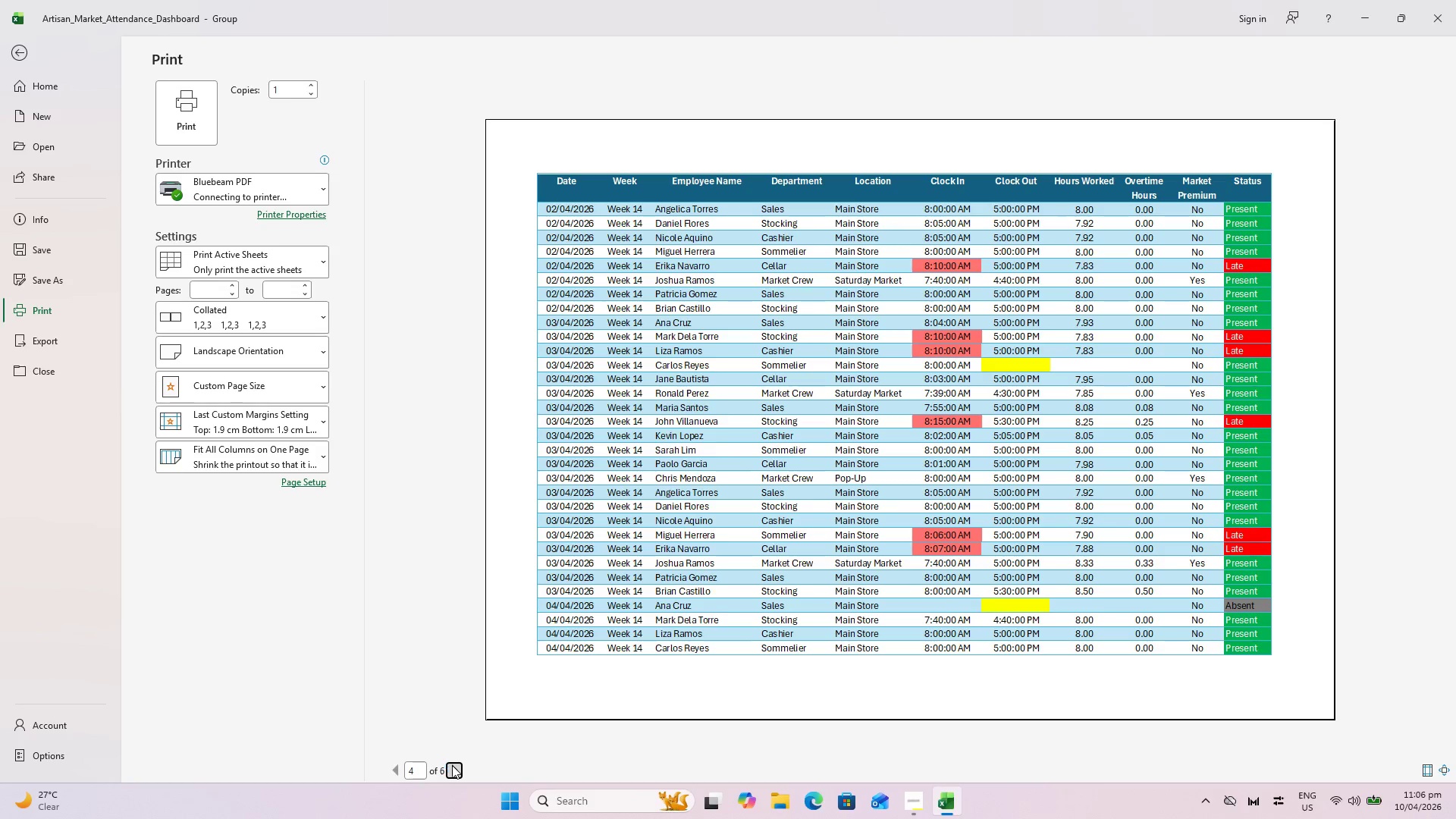 
triple_click([452, 765])
 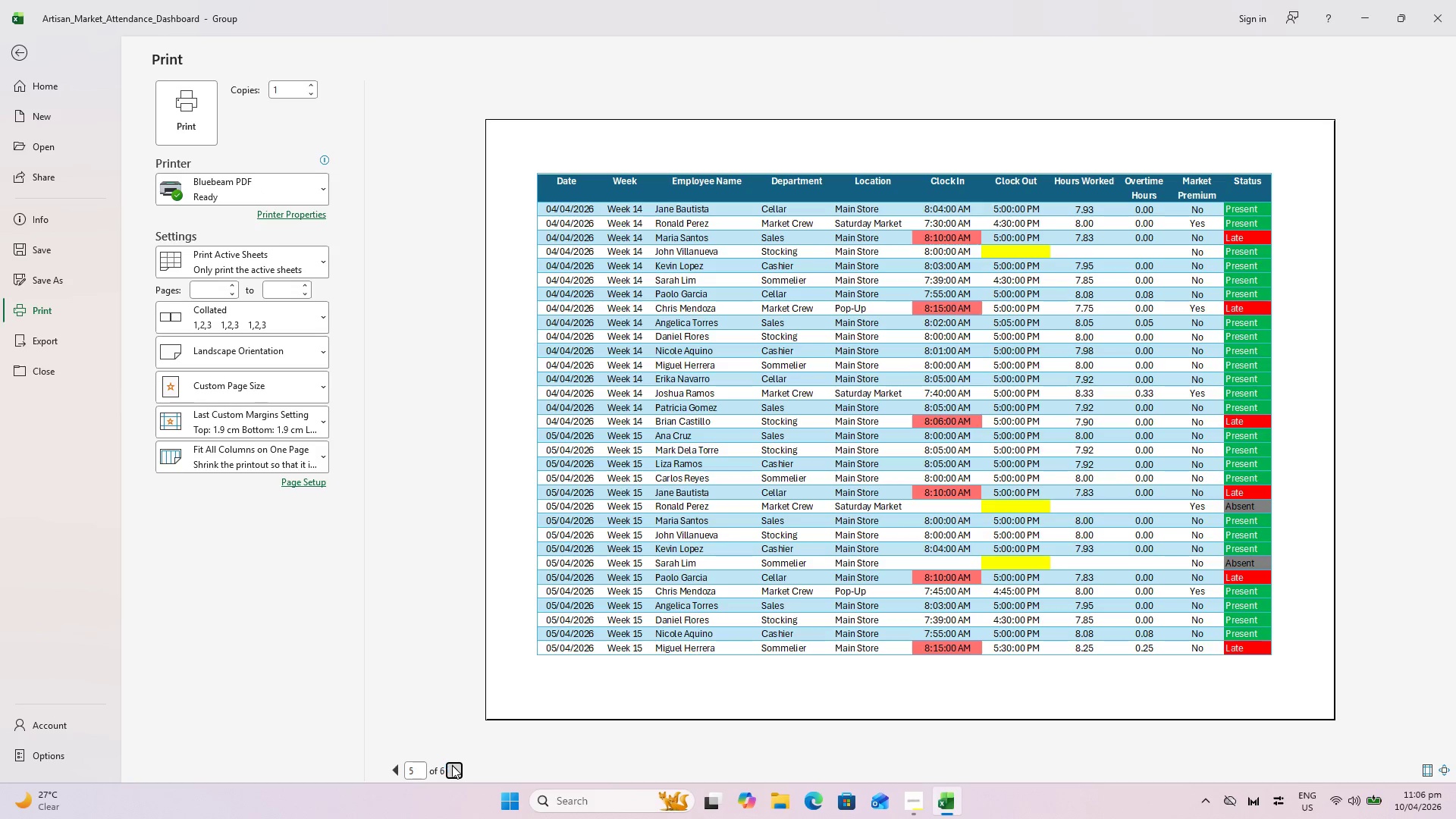 
triple_click([452, 765])
 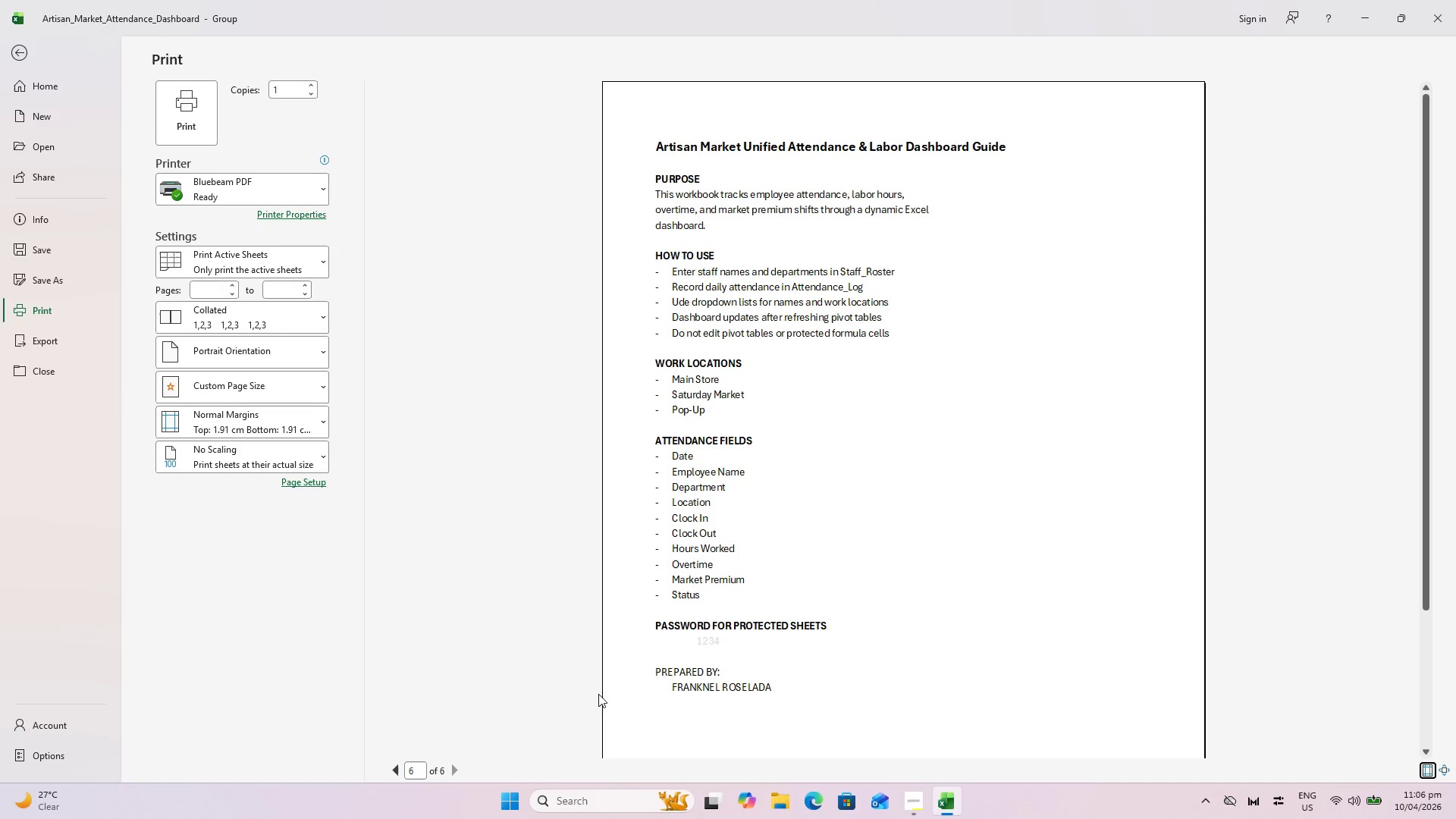 
scroll: coordinate [785, 575], scroll_direction: down, amount: 1.0
 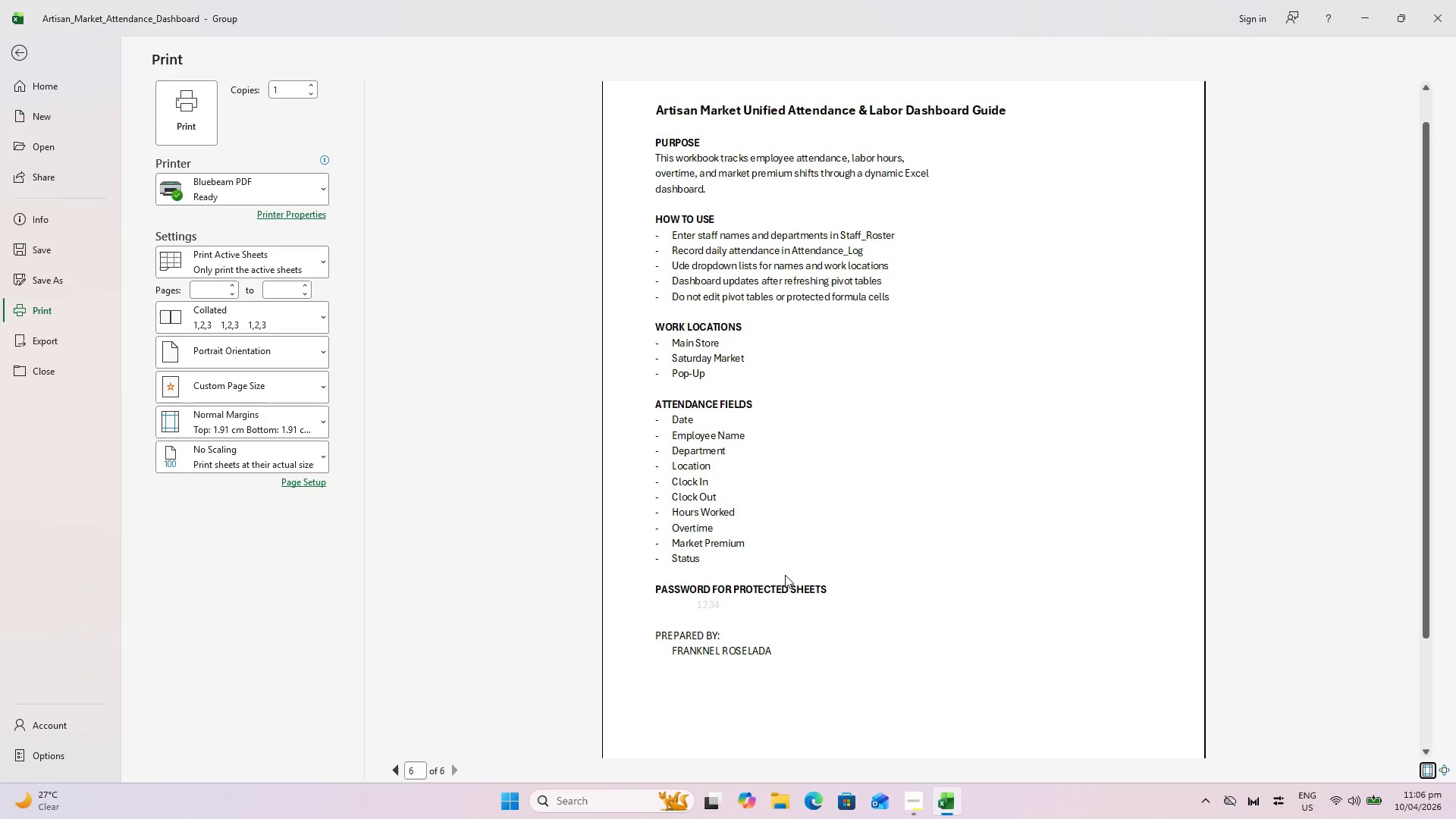 
scroll: coordinate [785, 575], scroll_direction: up, amount: 1.0
 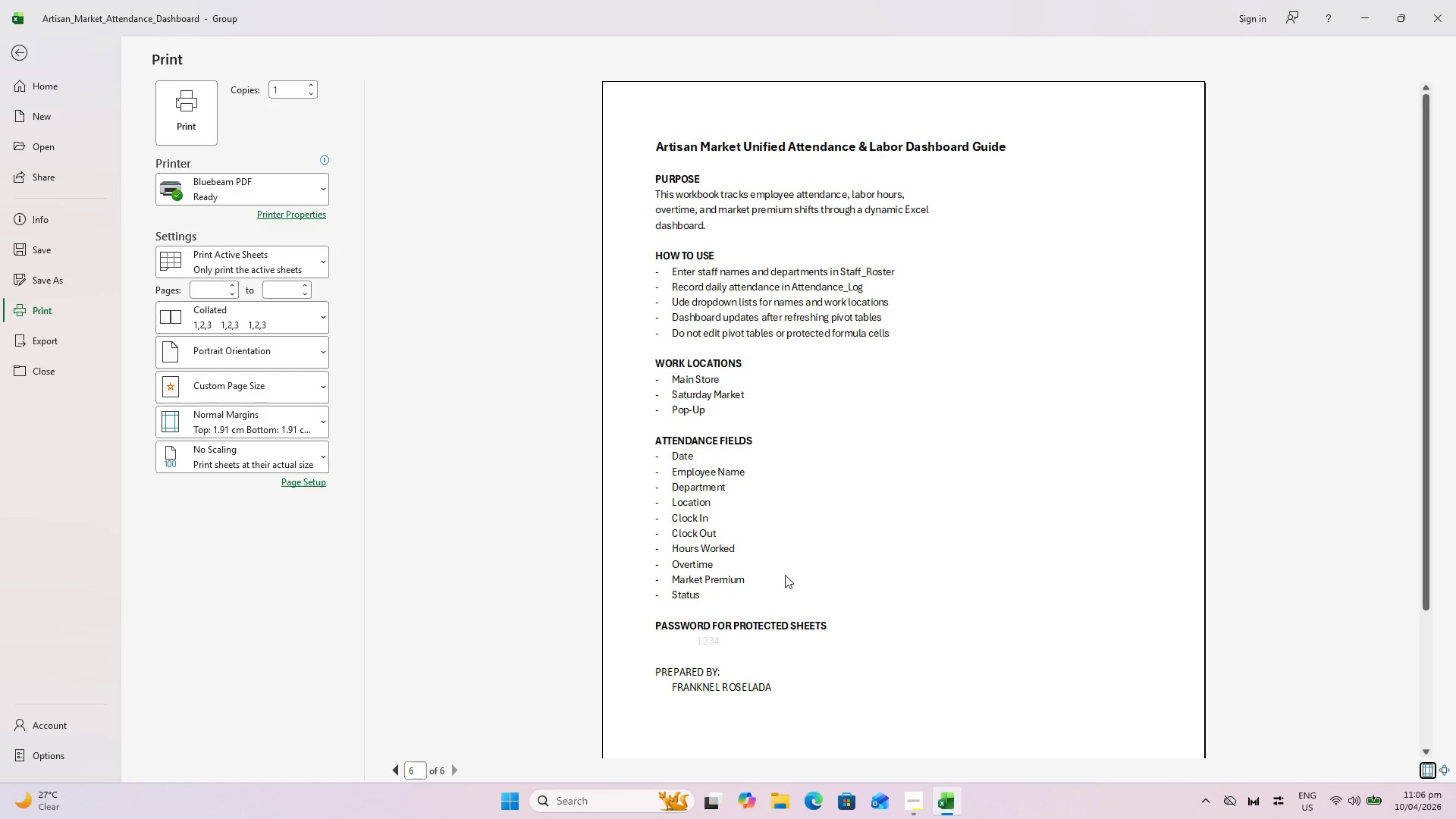 
key(Escape)
 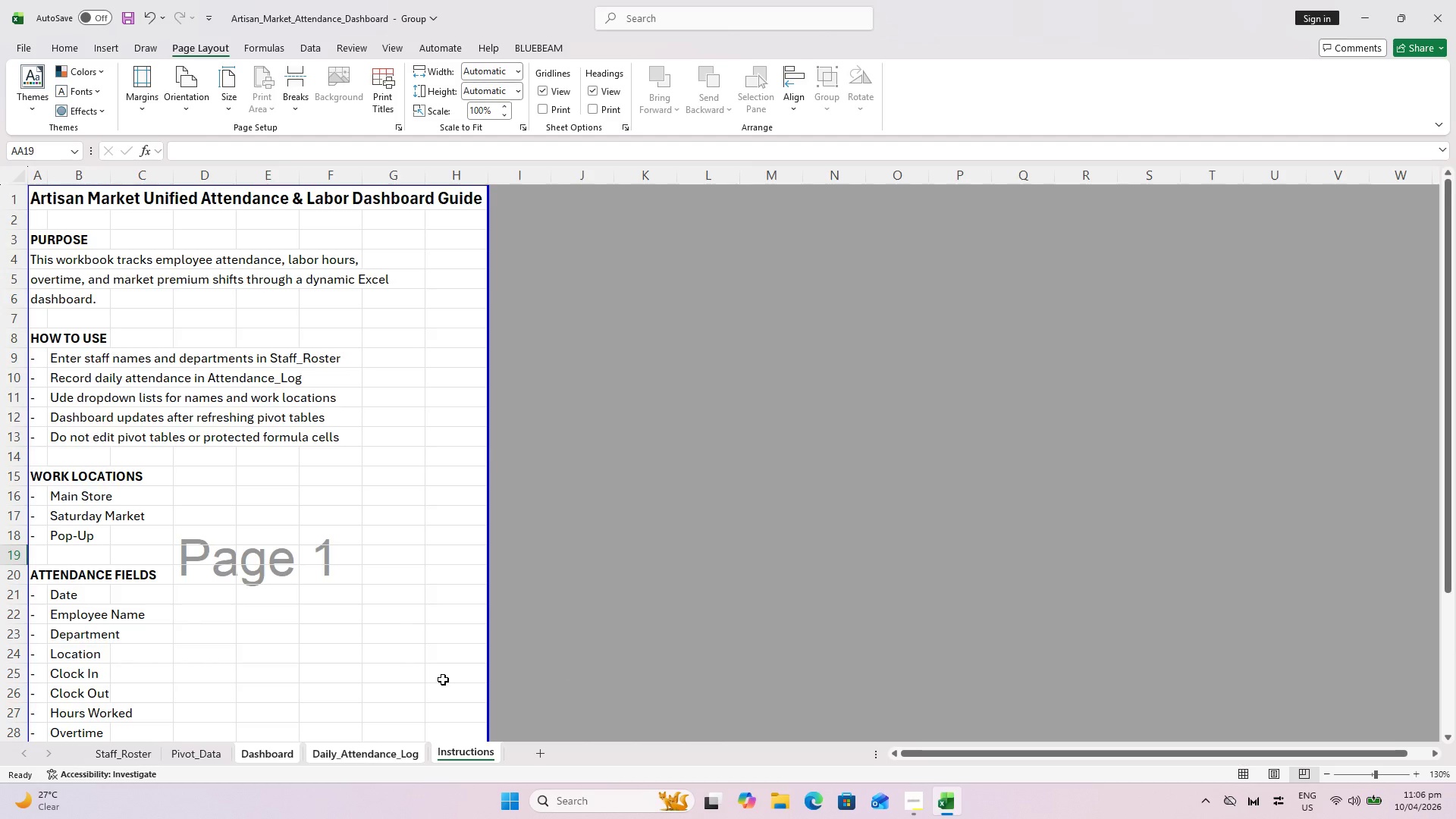 
scroll: coordinate [365, 684], scroll_direction: down, amount: 3.0
 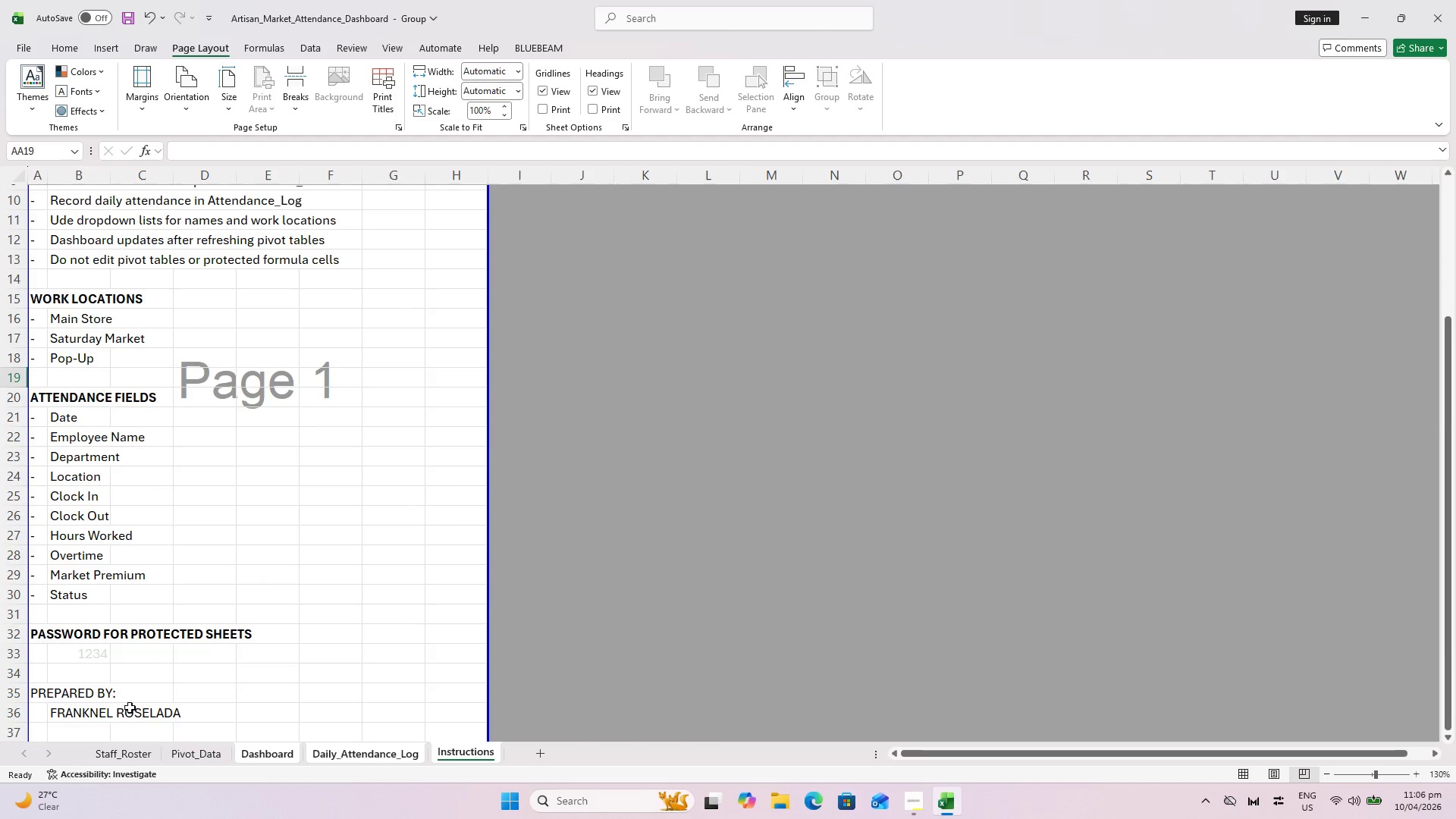 
left_click([130, 708])
 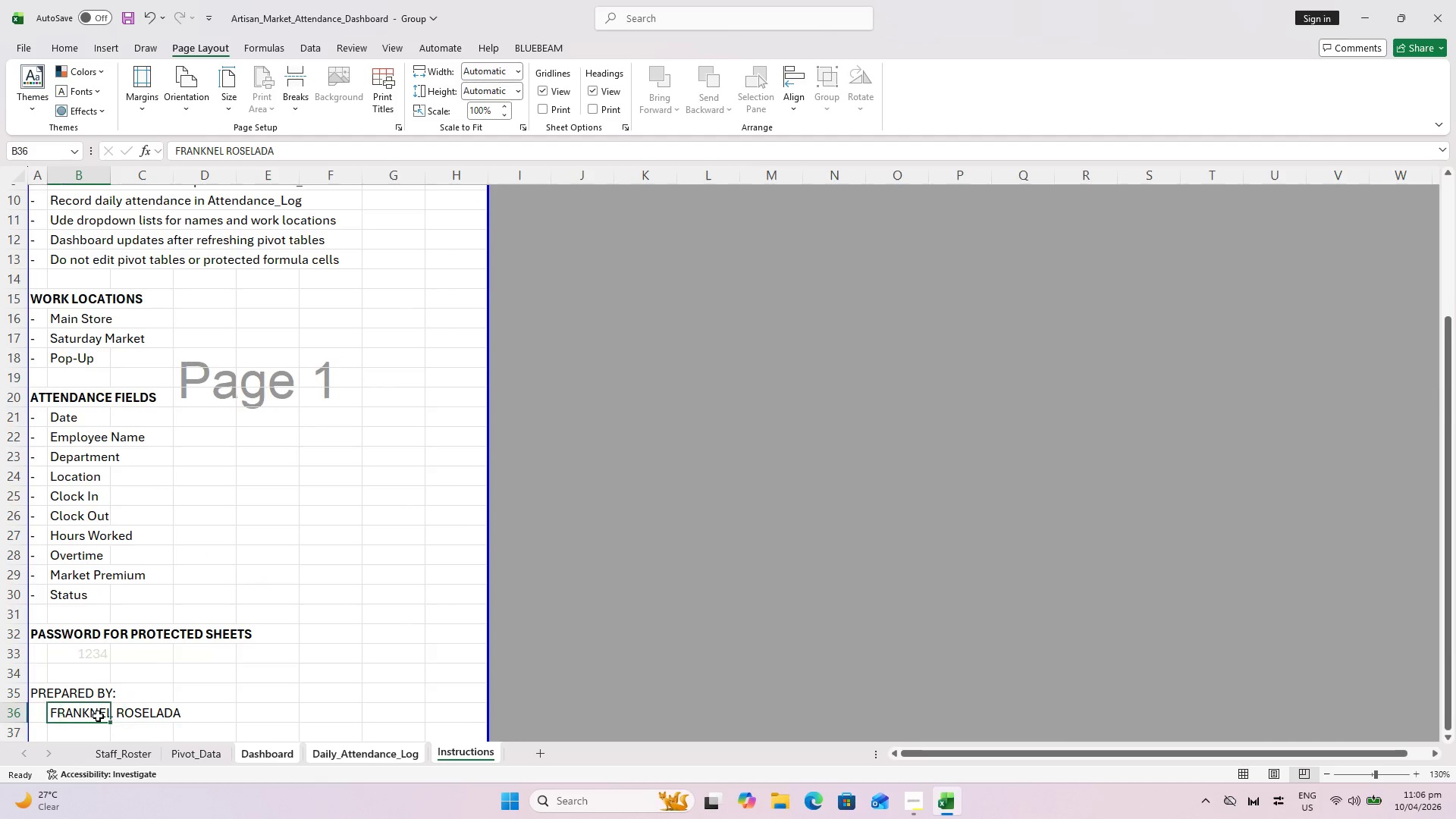 
key(Control+B)
 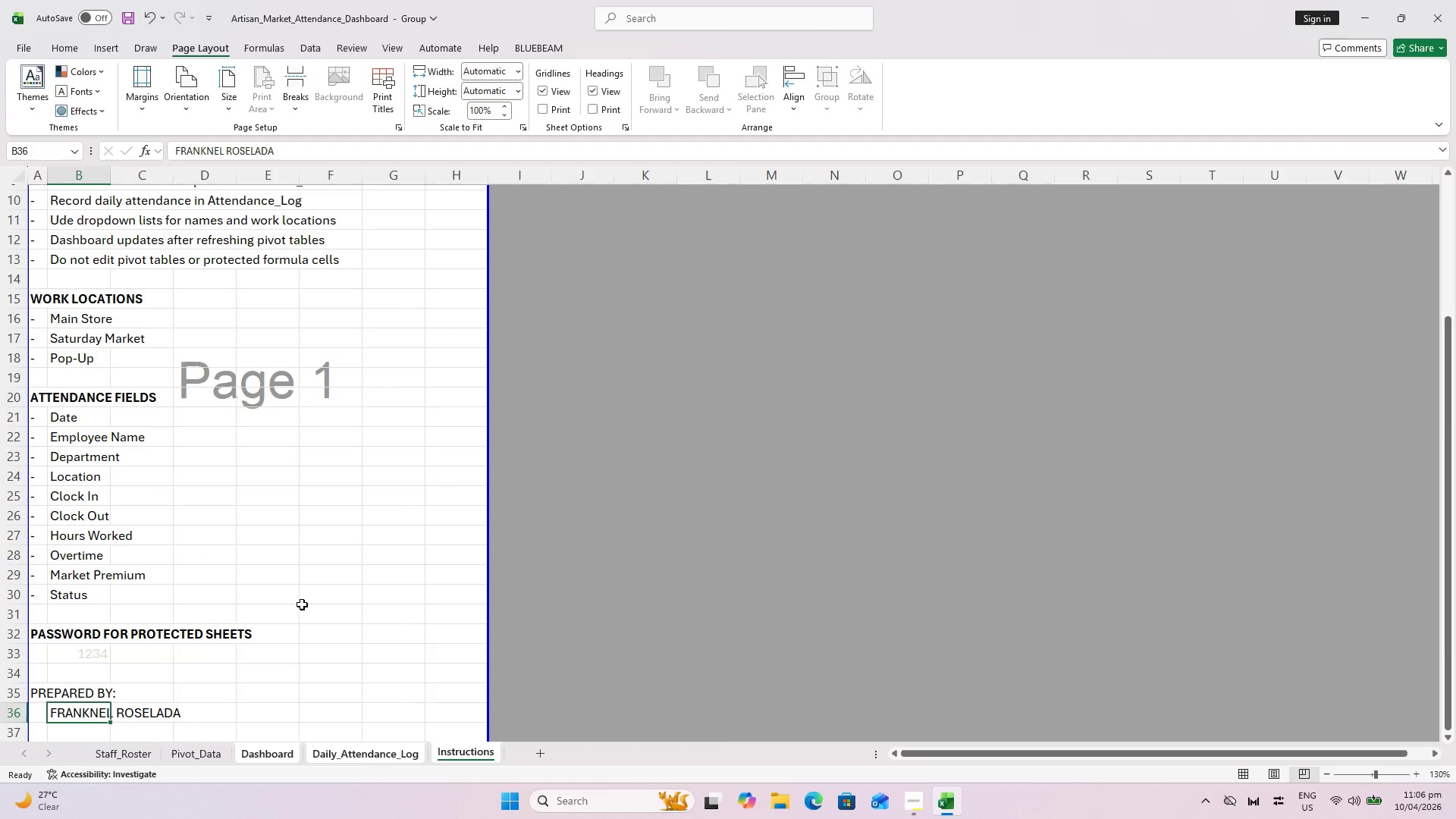 
key(Control+B)
 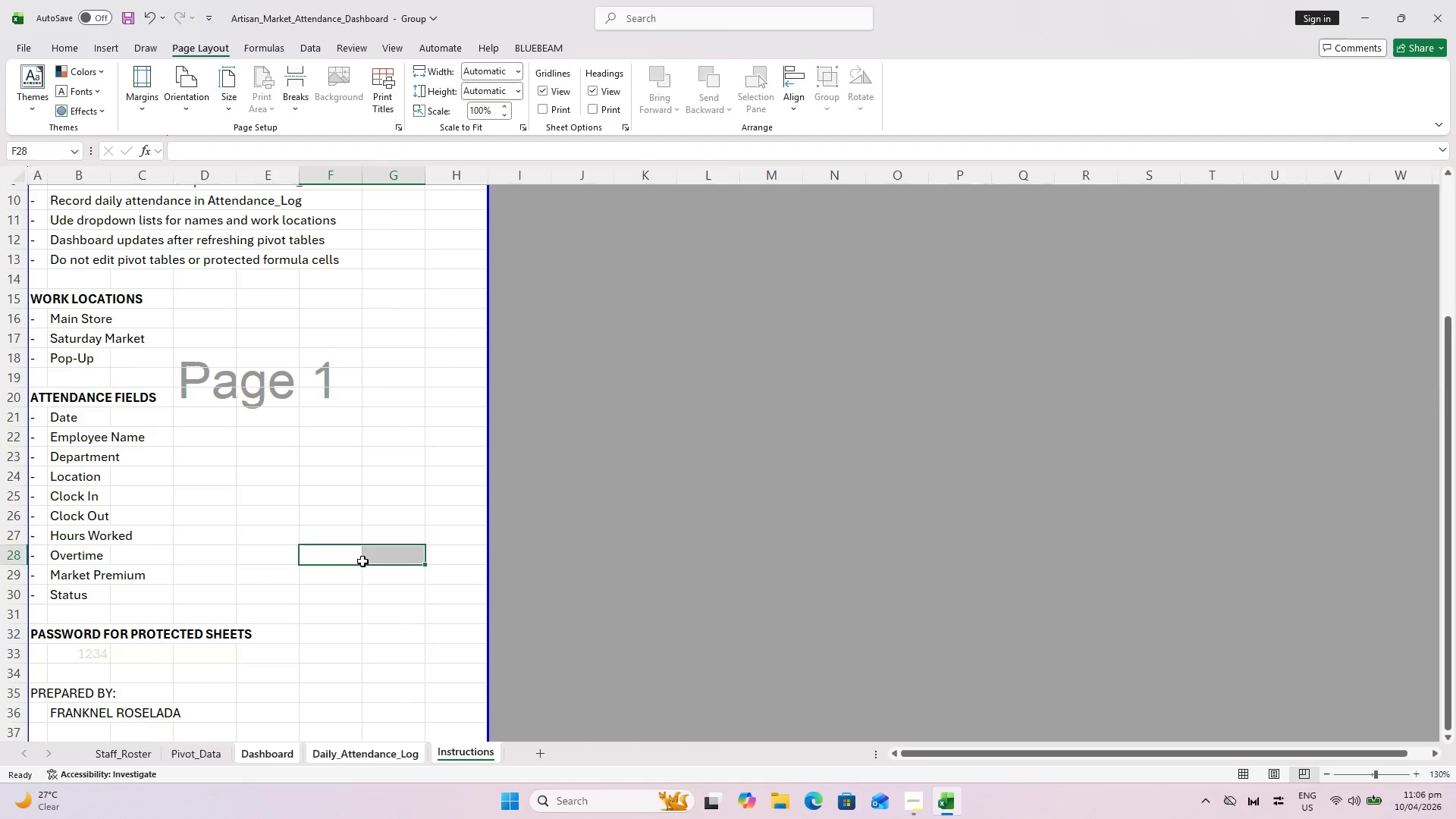 
scroll: coordinate [367, 560], scroll_direction: none, amount: 0.0
 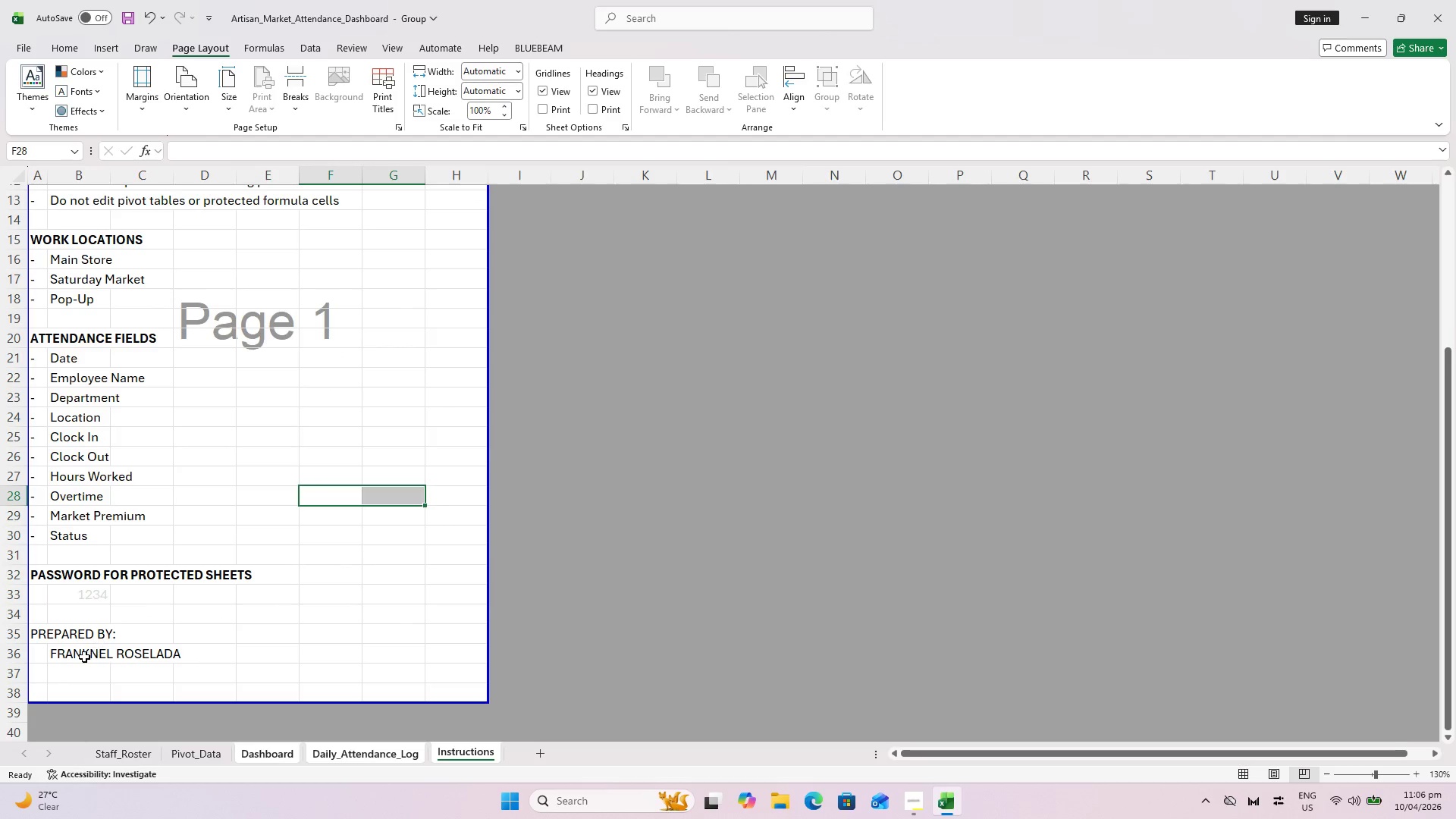 
left_click([82, 657])
 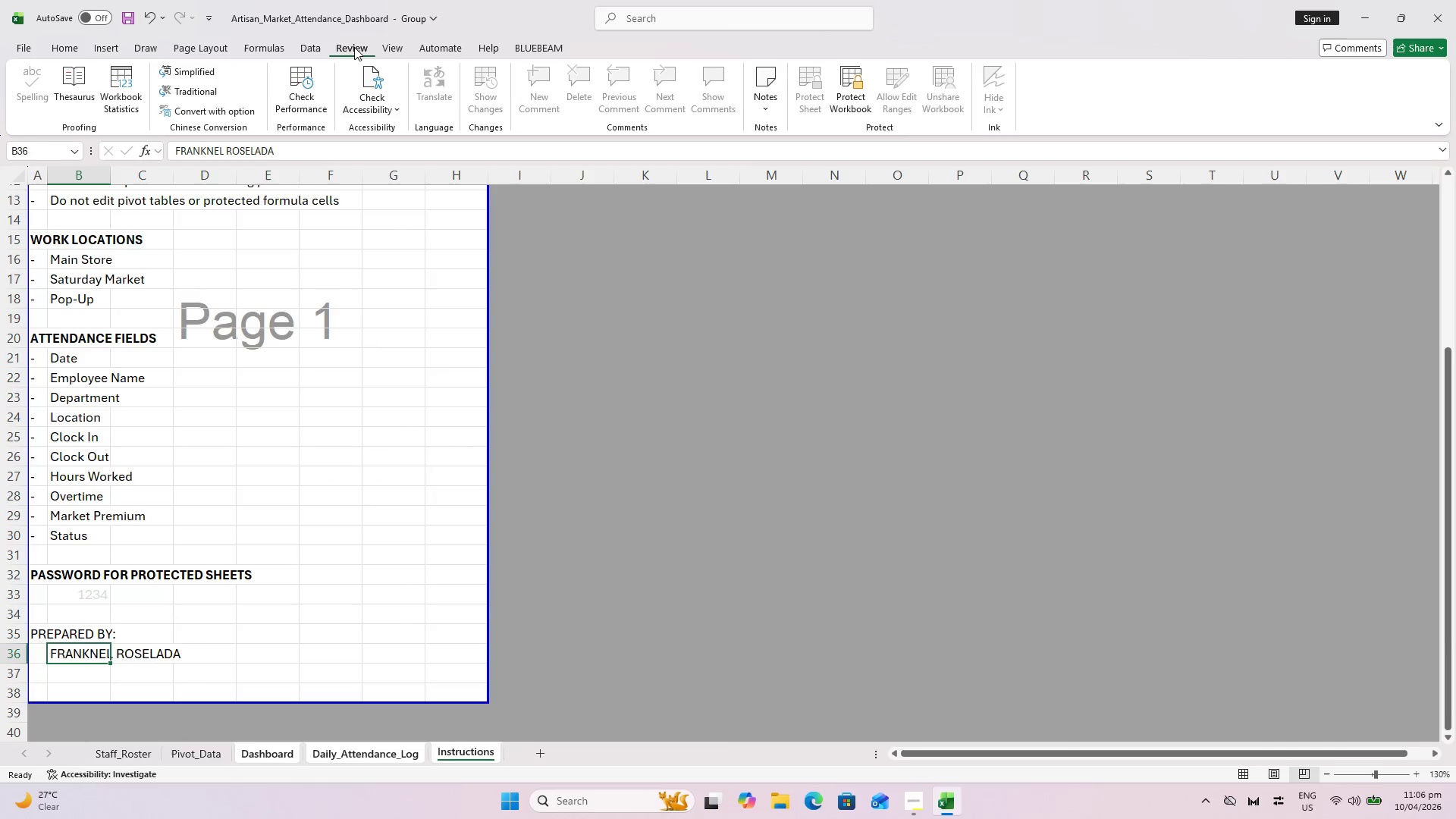 
left_click([287, 524])
 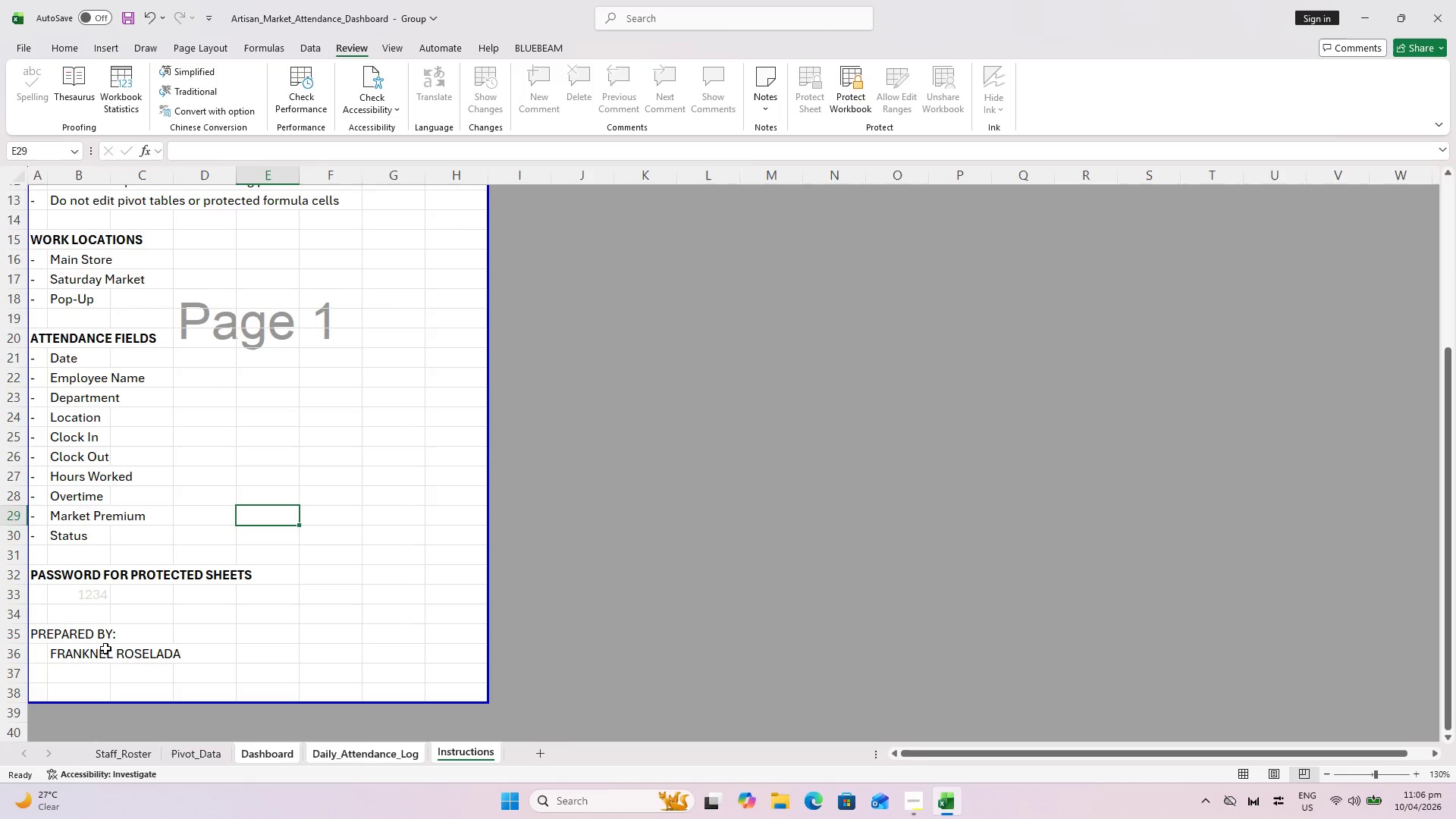 
left_click([94, 654])
 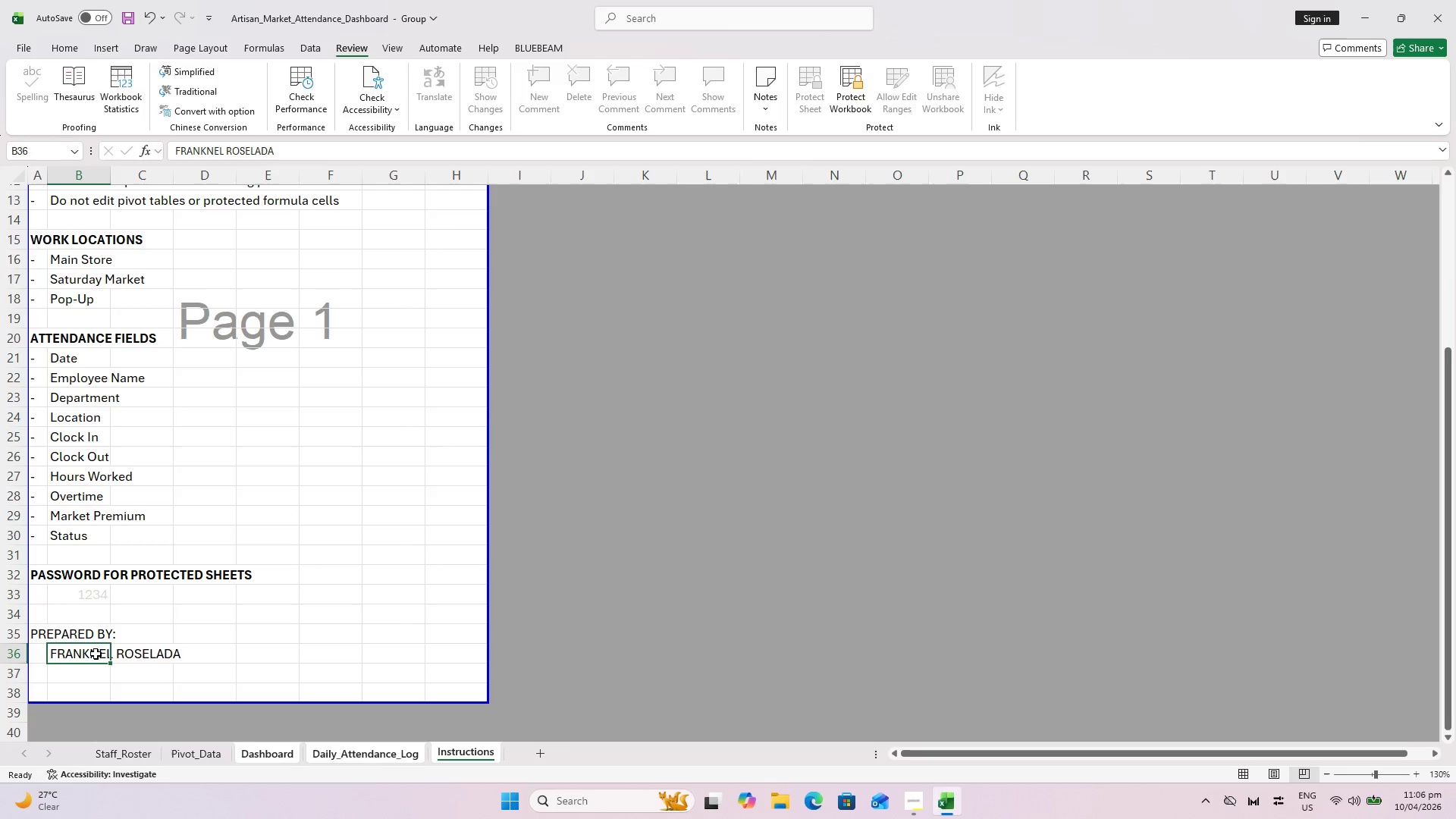 
key(Control+B)
 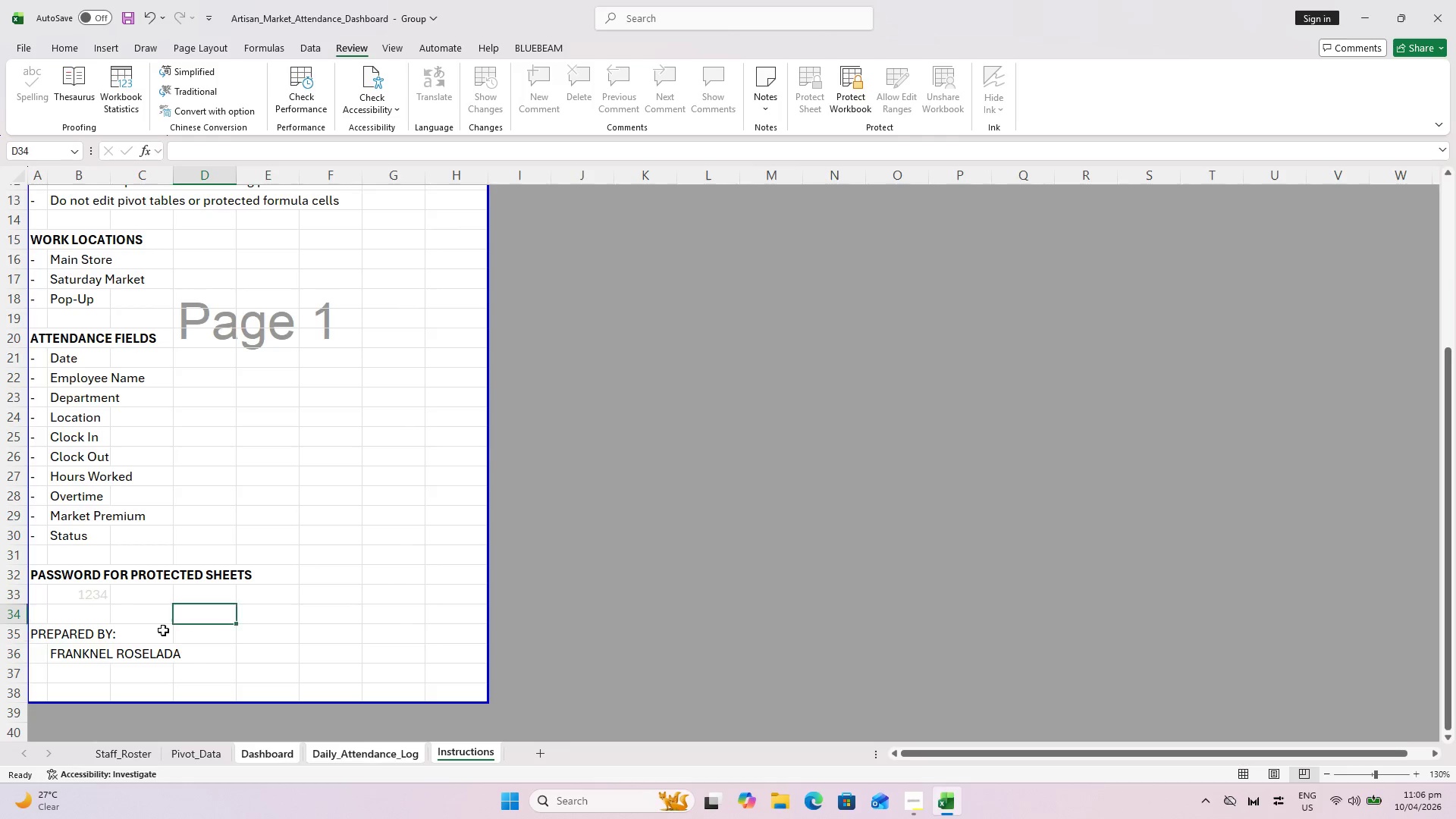 
double_click([98, 649])
 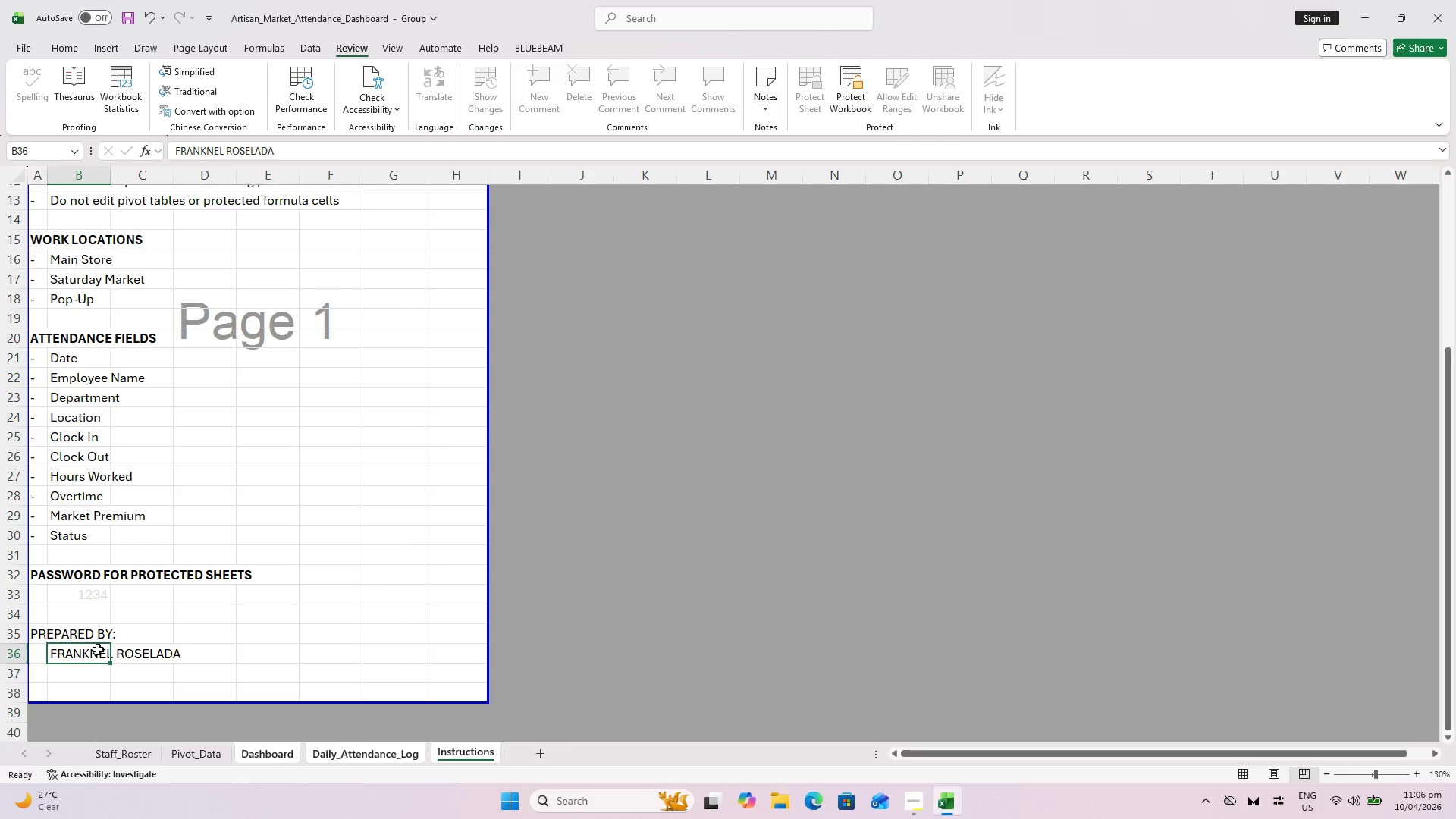 
triple_click([98, 649])
 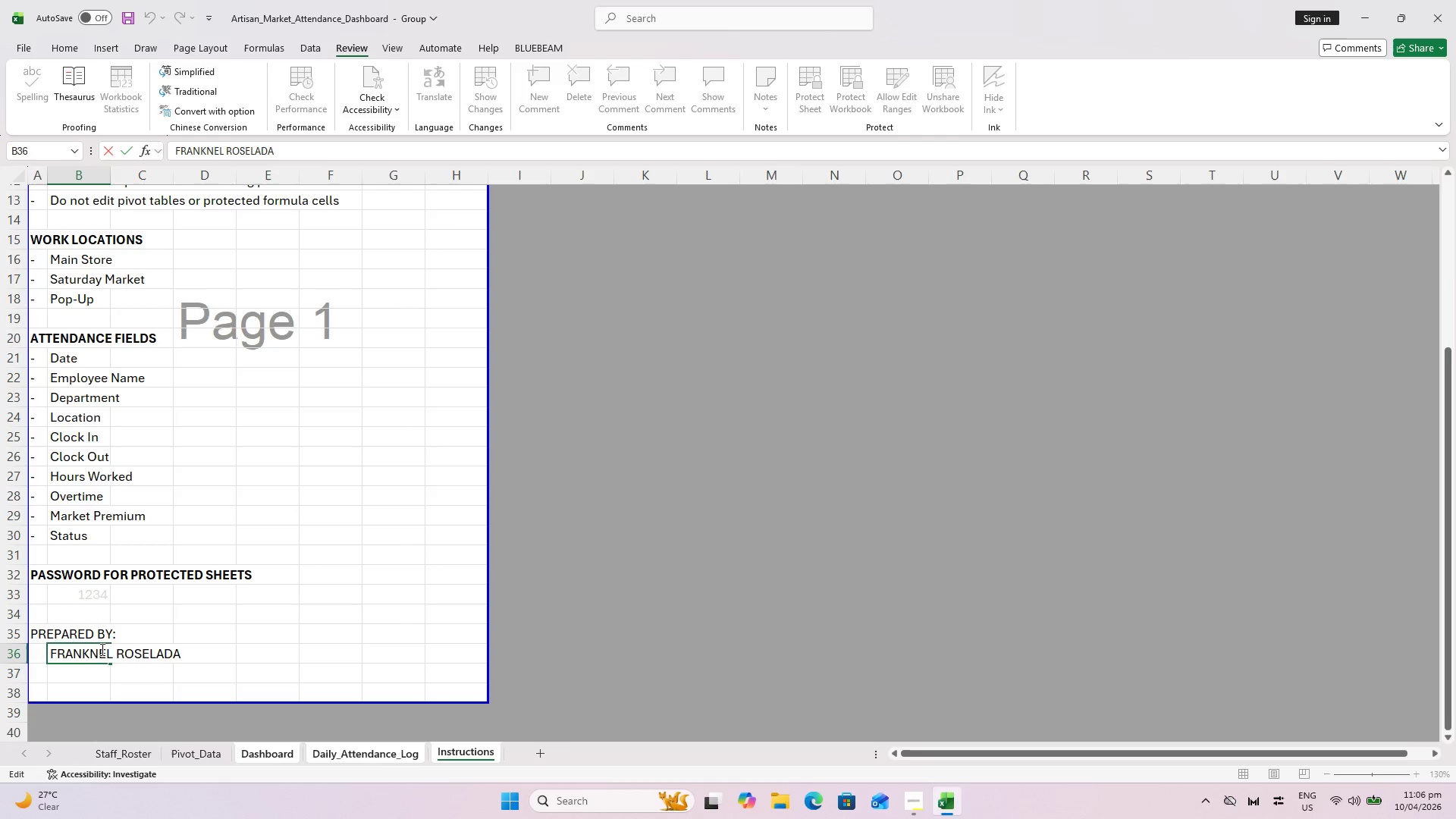 
key(Control+A)
 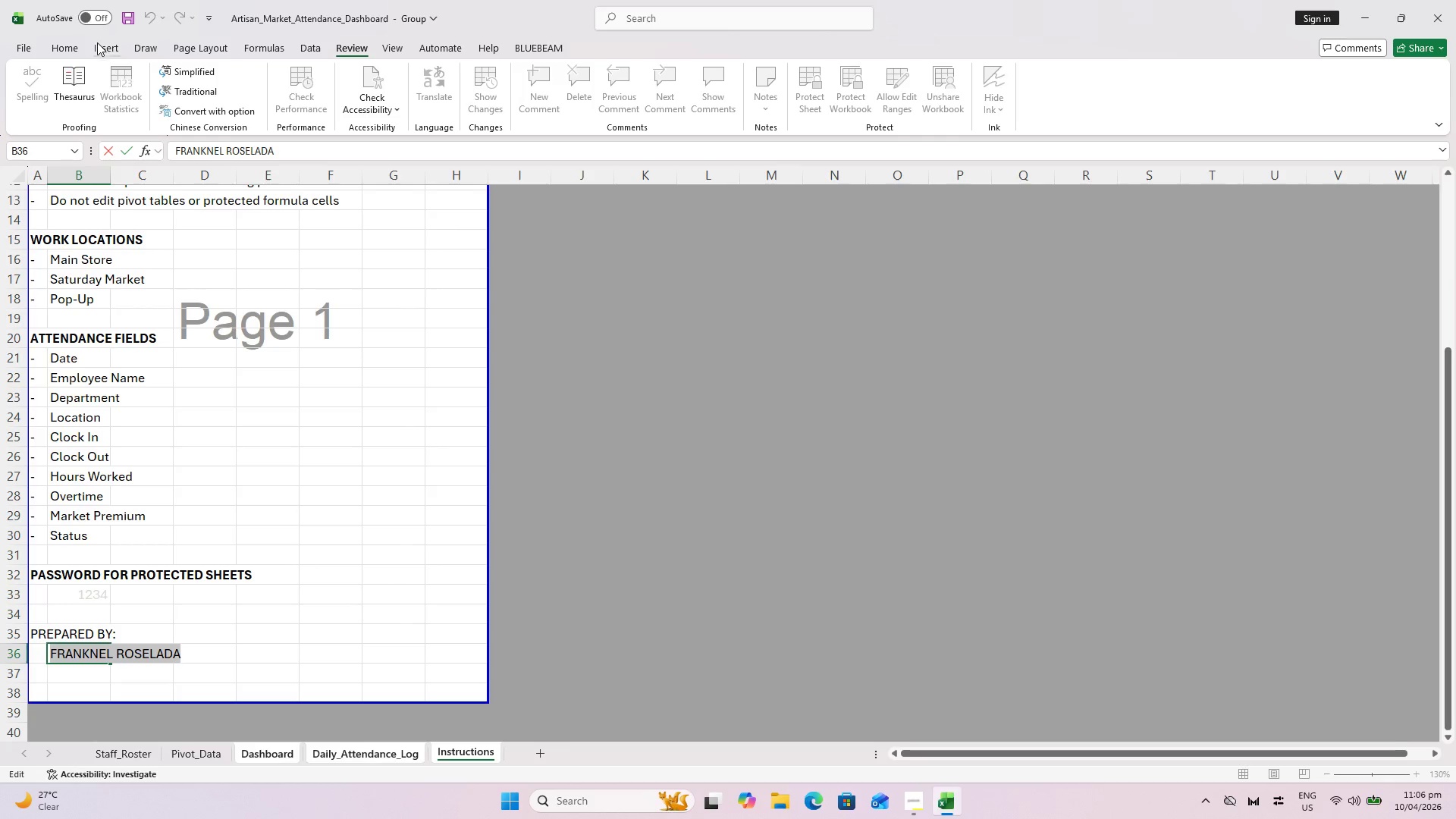 
left_click([67, 48])
 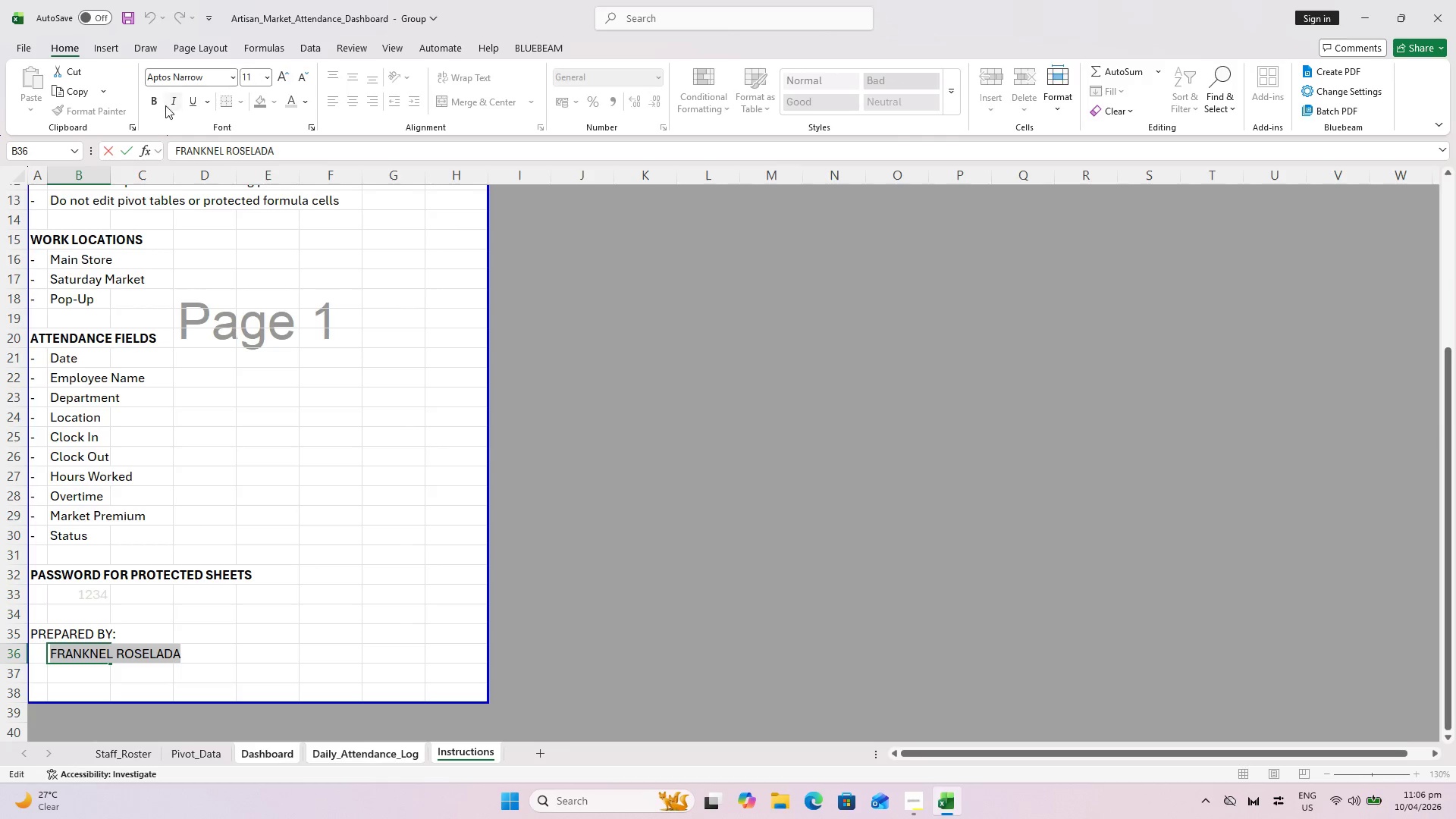 
left_click([158, 101])
 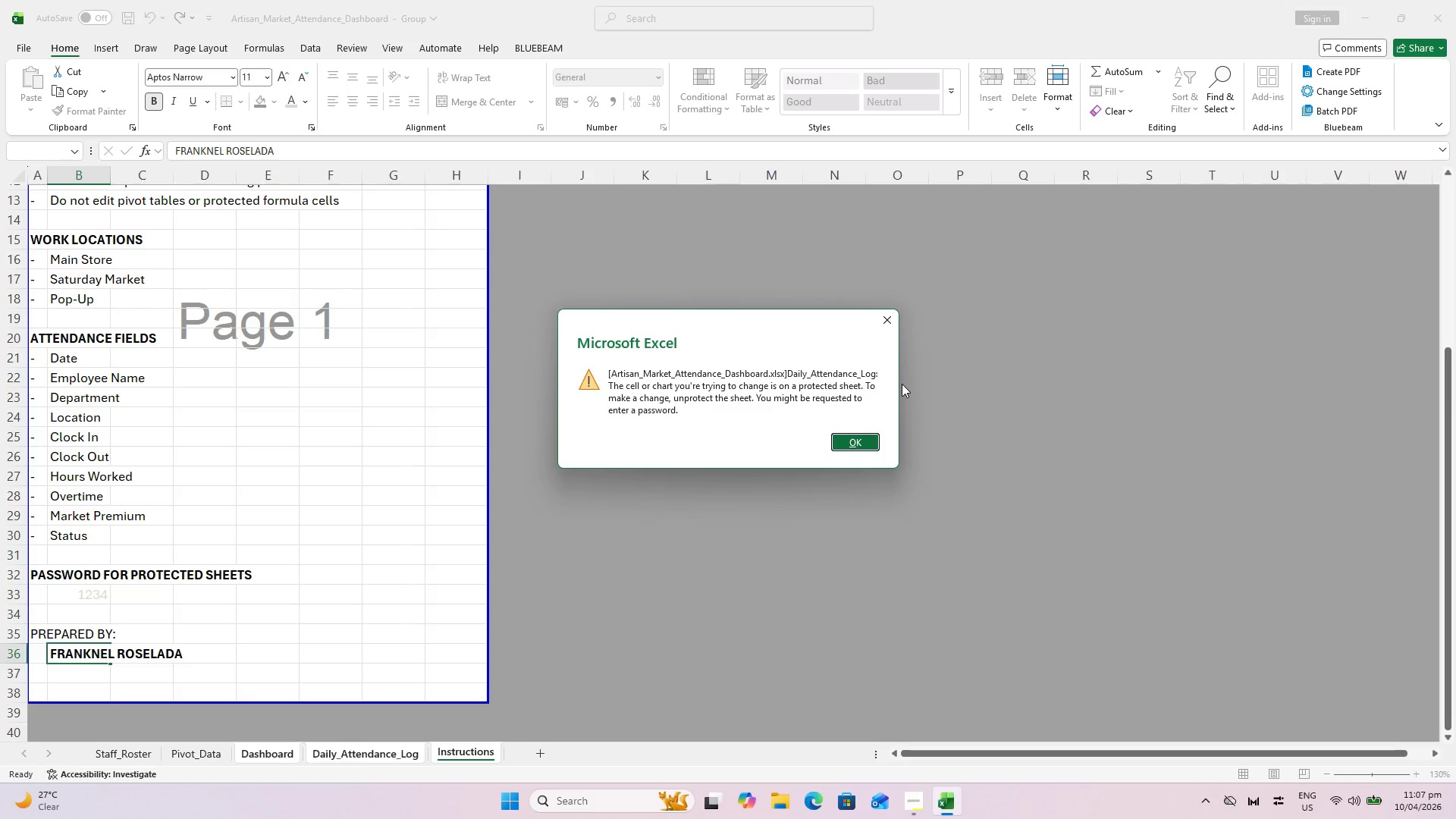 
key(Escape)
 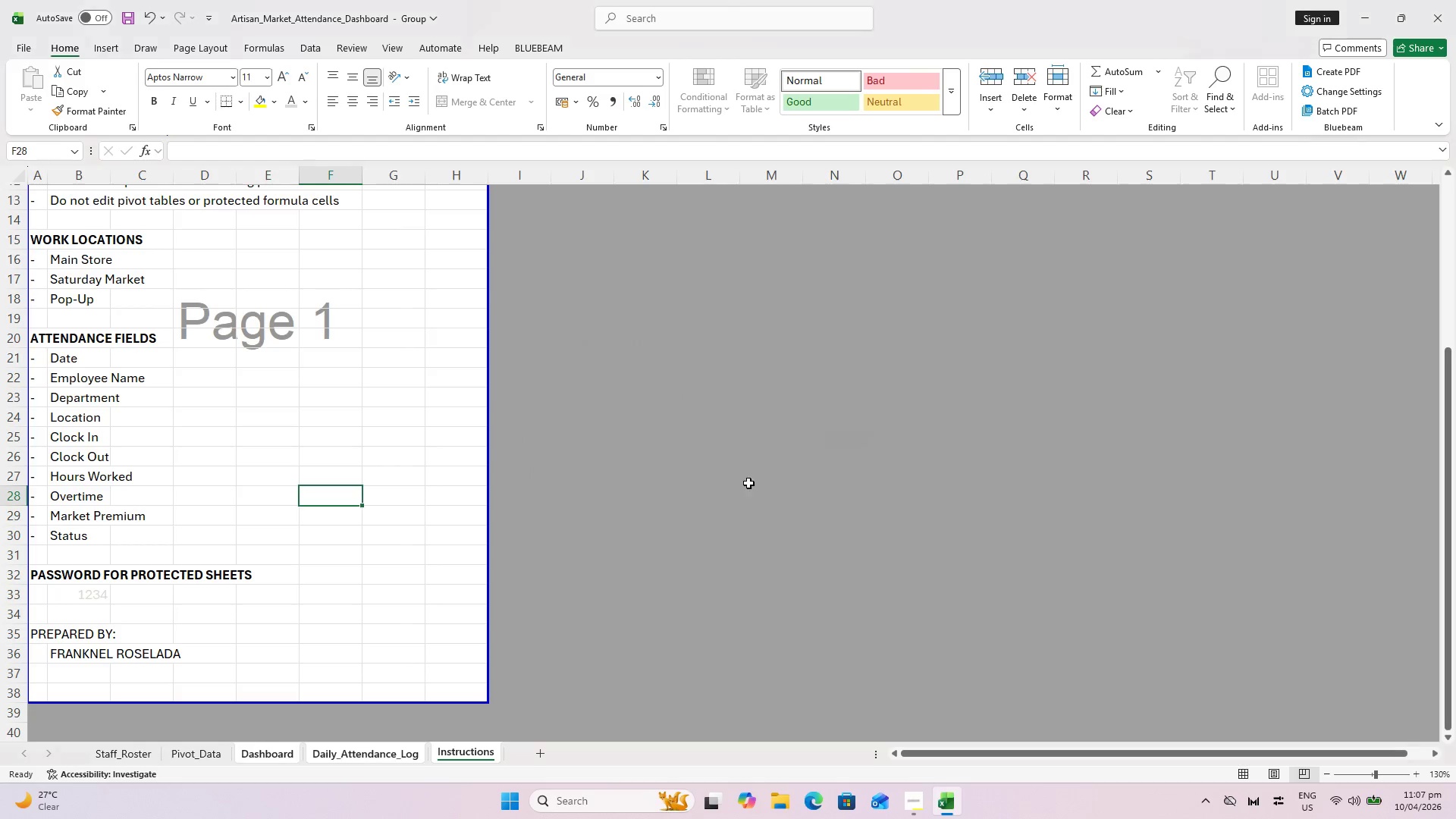 
key(Escape)
 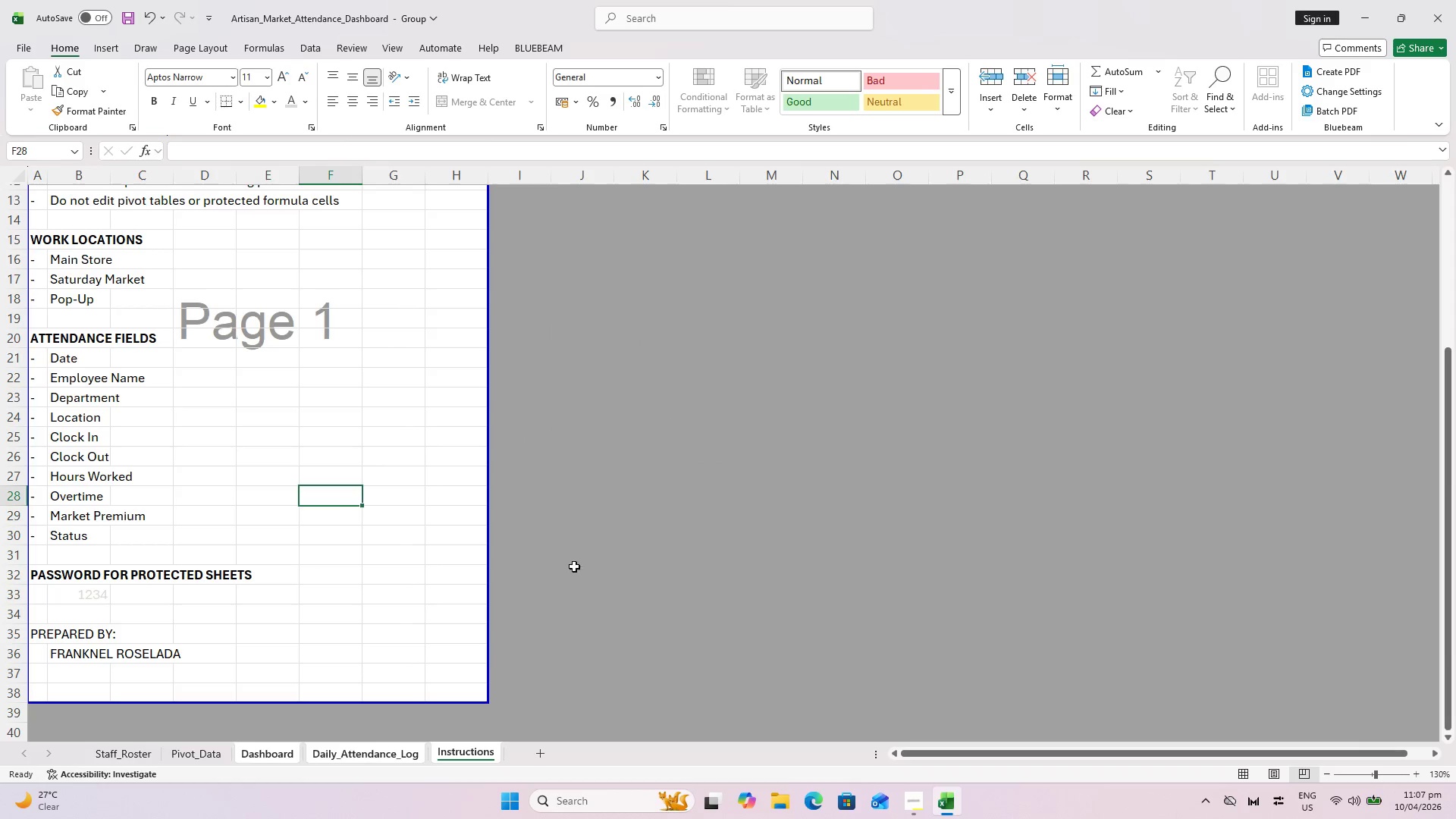 
key(Escape)
 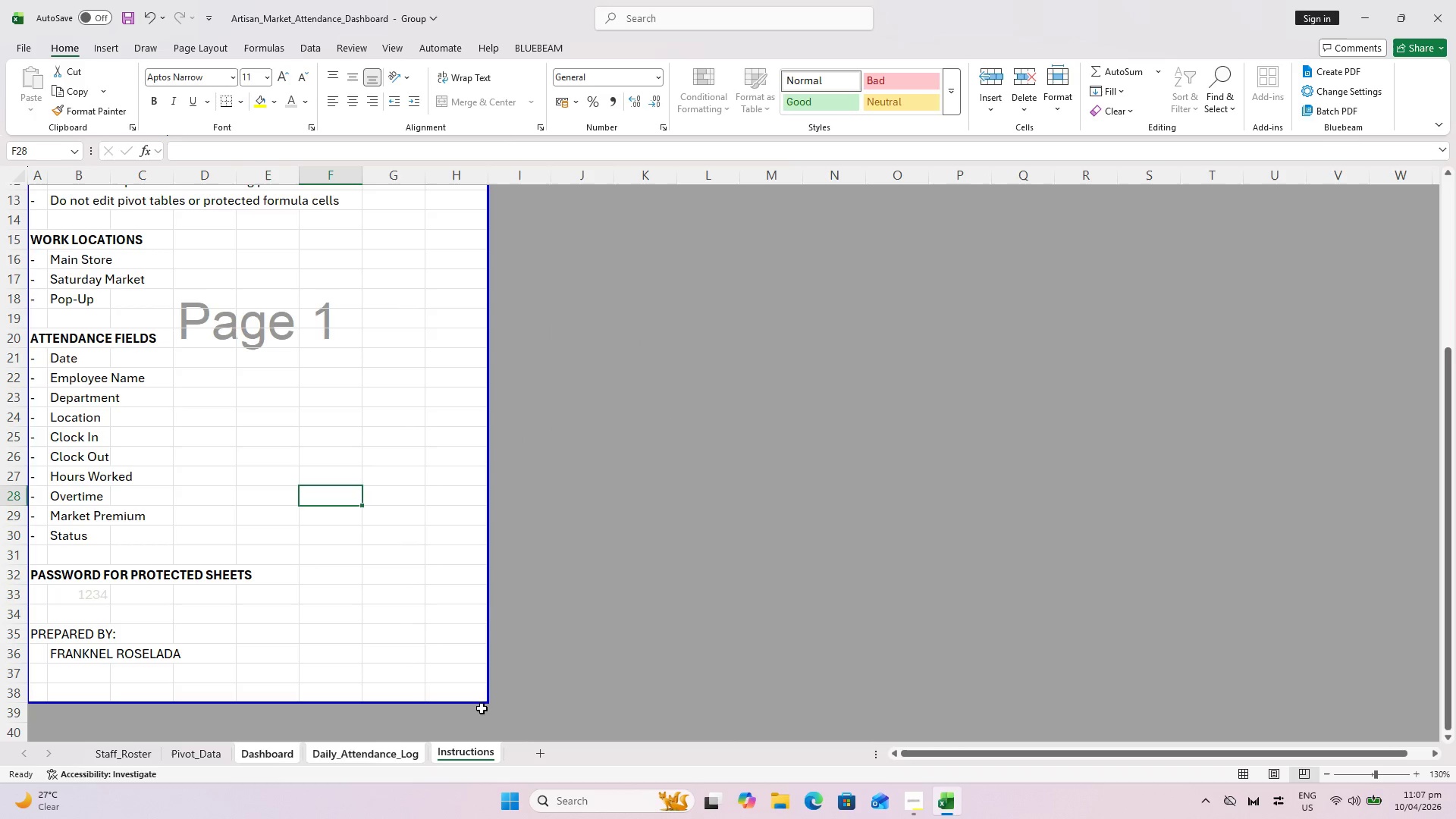 
key(Escape)
 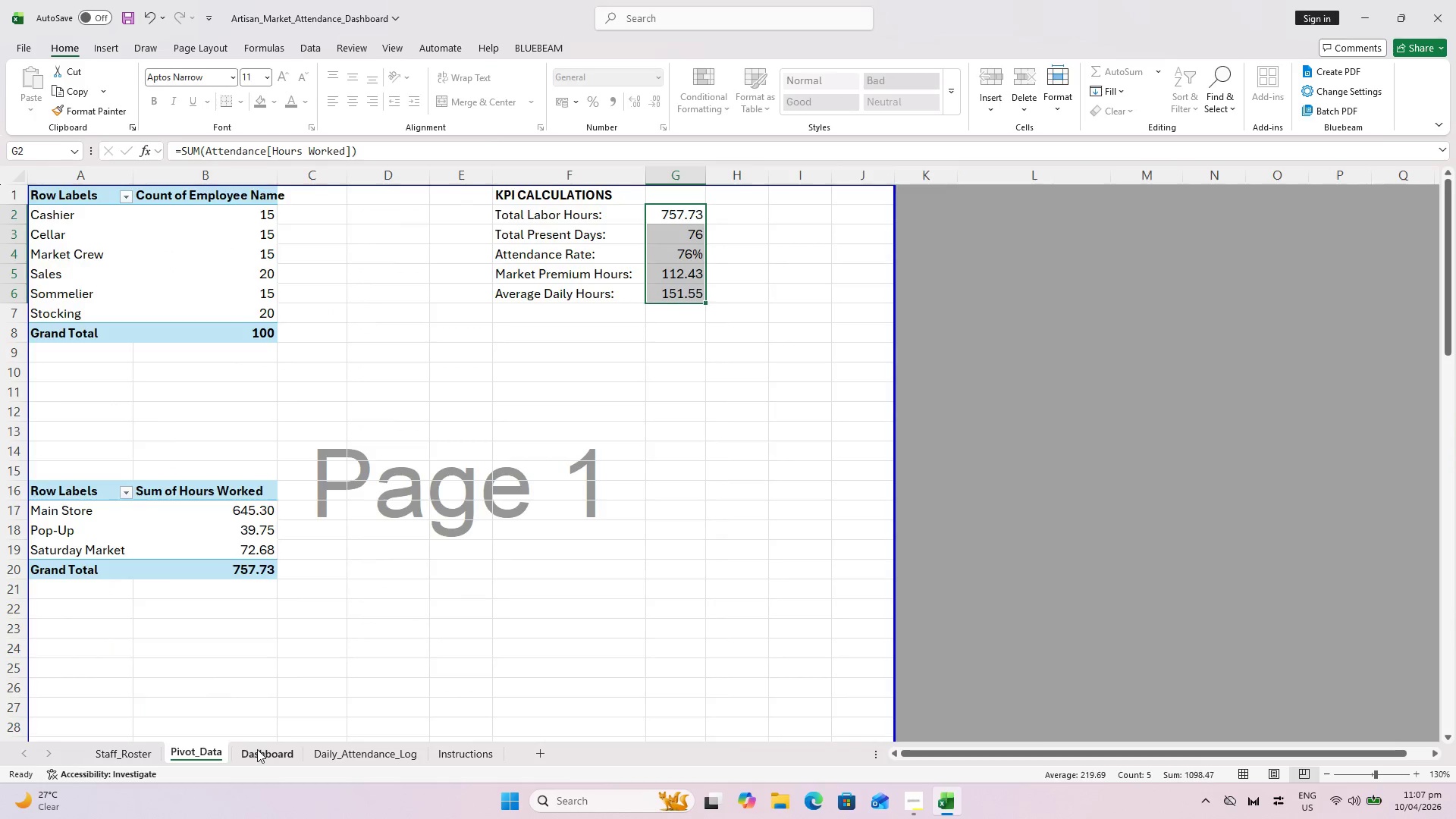 
triple_click([344, 757])
 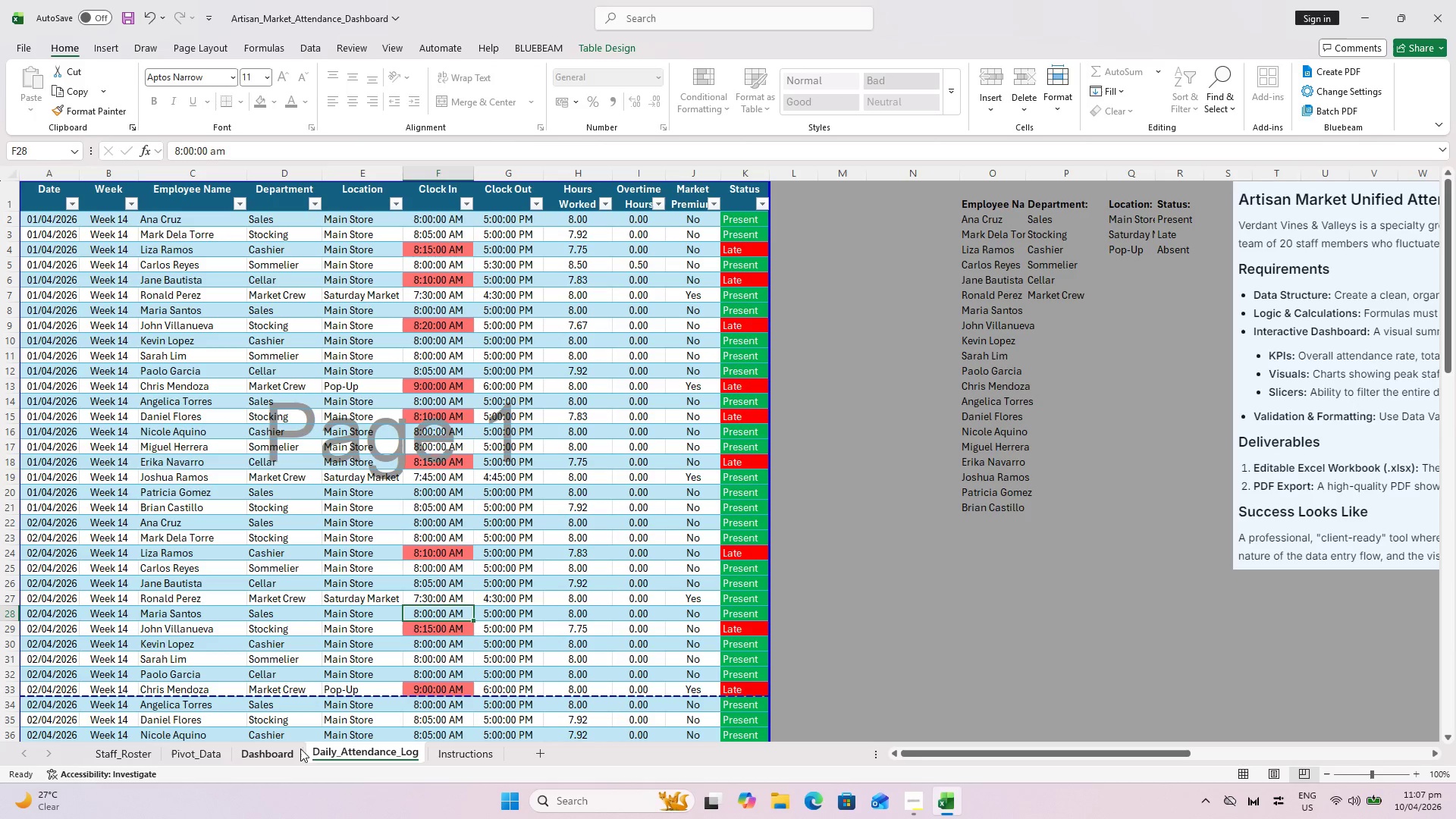 
left_click([273, 758])
 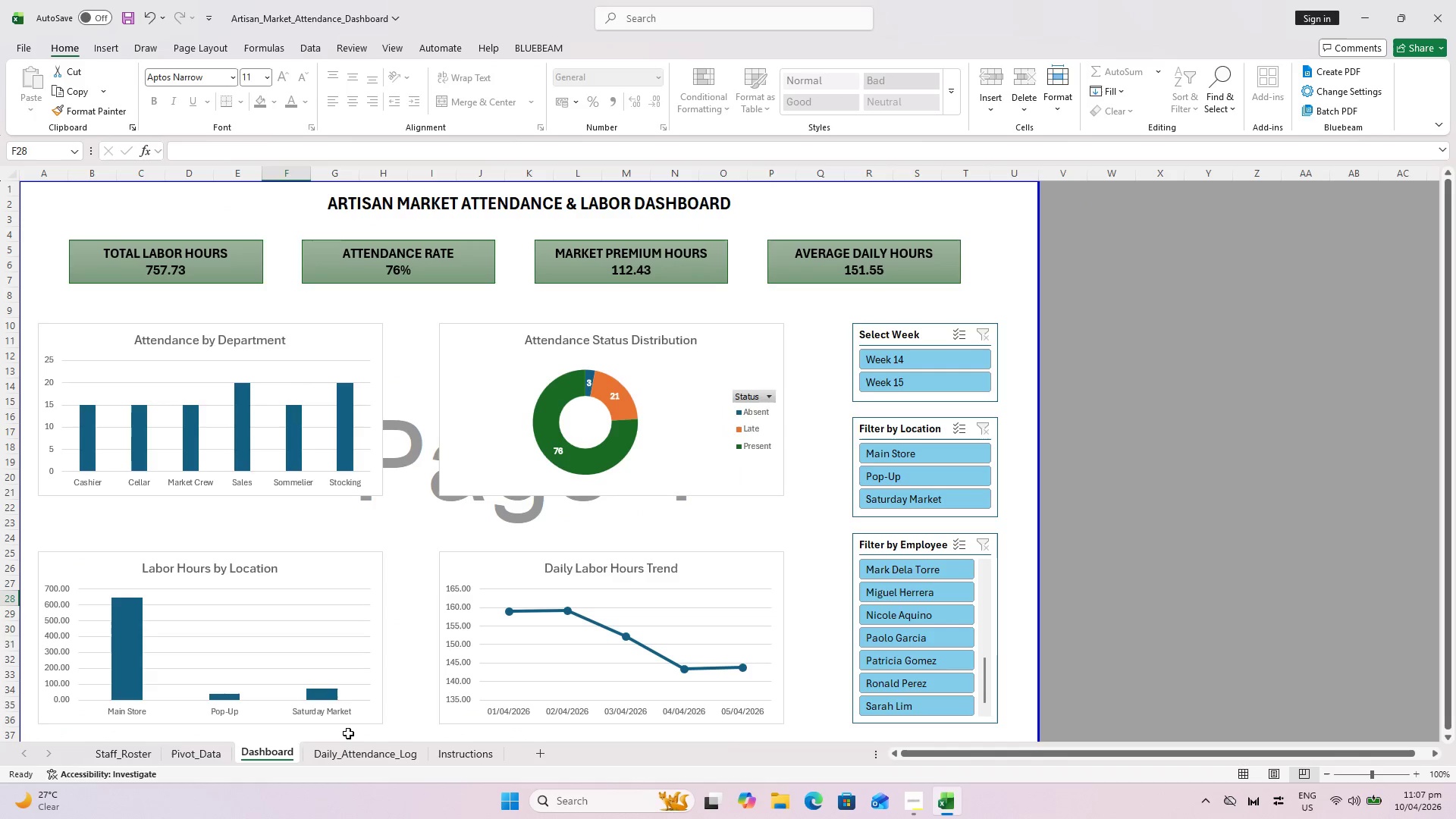 
scroll: coordinate [404, 745], scroll_direction: down, amount: 4.0
 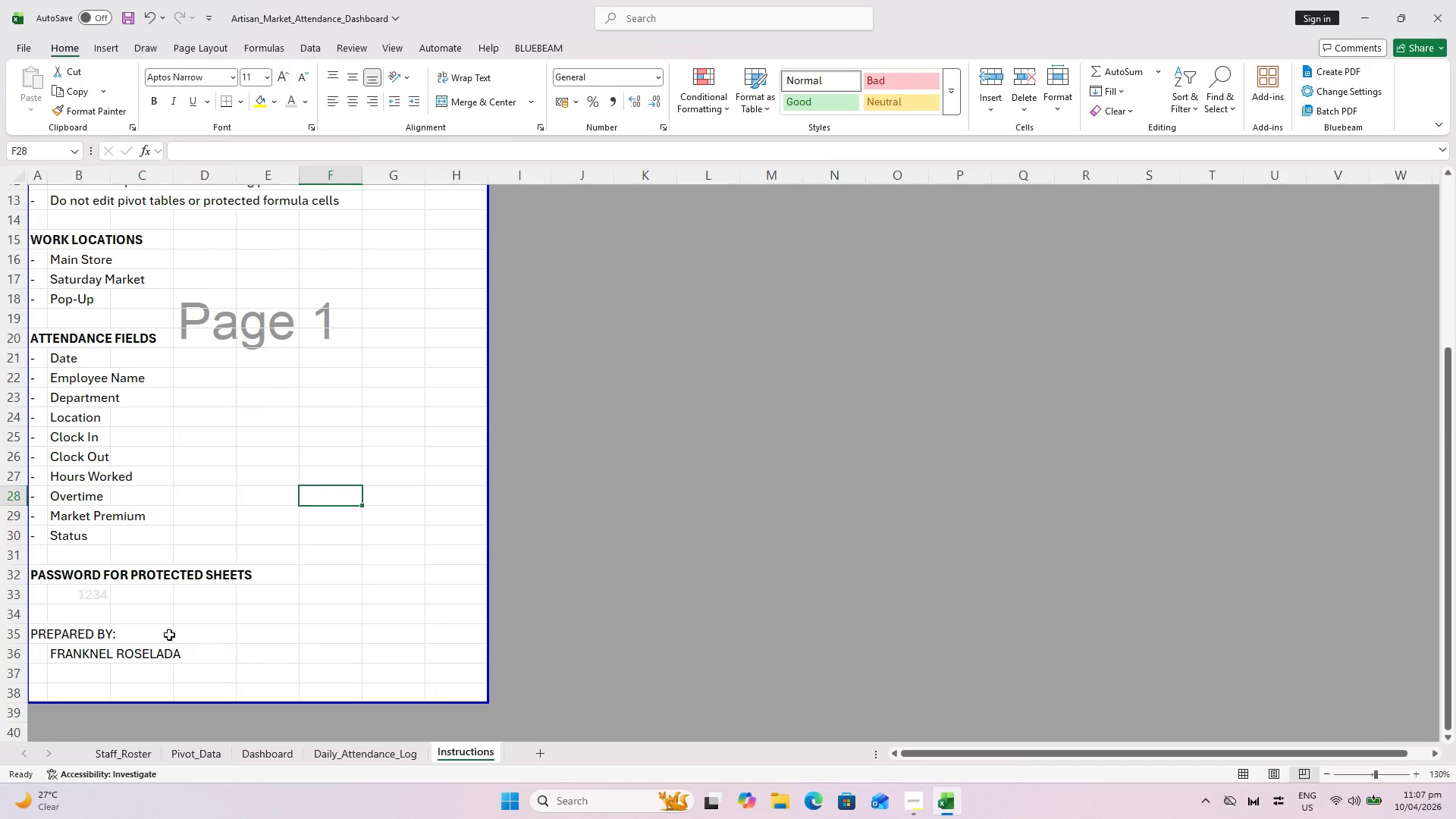 
left_click([116, 660])
 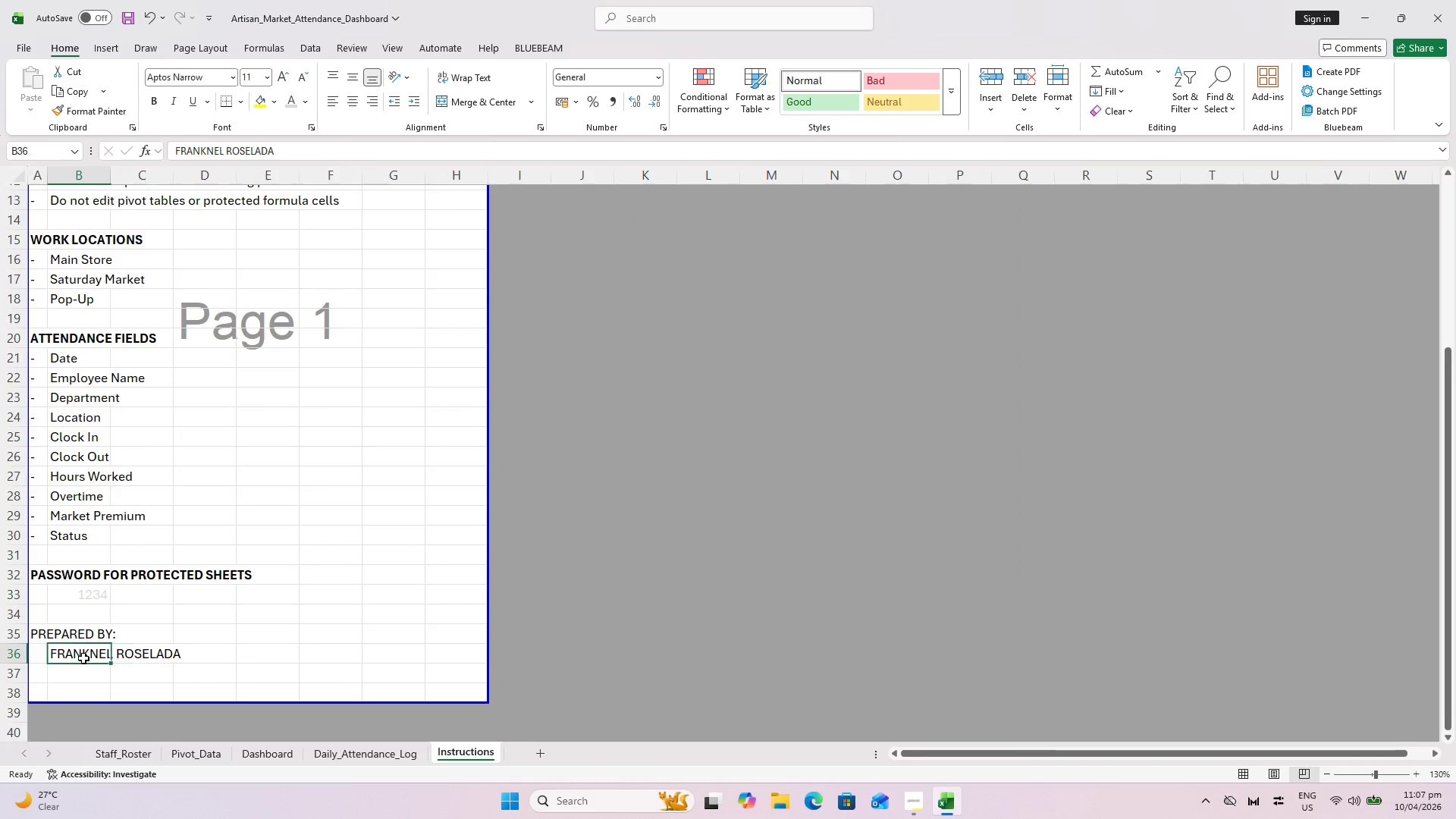 
key(Control+B)
 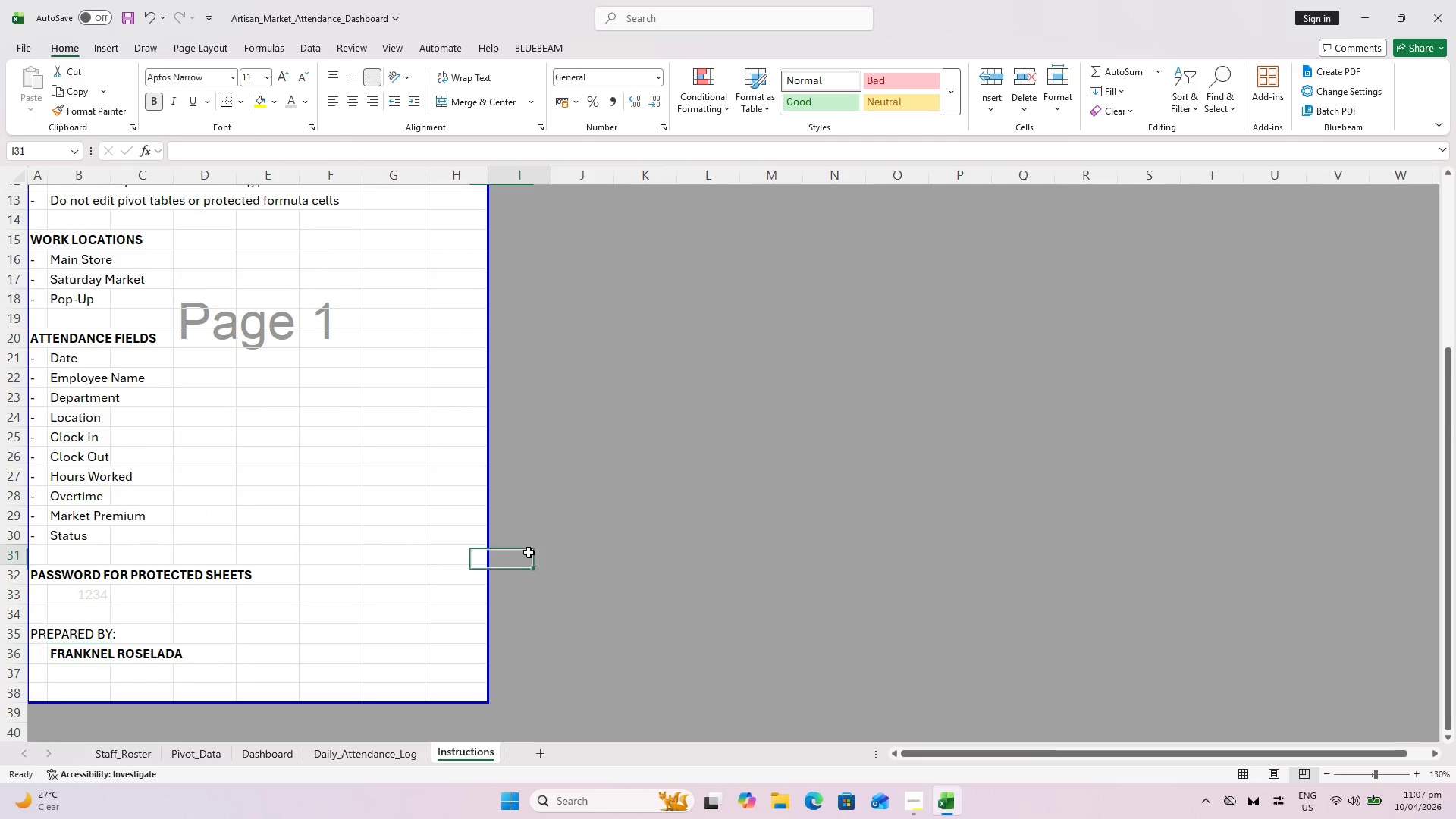 
key(Control+S)
 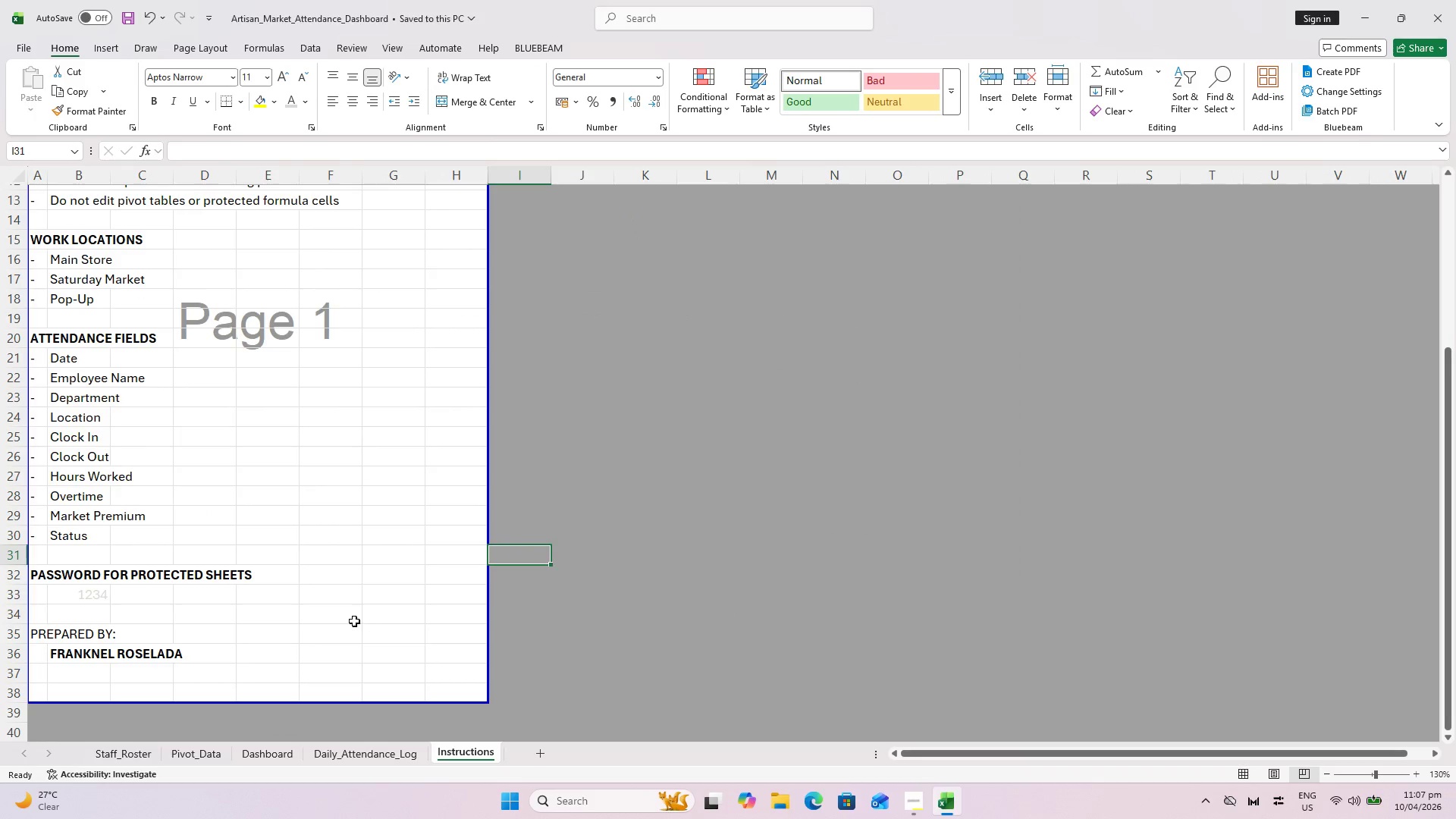 
scroll: coordinate [328, 589], scroll_direction: up, amount: 5.0
 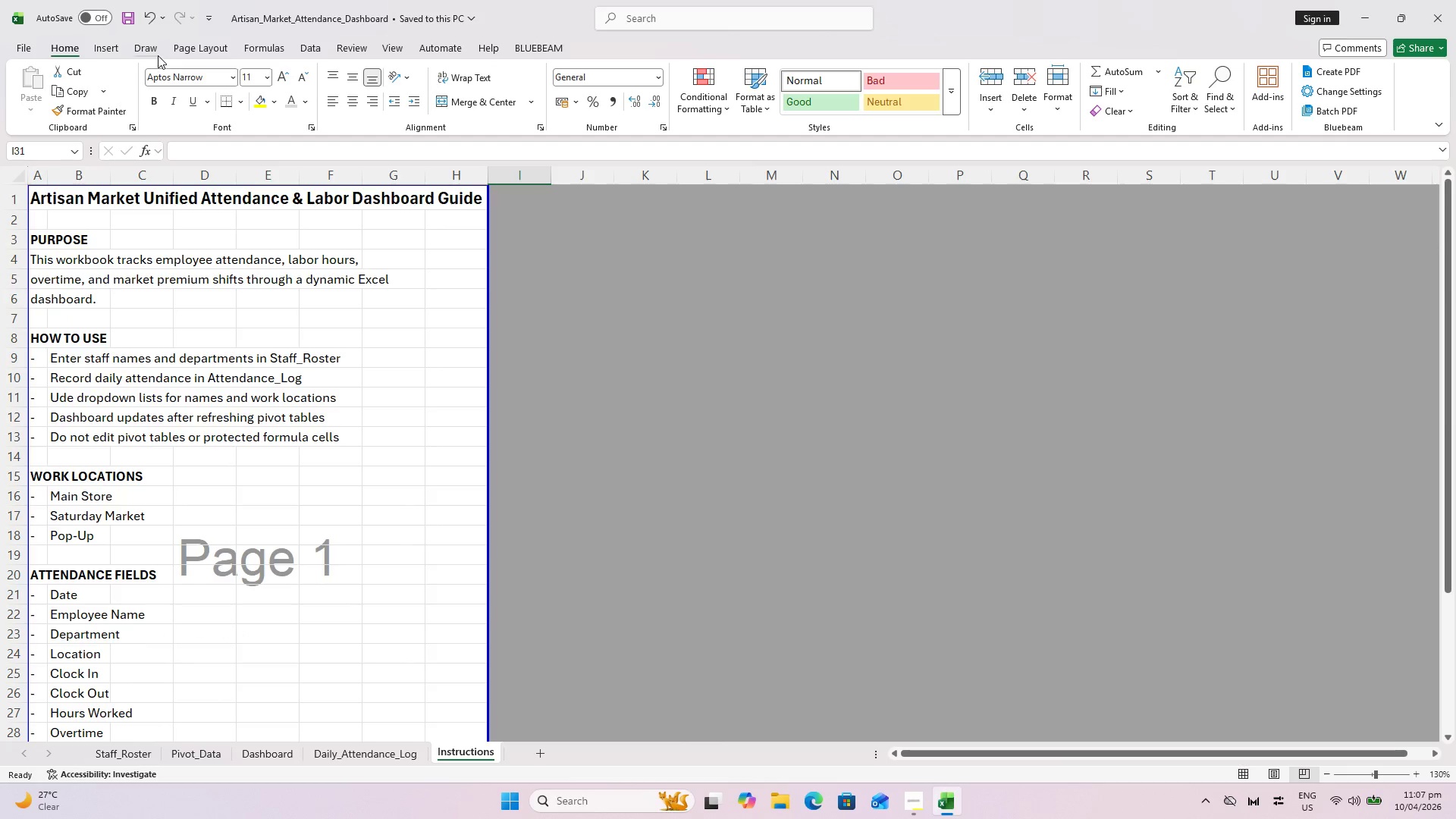 
left_click([203, 55])
 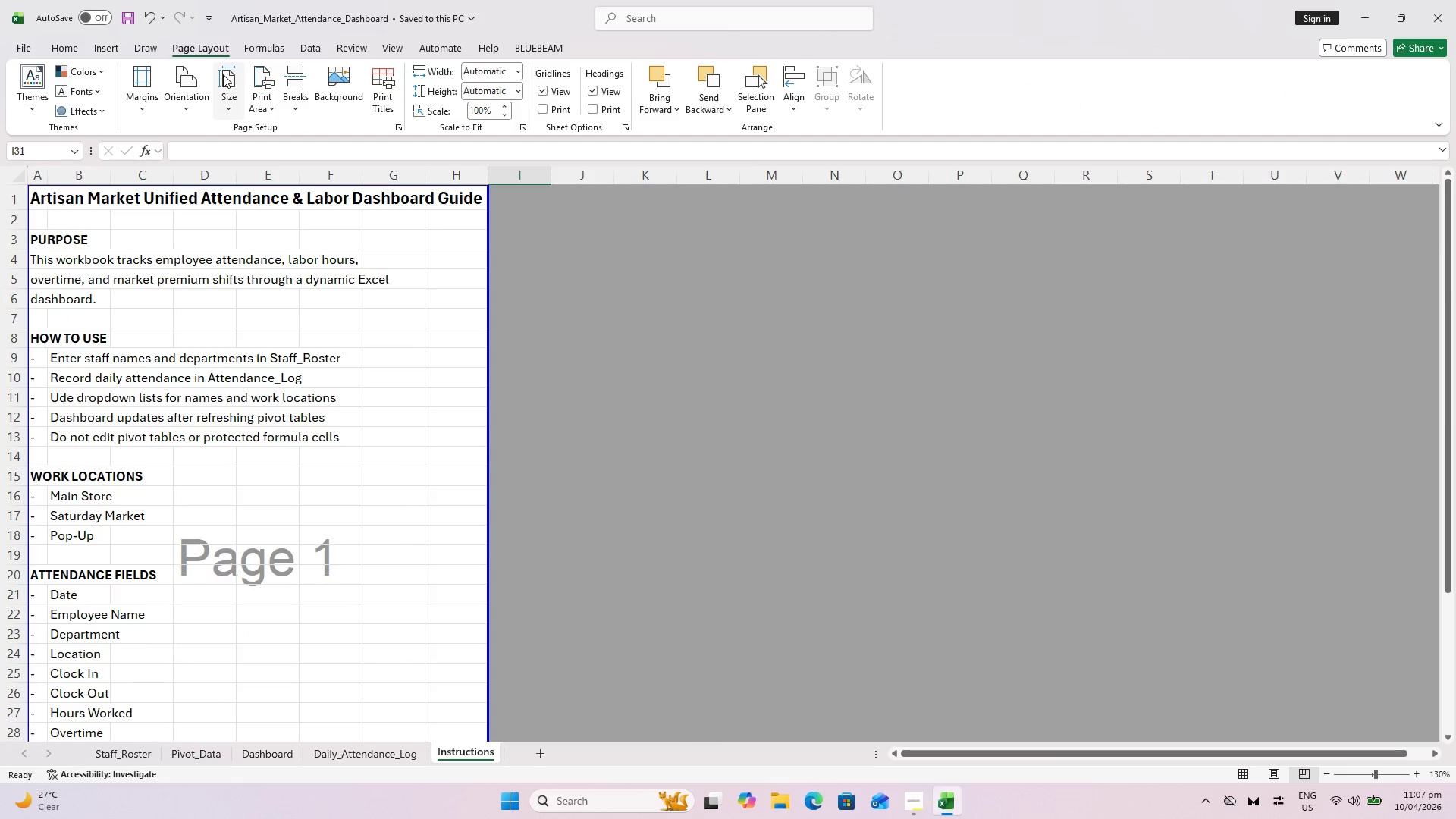 
left_click([221, 75])
 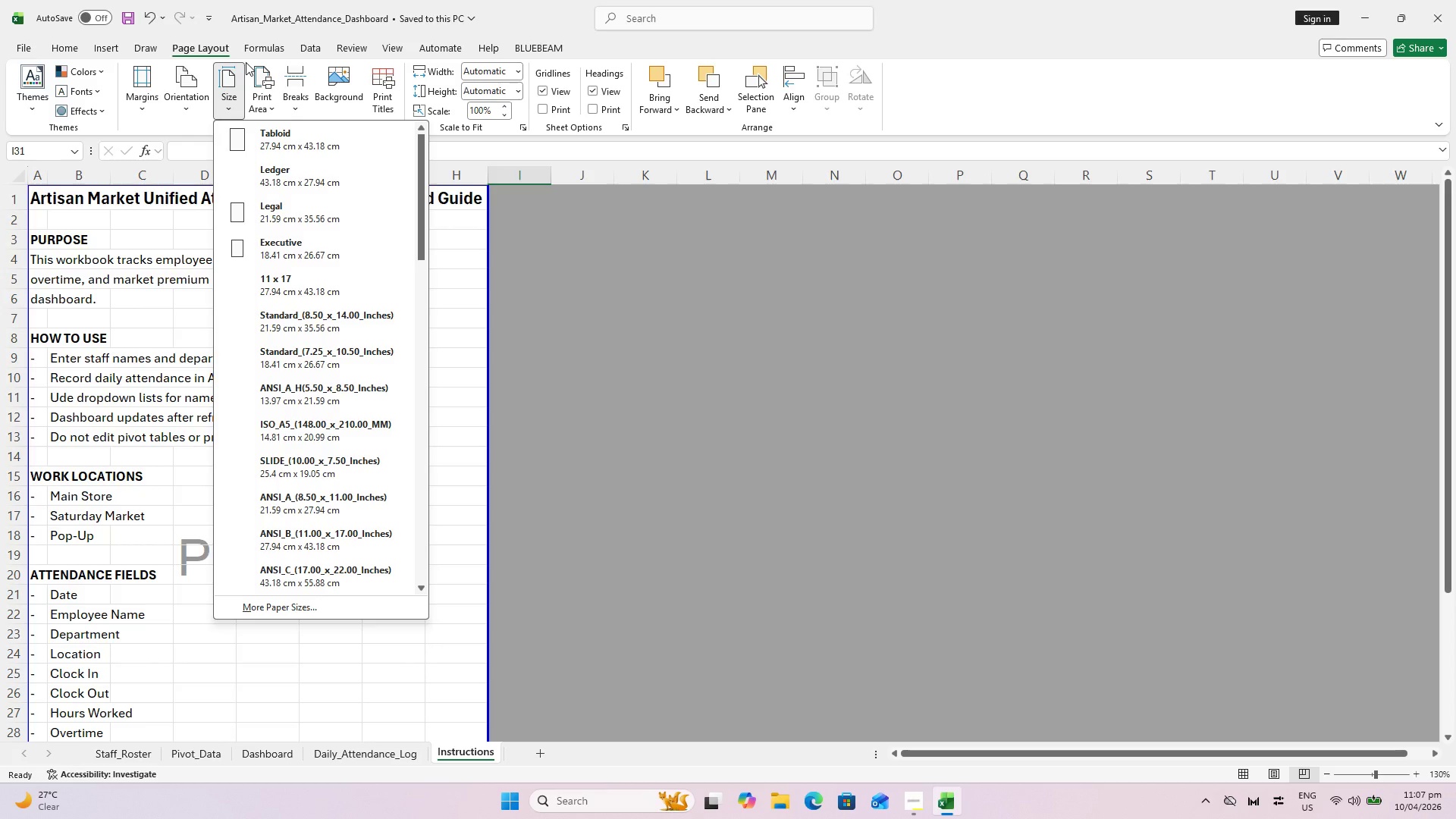 
wait(29.92)
 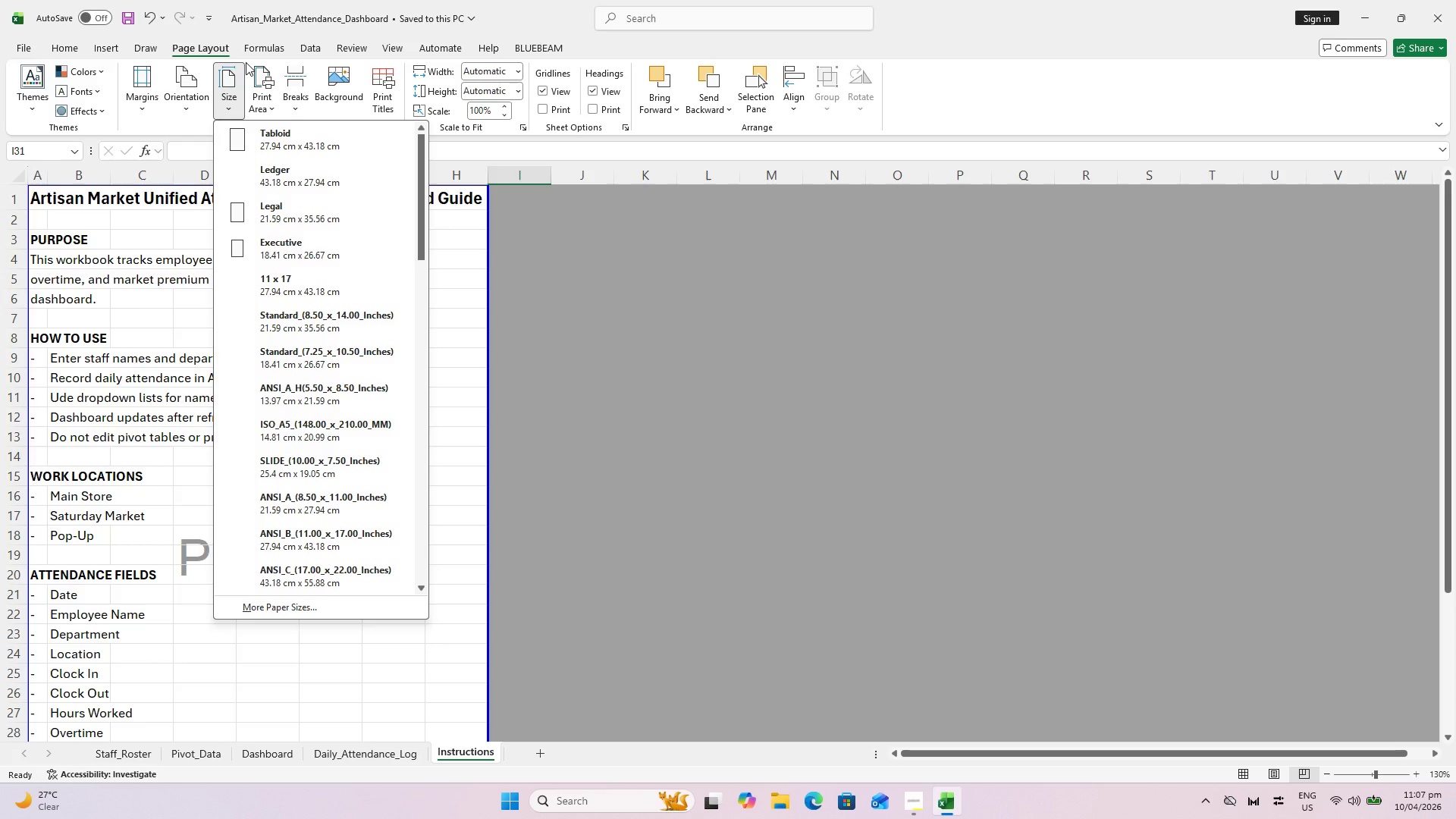 
key(Escape)
 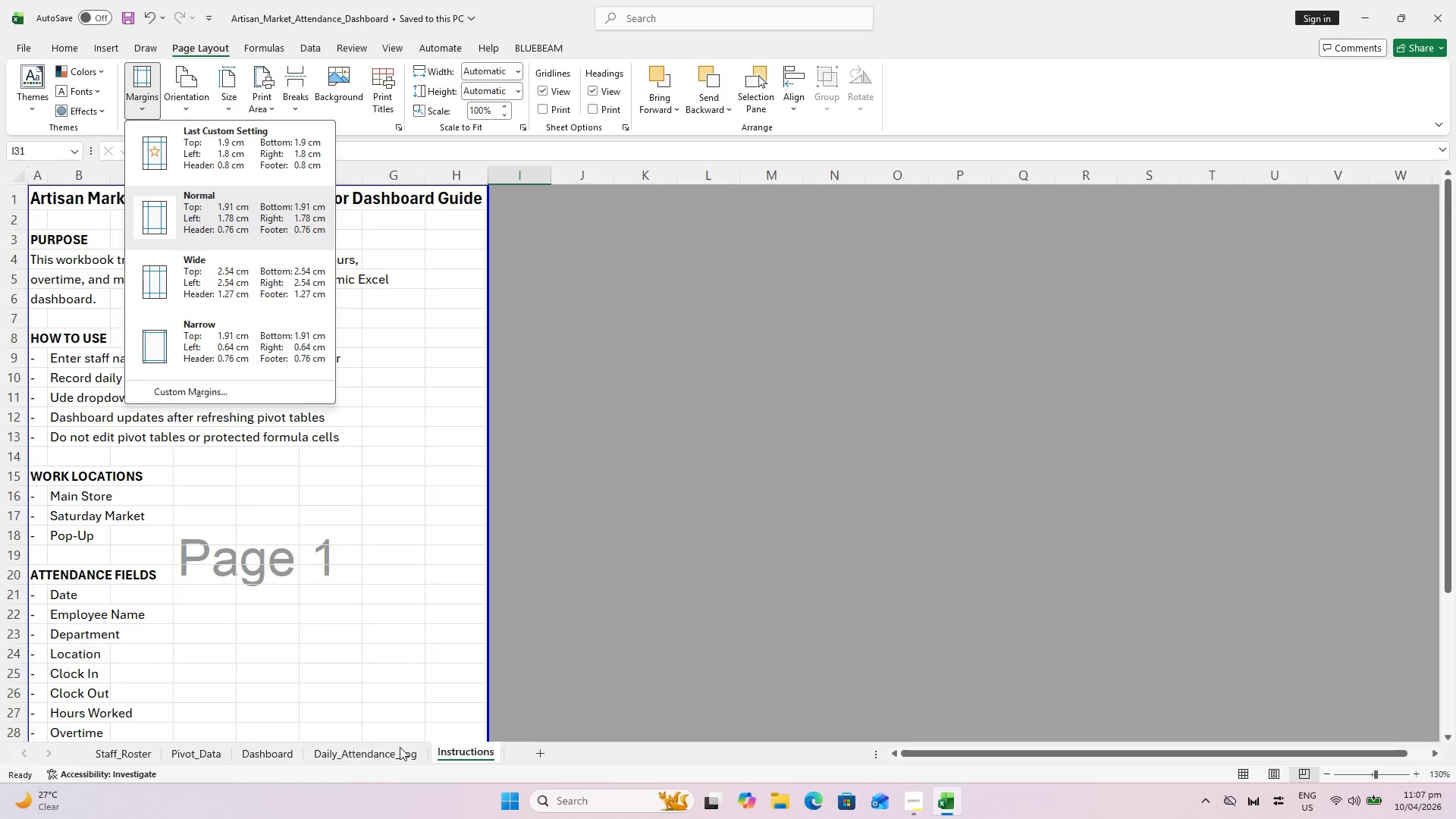 
wait(5.11)
 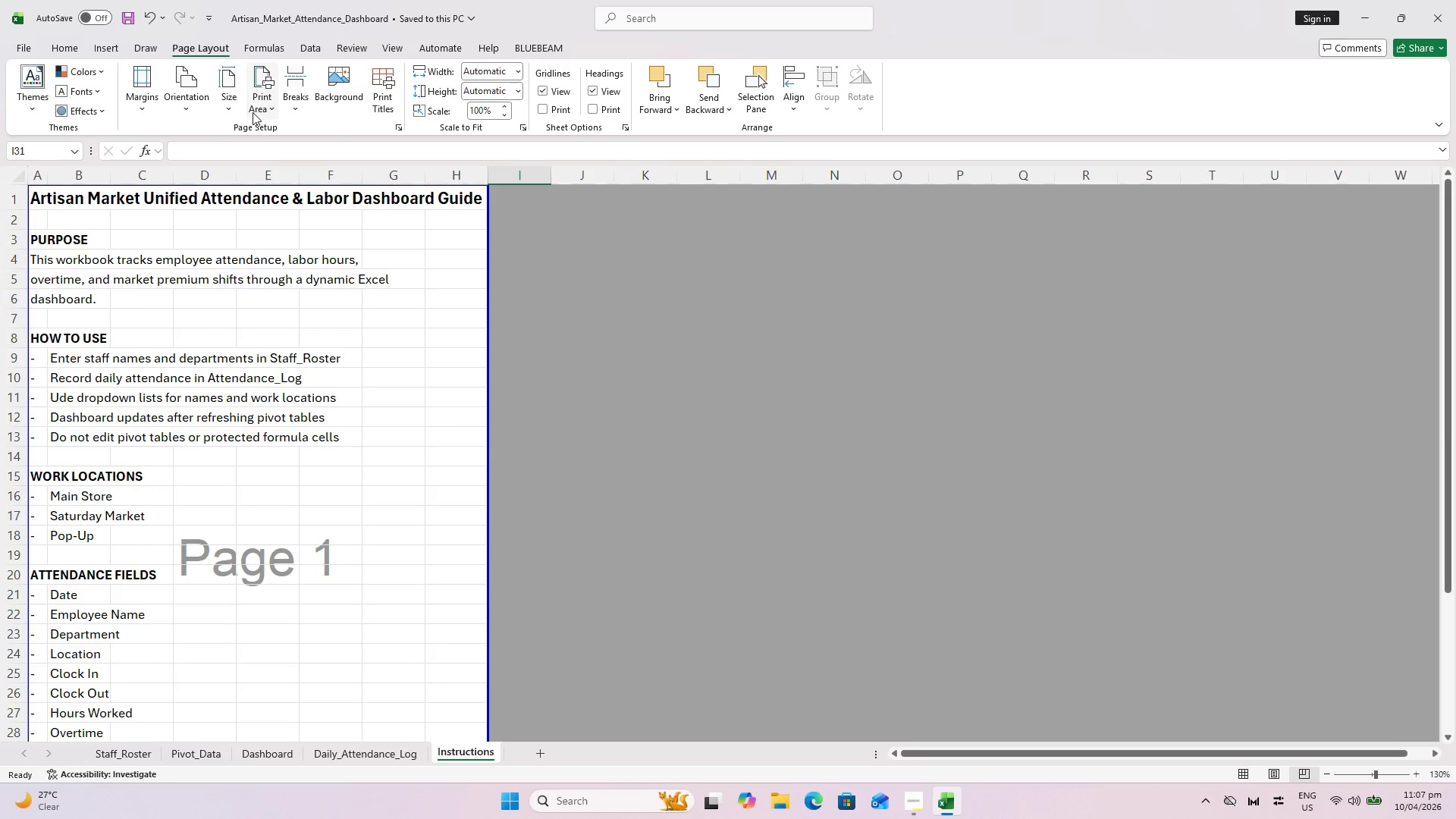 
hold_key(key=ControlLeft, duration=0.81)
 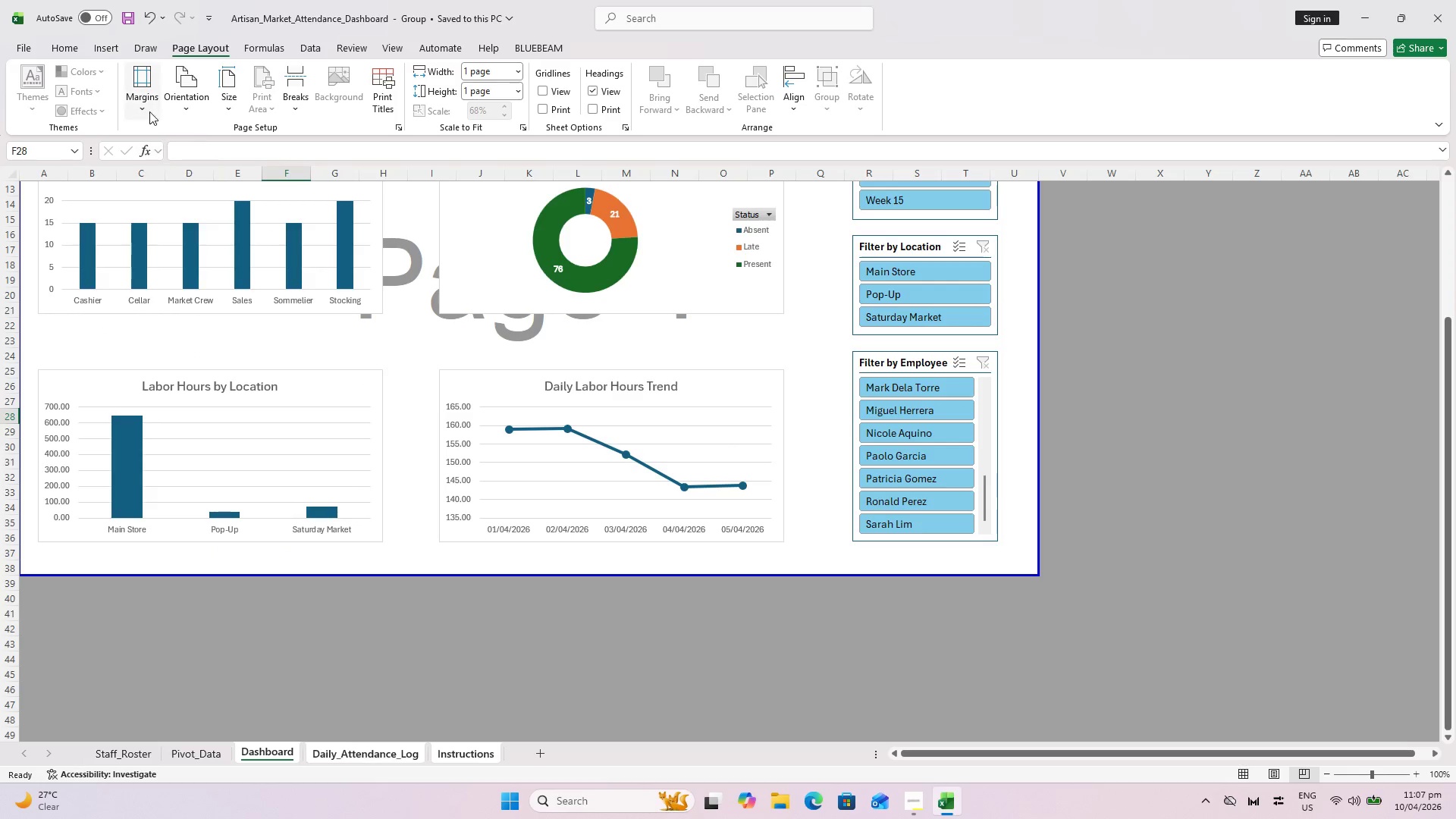 
left_click([143, 102])
 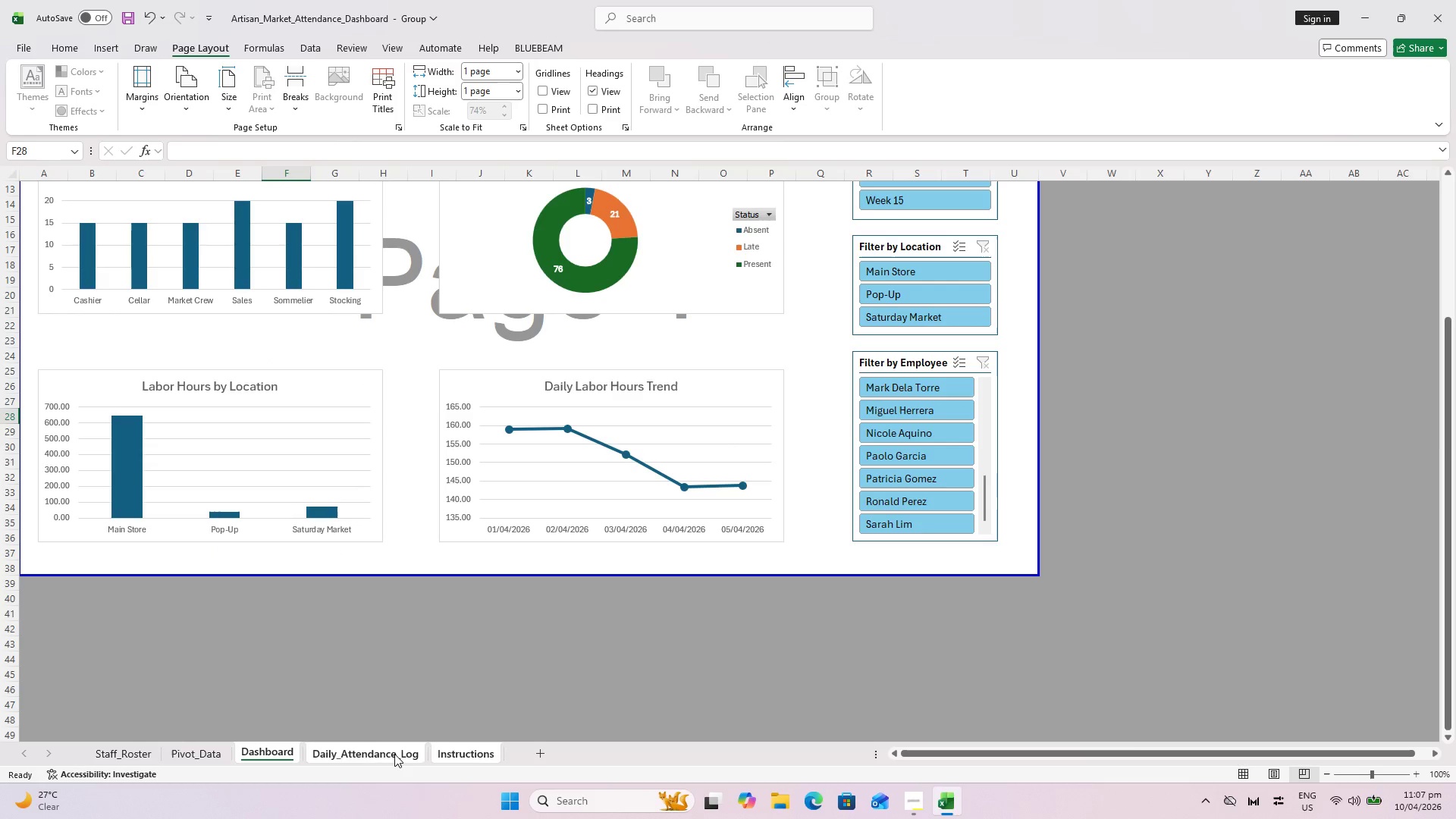 
left_click([138, 117])
 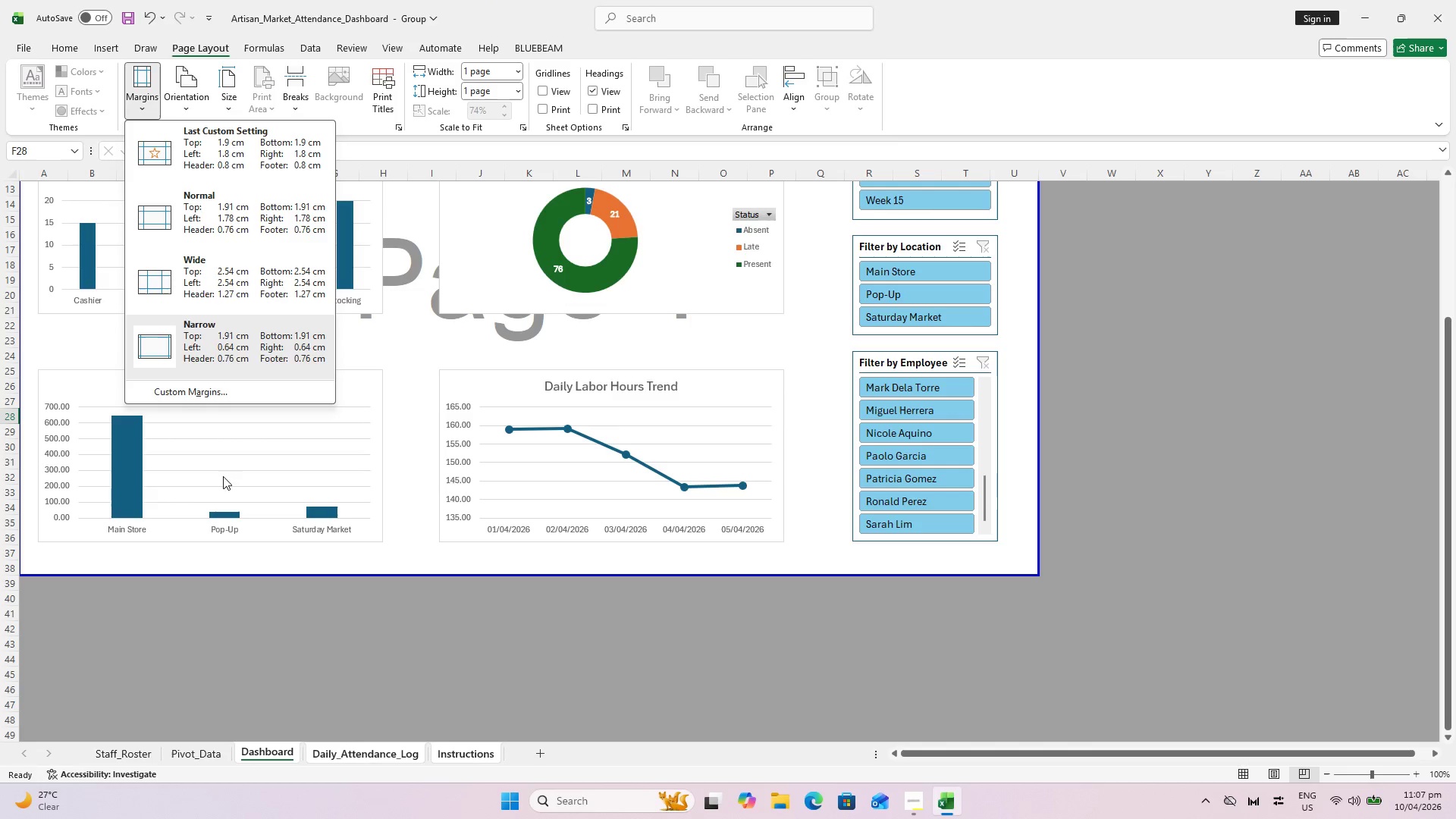 
key(Escape)
 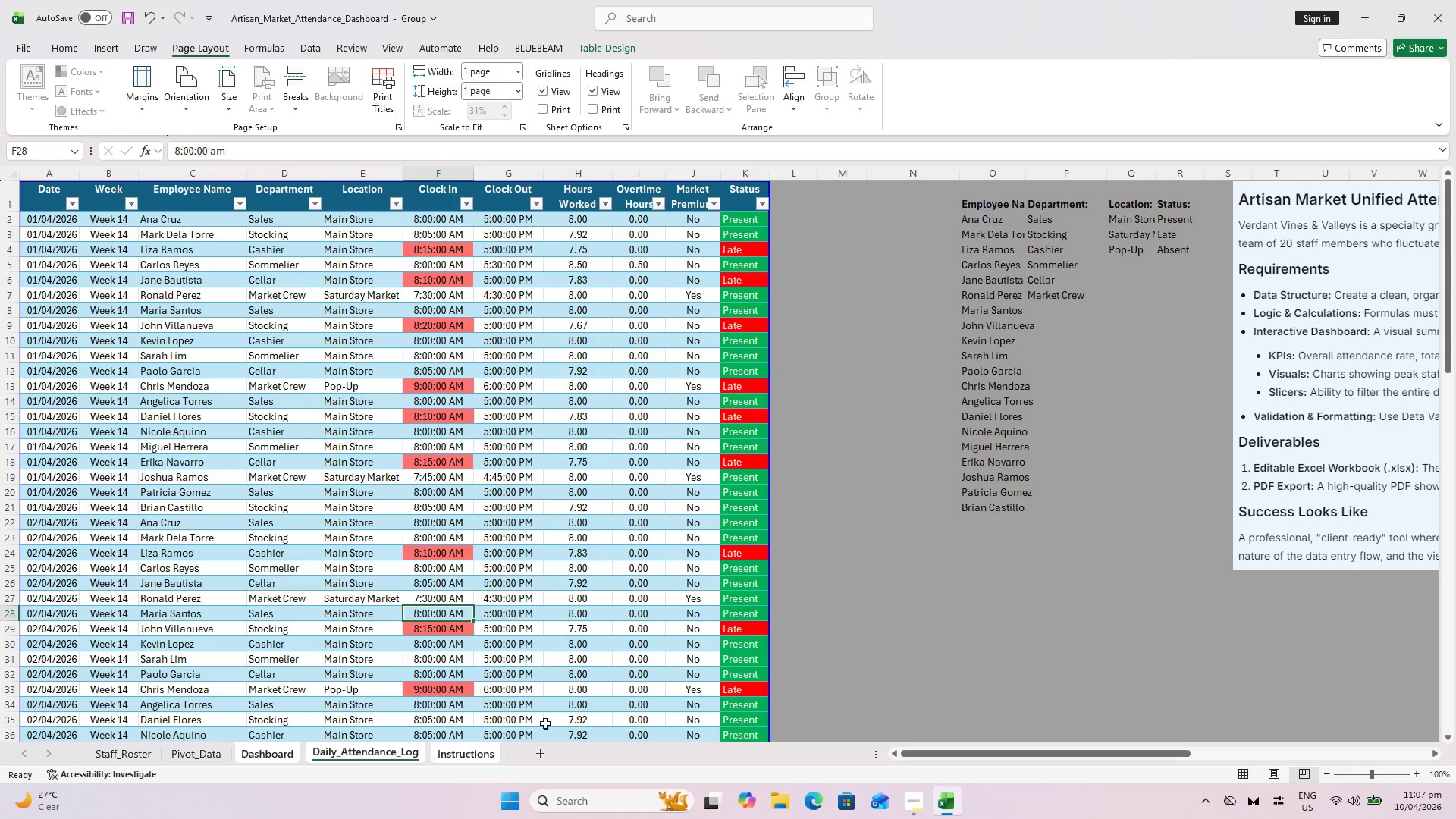 
left_click([205, 753])
 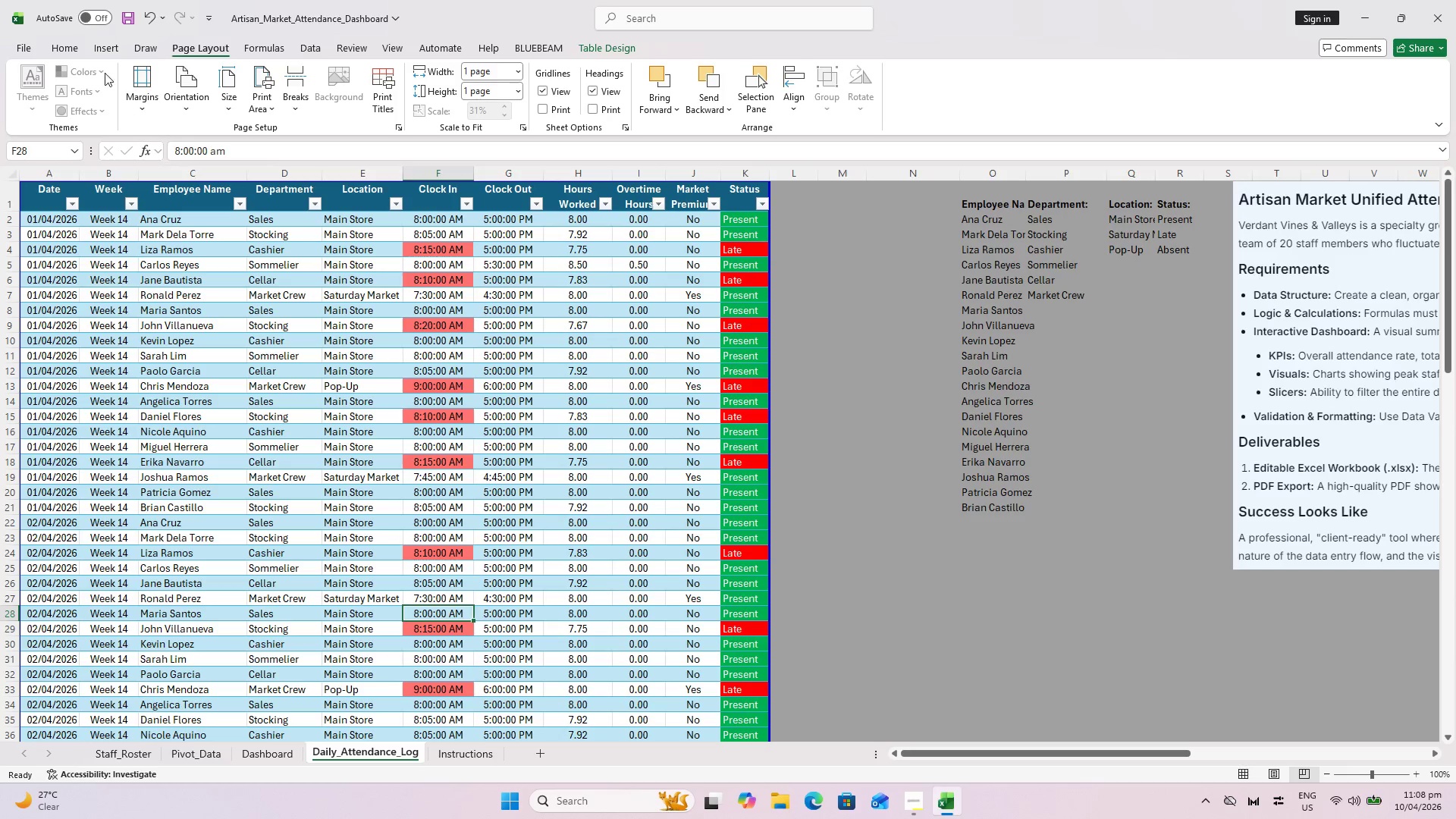 
left_click([149, 95])
 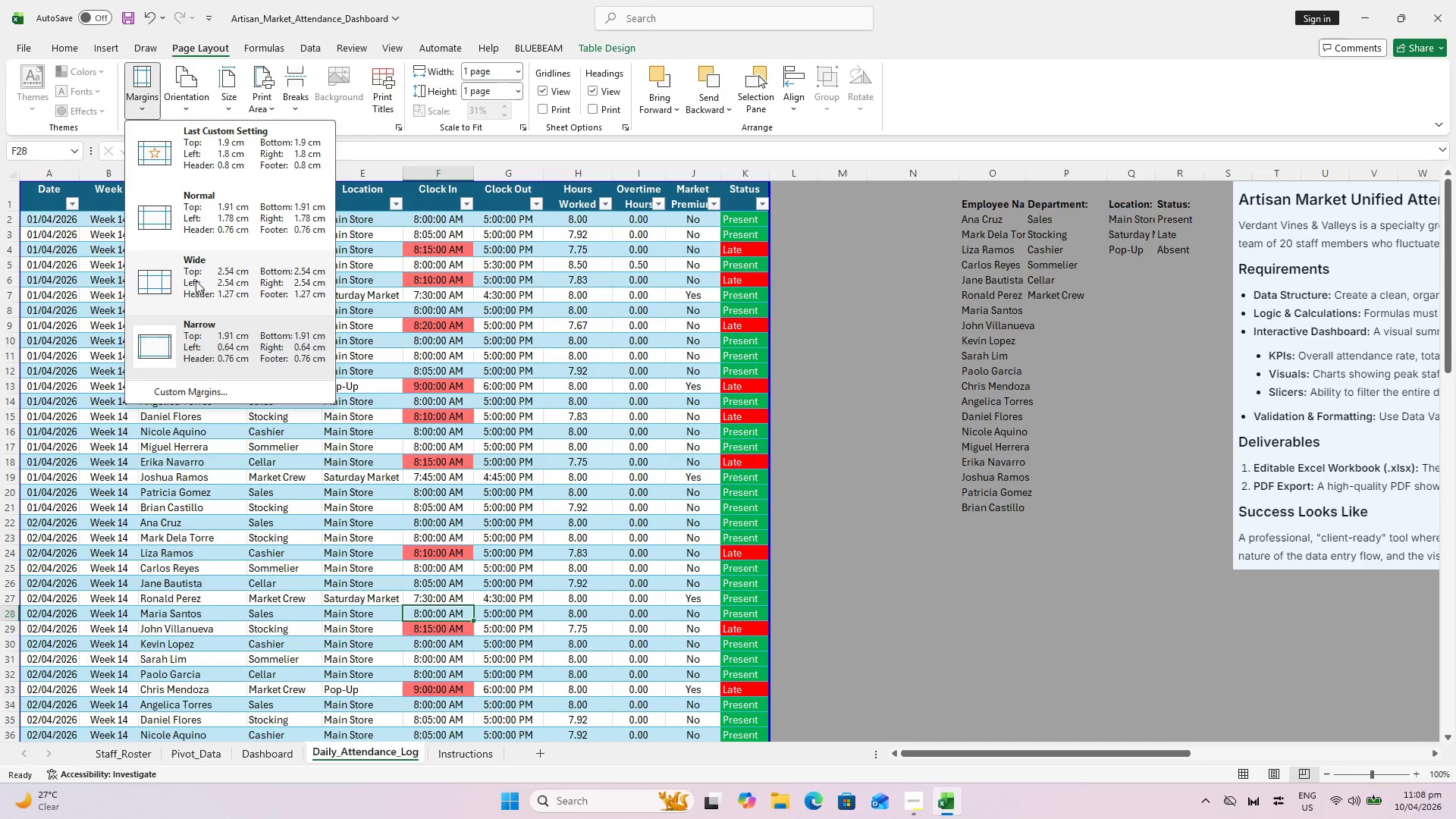 
key(Escape)
 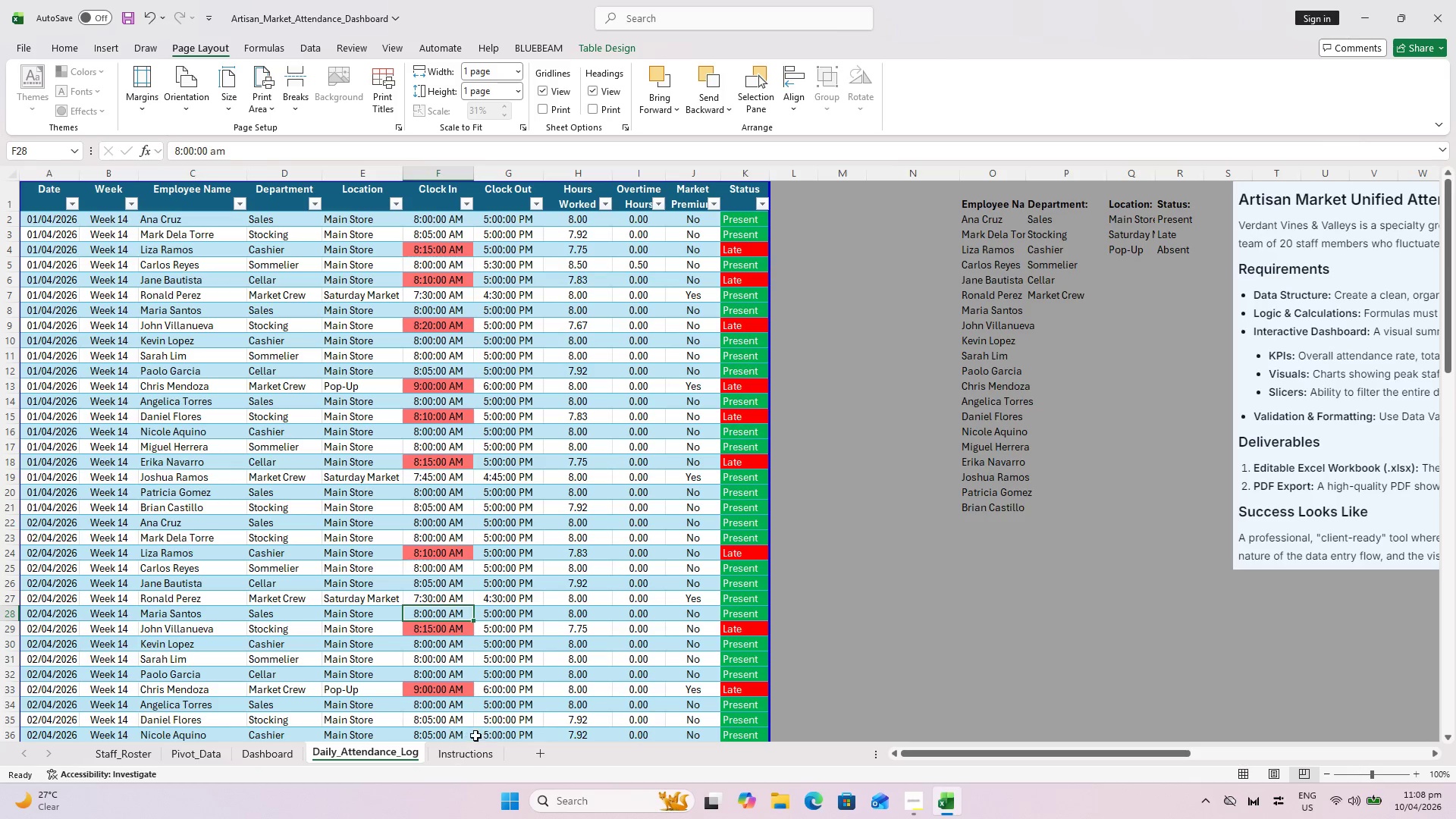 
key(Control+P)
 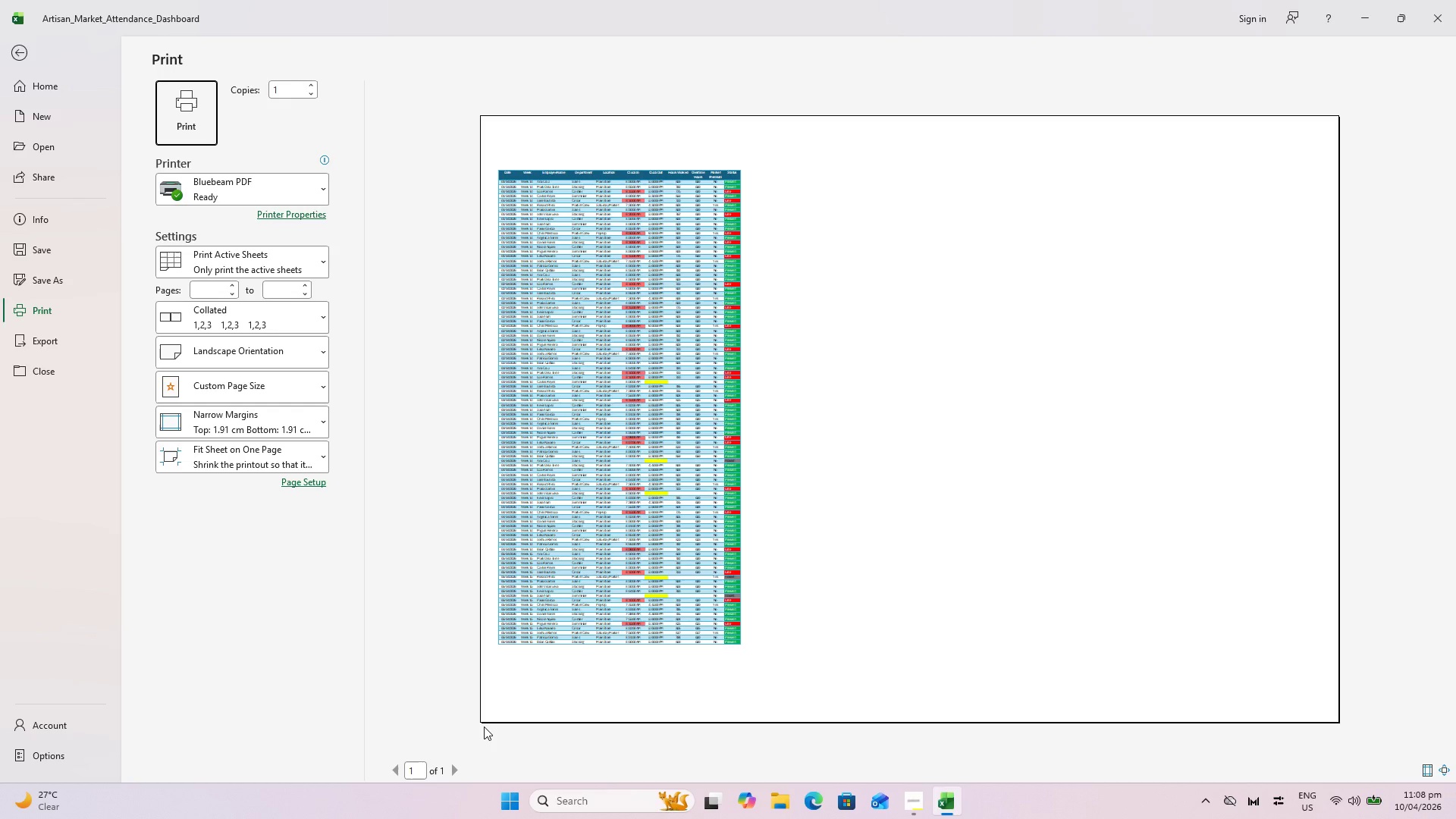 
key(Escape)
 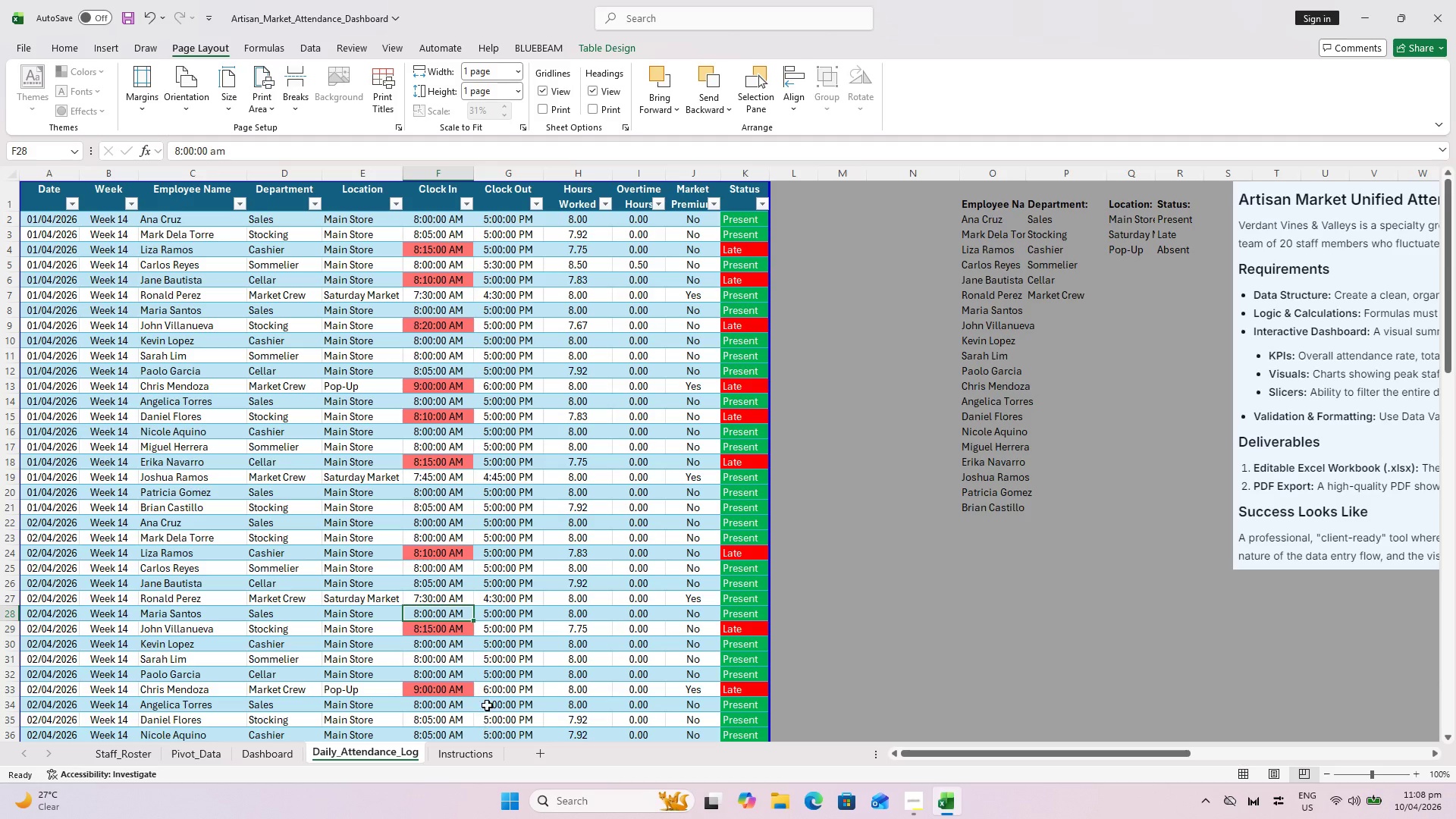 
key(Control+Z)
 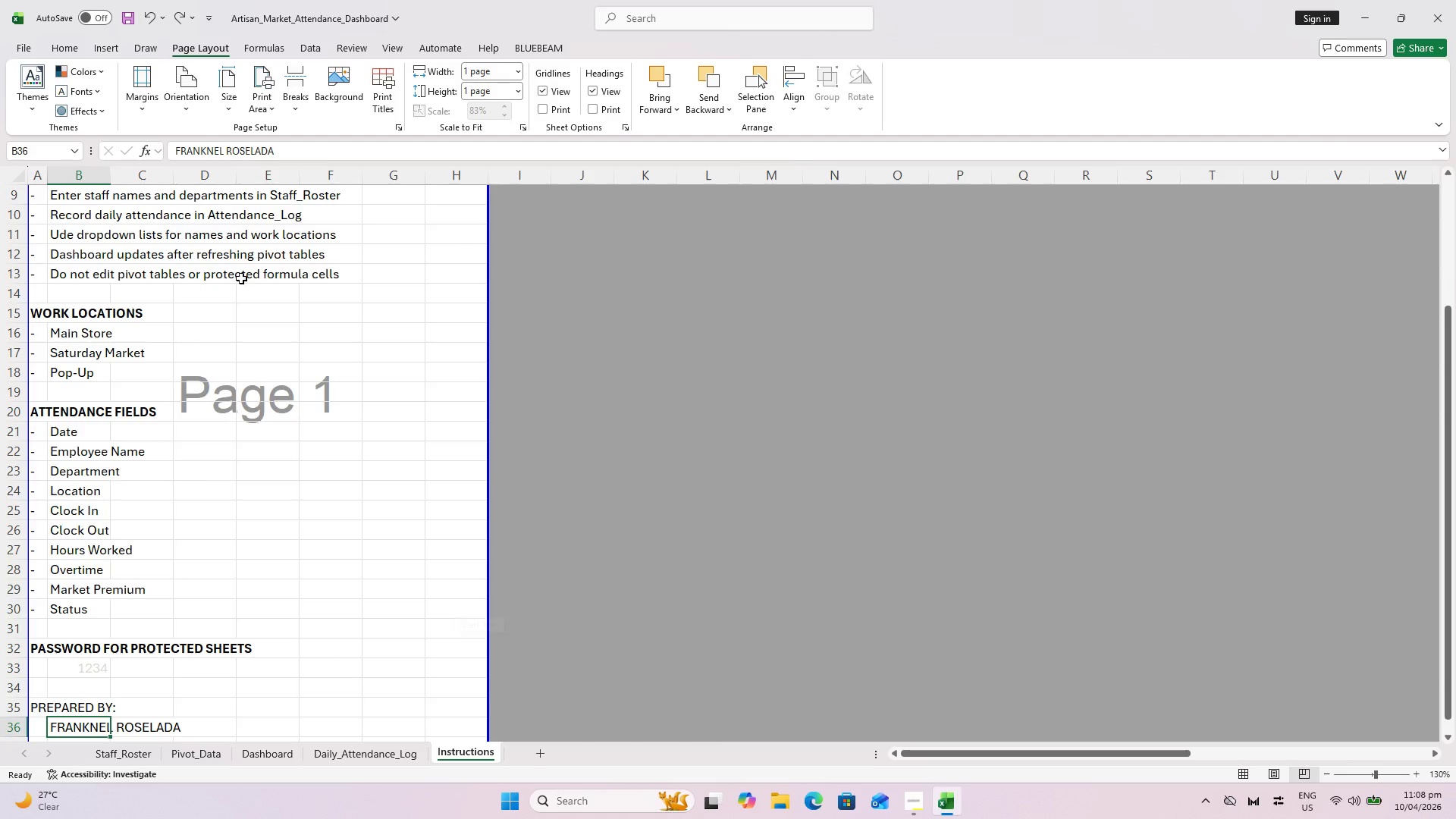 
key(Control+ControlLeft)
 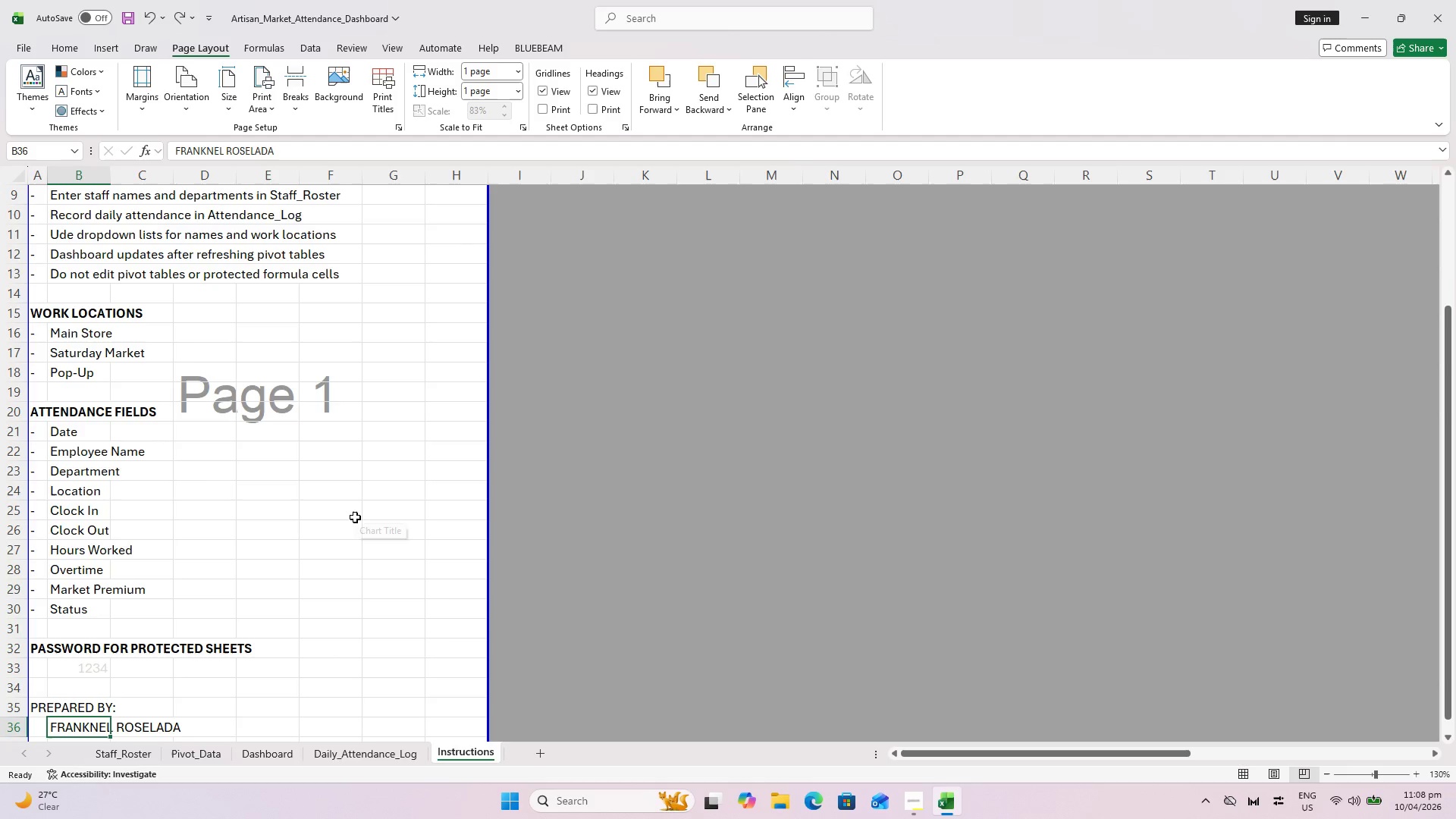 
key(Control+Z)
 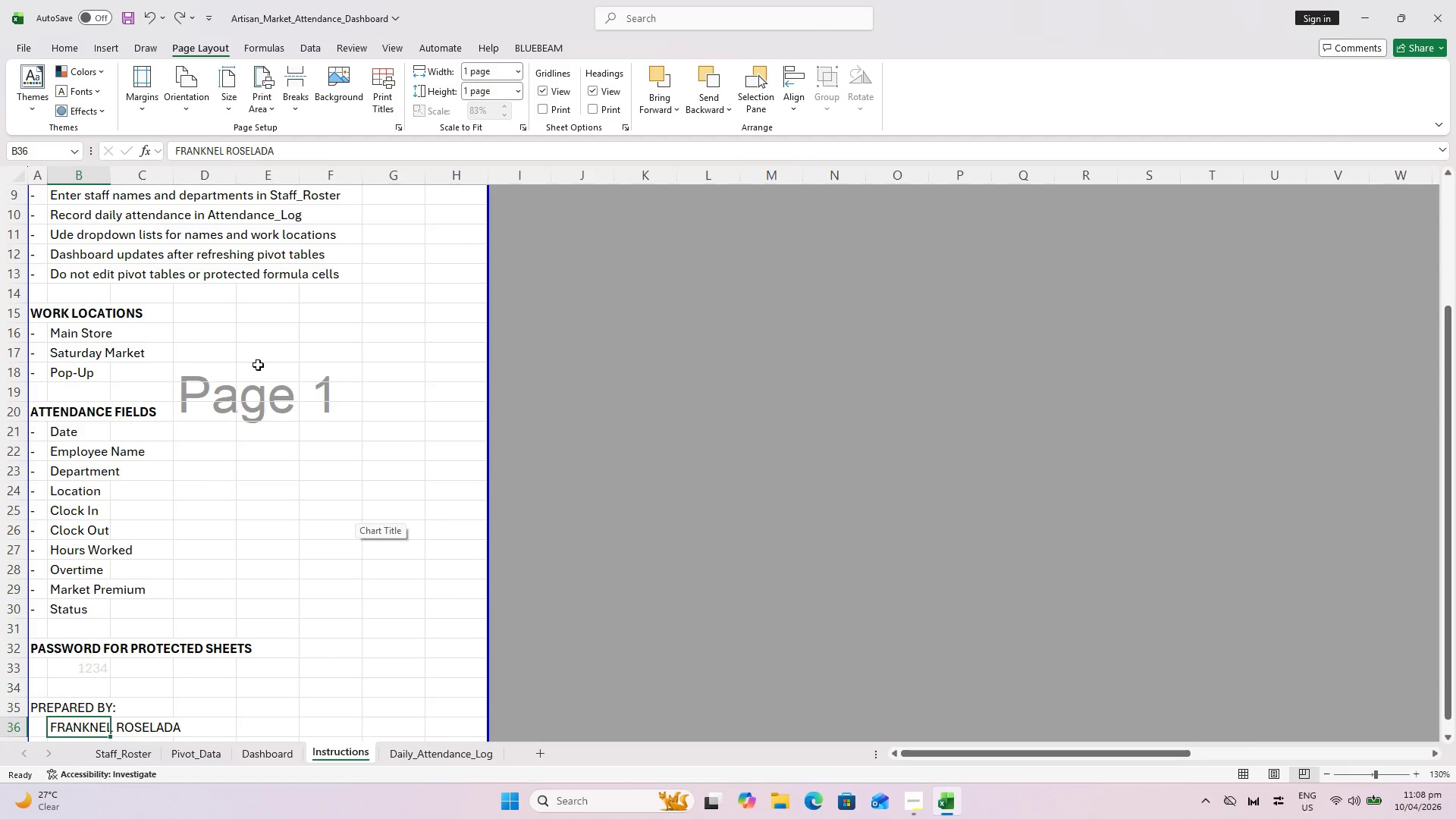 
key(Control+ControlLeft)
 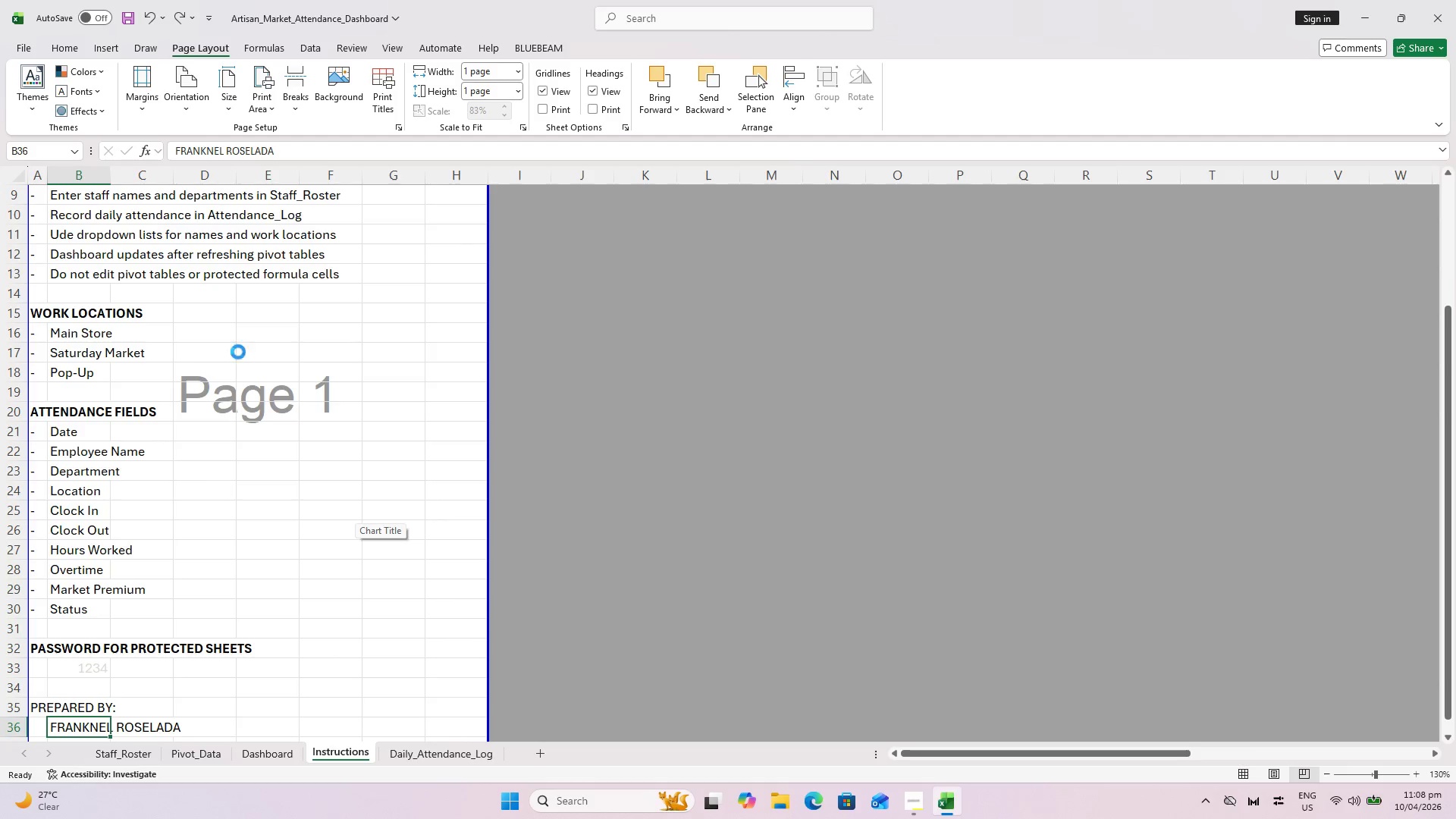 
key(Control+Z)
 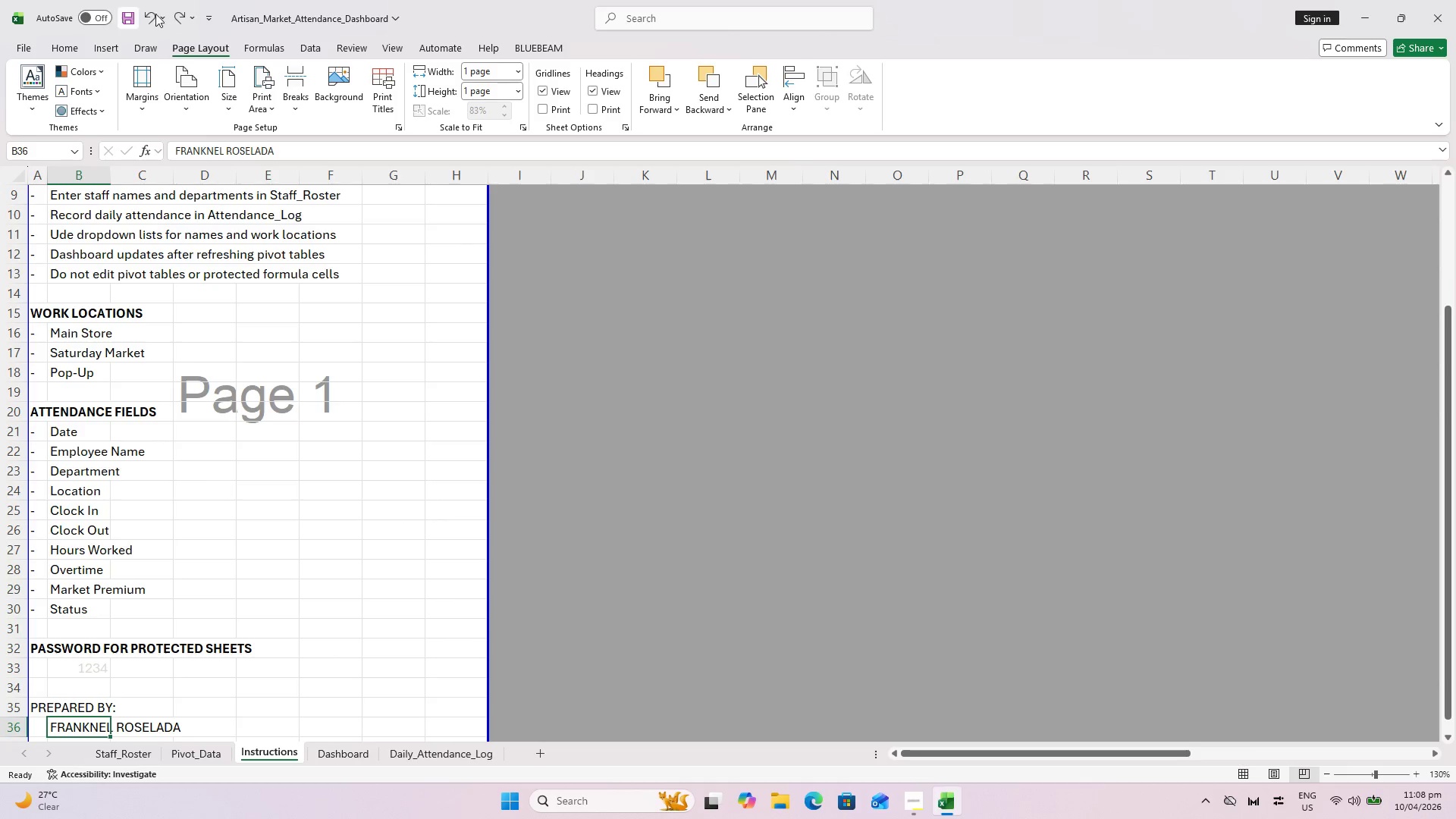 
left_click([180, 16])
 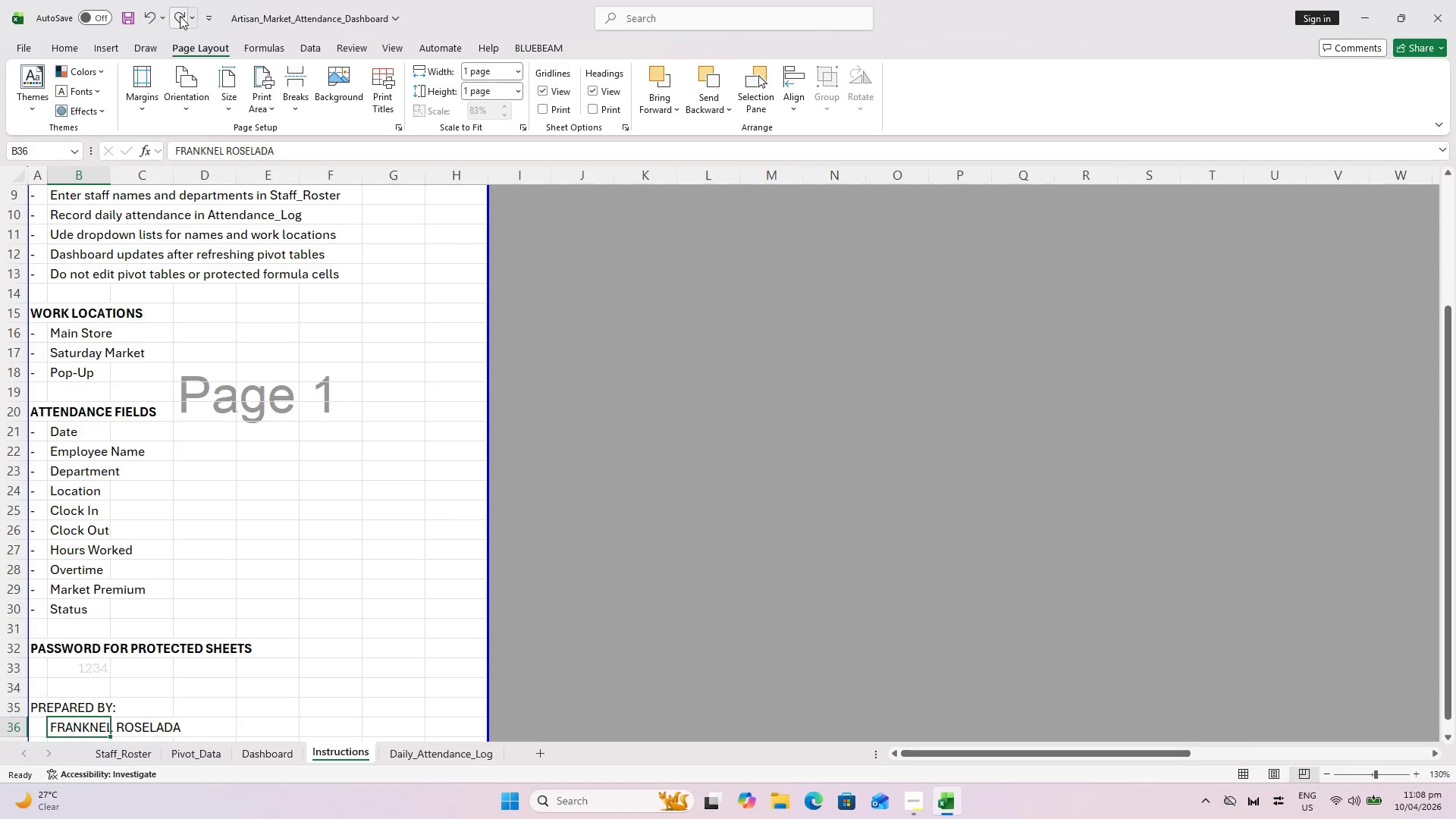 
left_click([180, 16])
 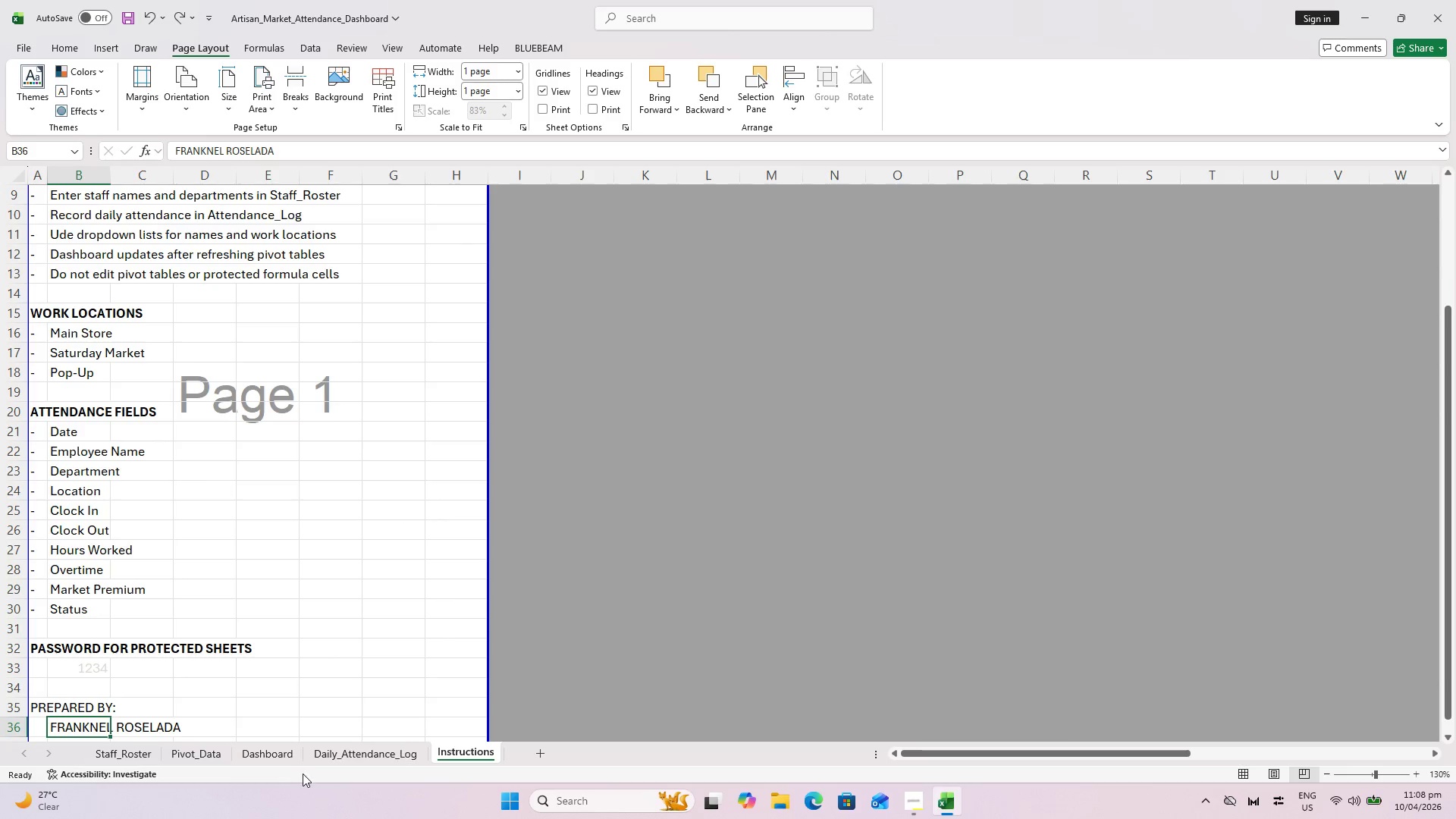 
left_click([284, 755])
 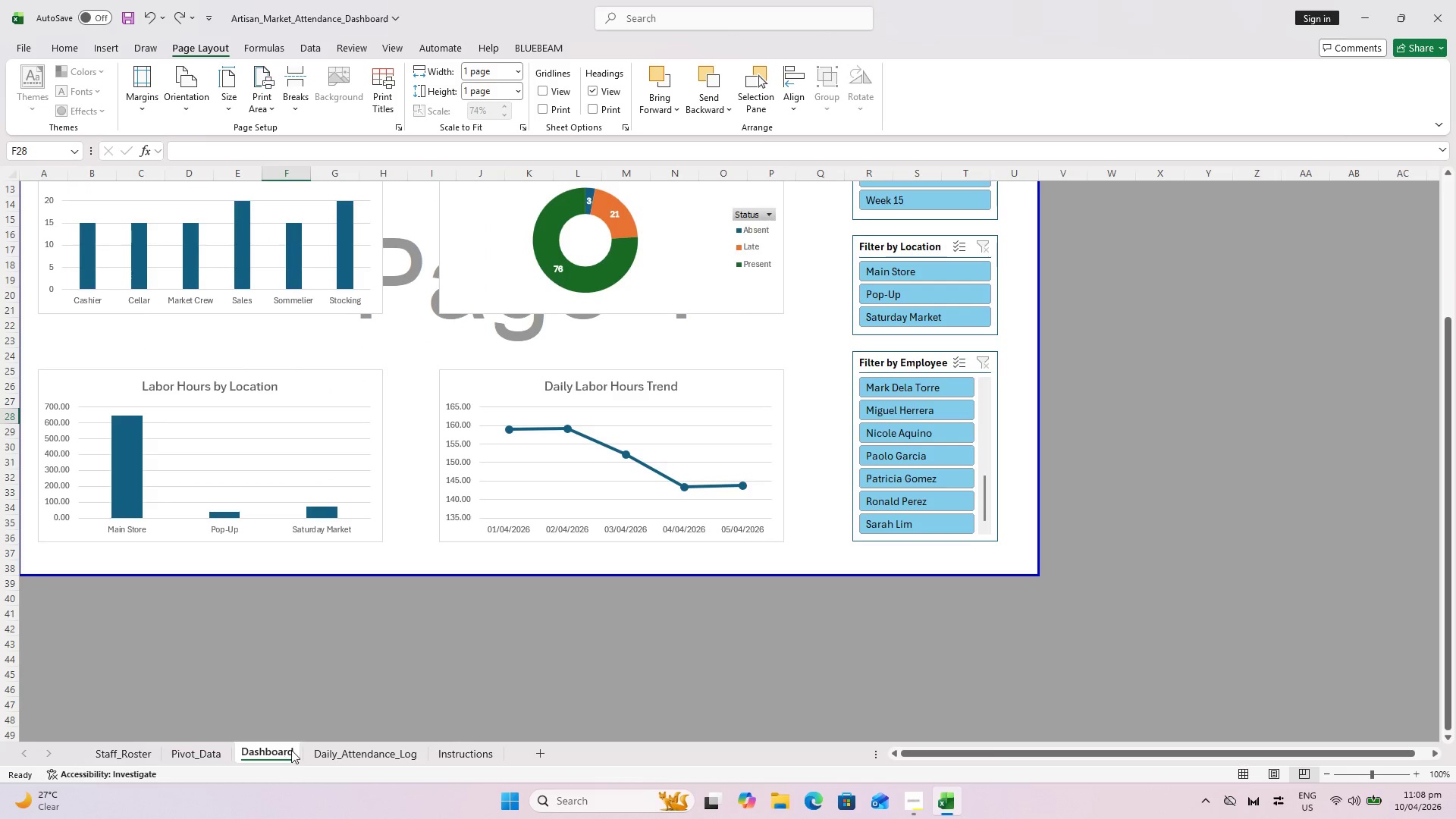 
key(Control+P)
 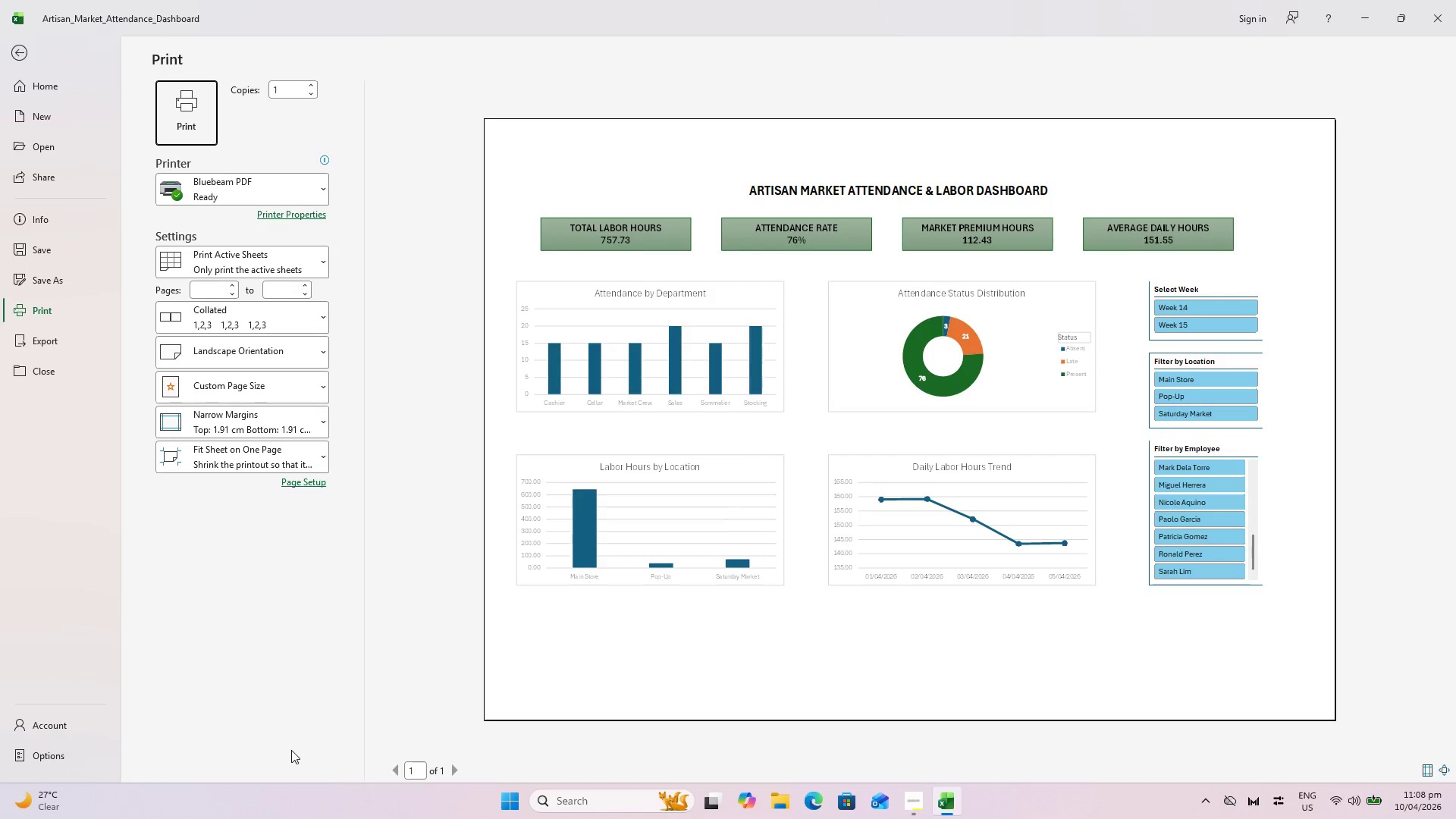 
key(Escape)
 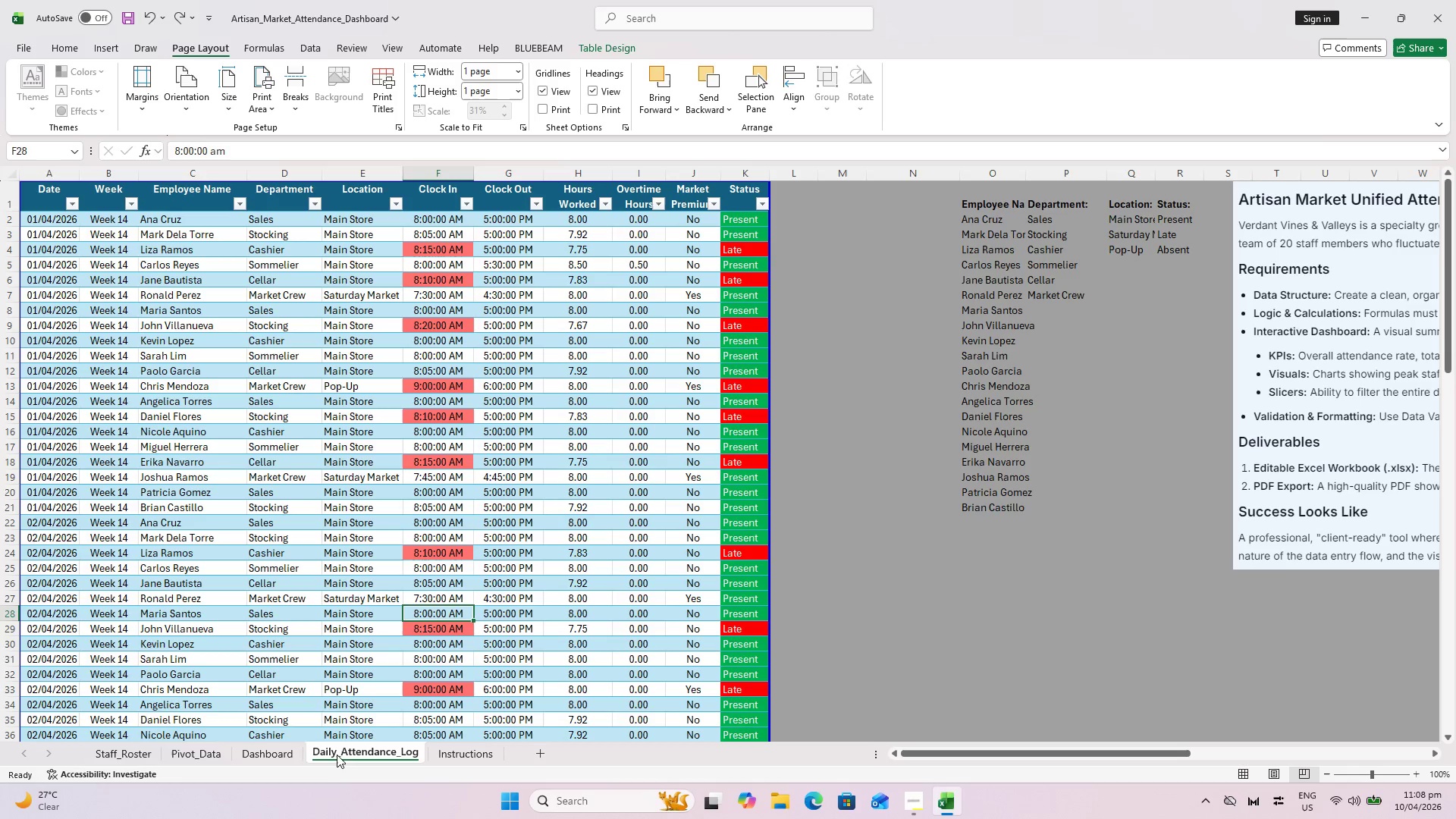 
key(Control+P)
 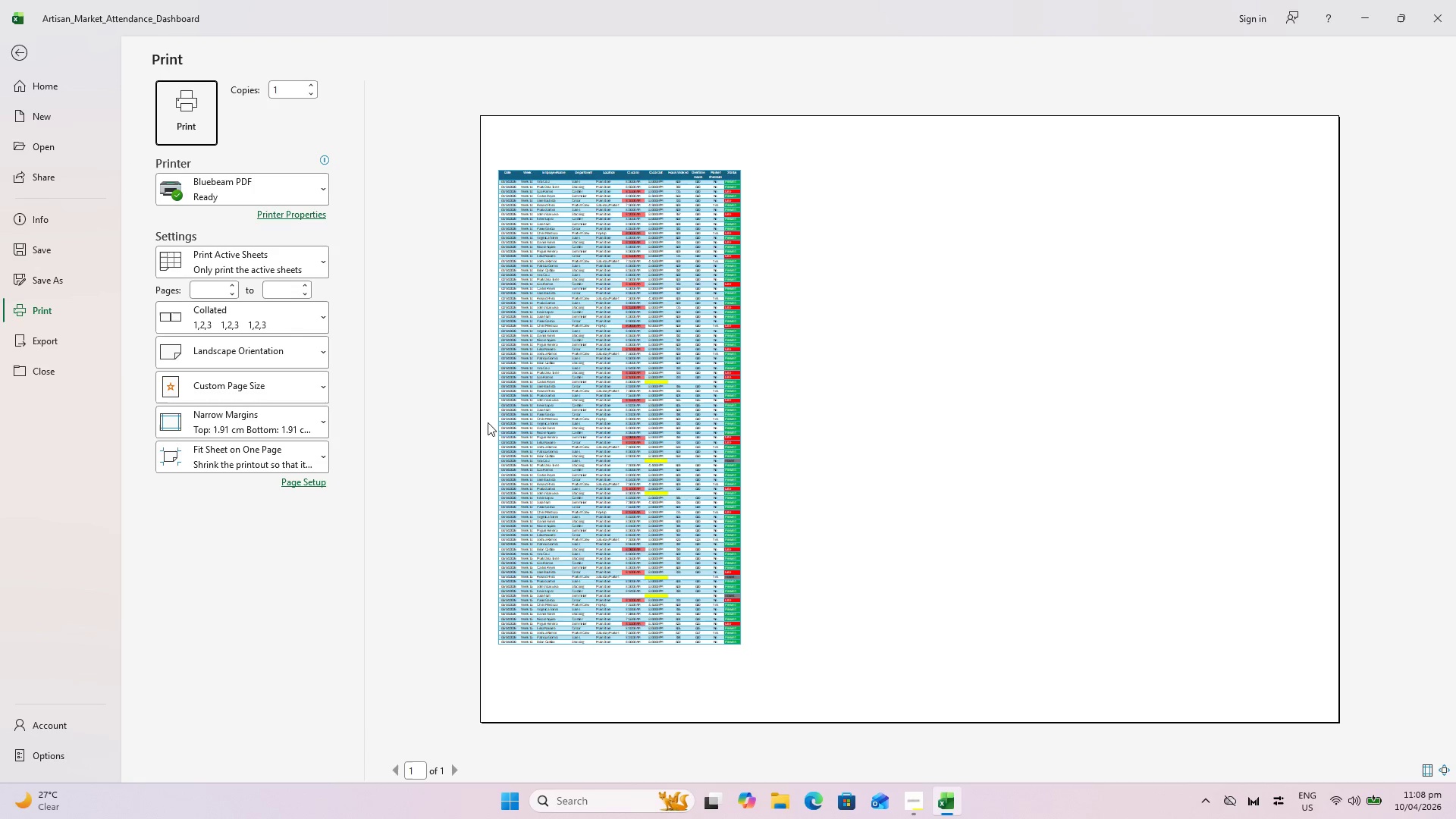 
key(Escape)
 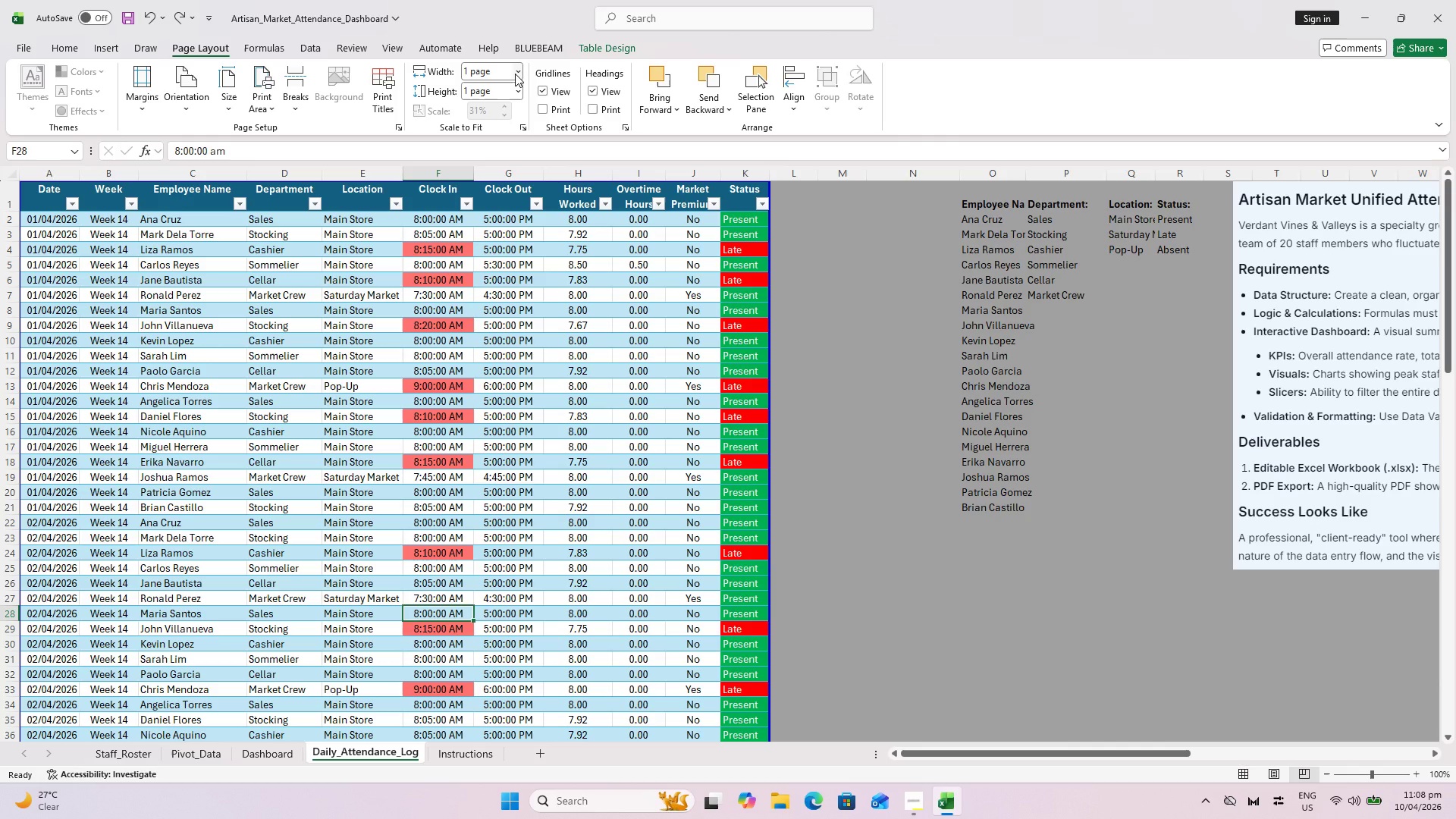 
left_click([519, 89])
 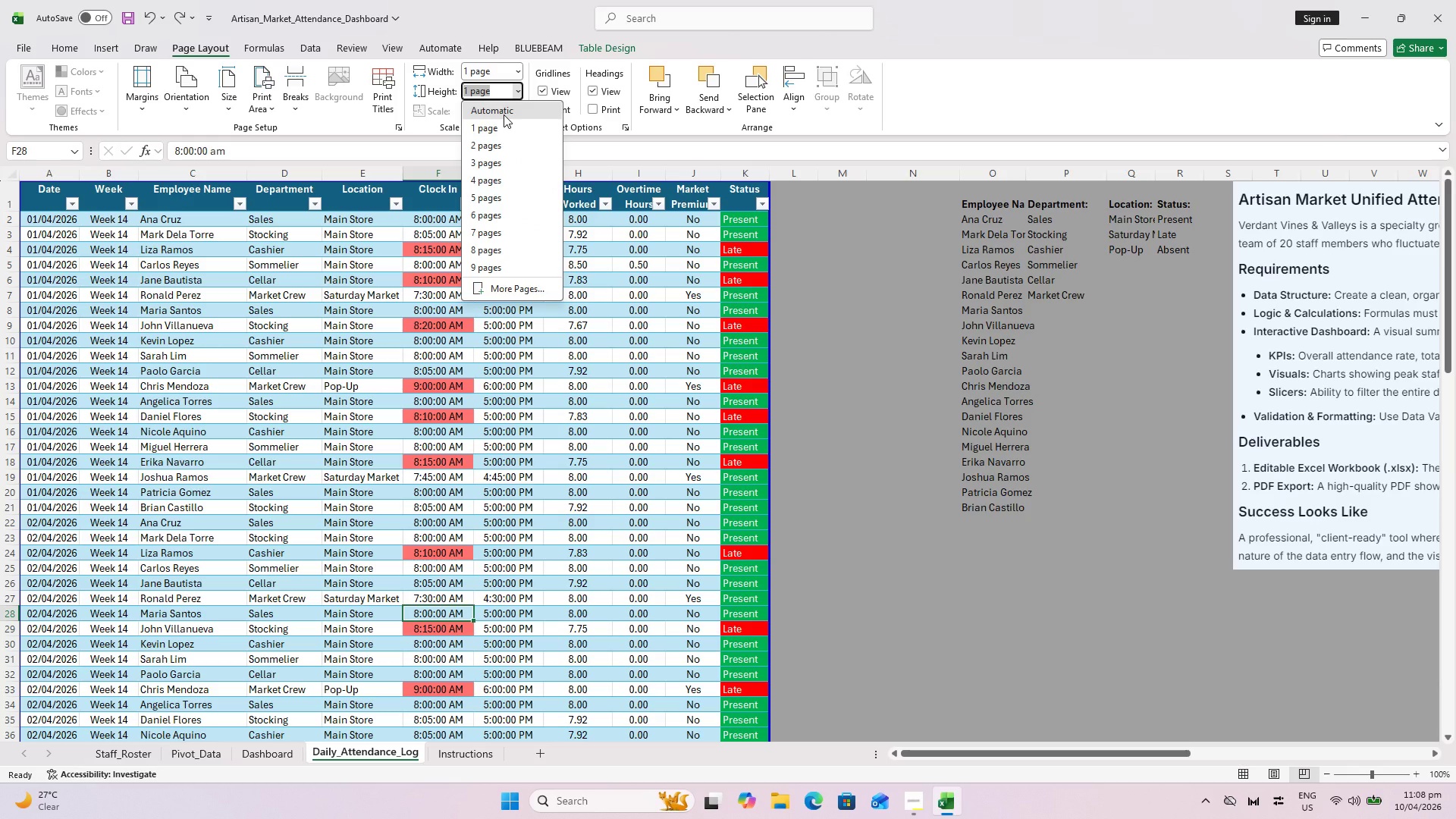 
left_click([504, 115])
 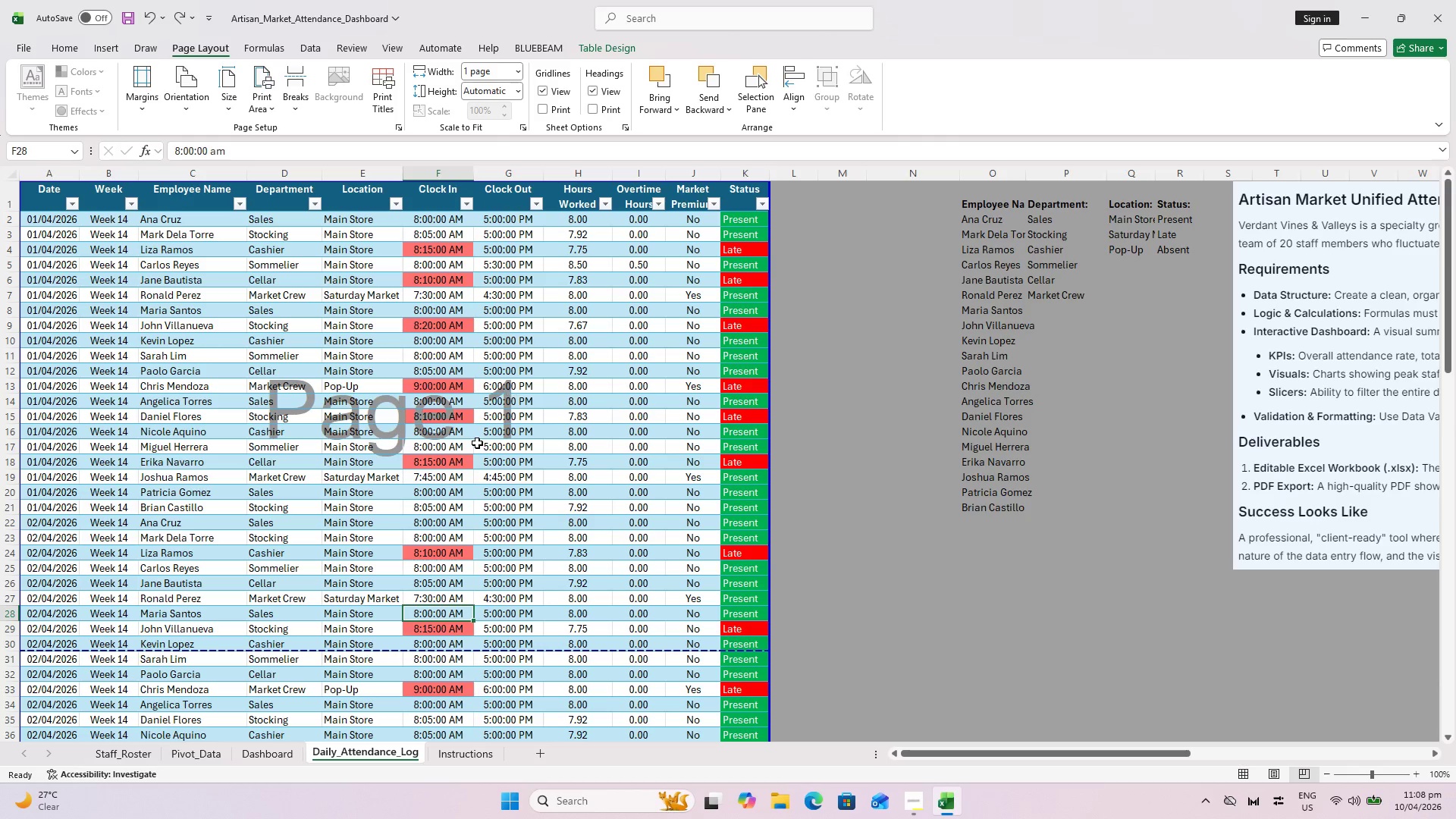 
key(Control+P)
 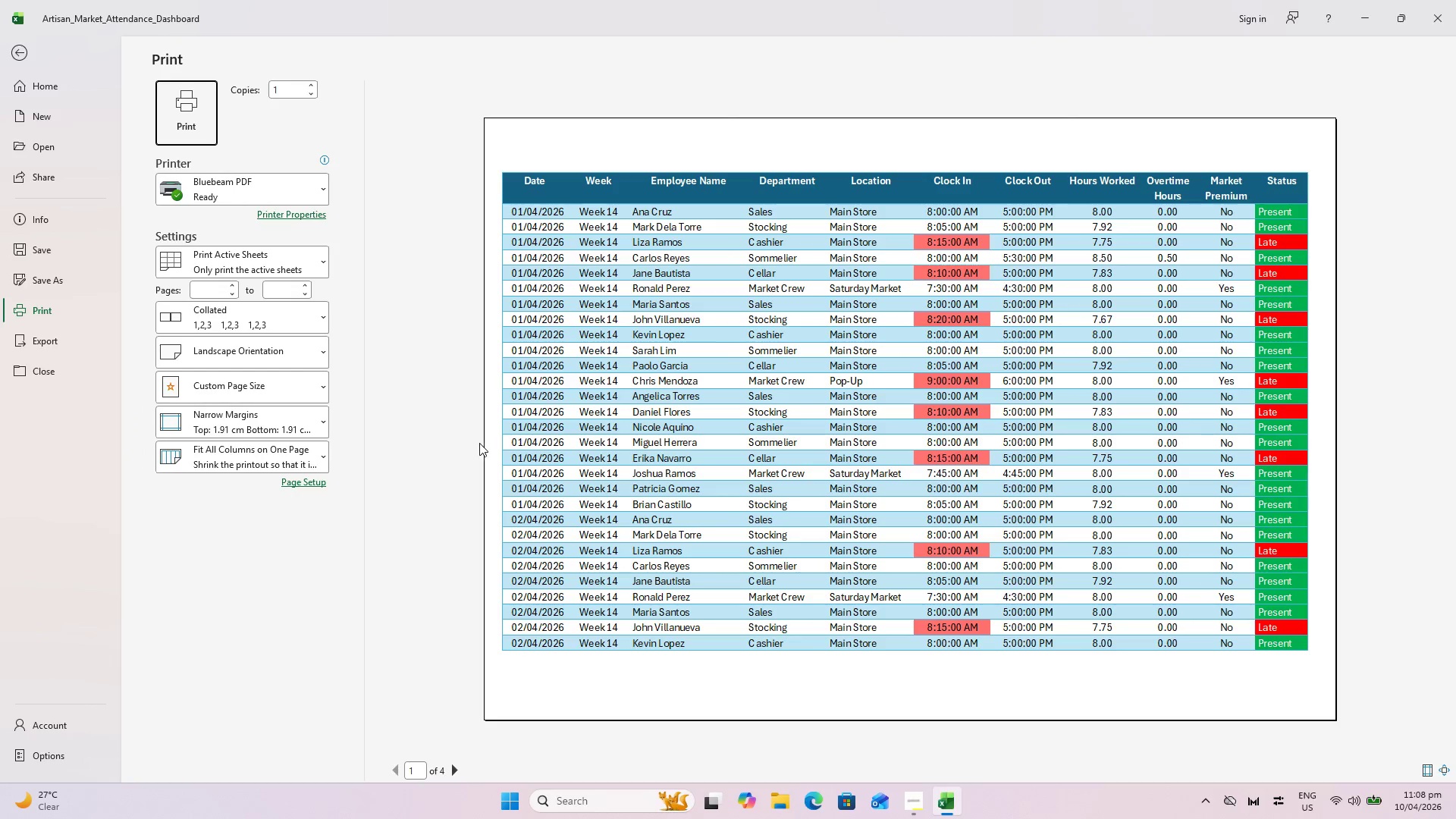 
scroll: coordinate [670, 553], scroll_direction: down, amount: 9.0
 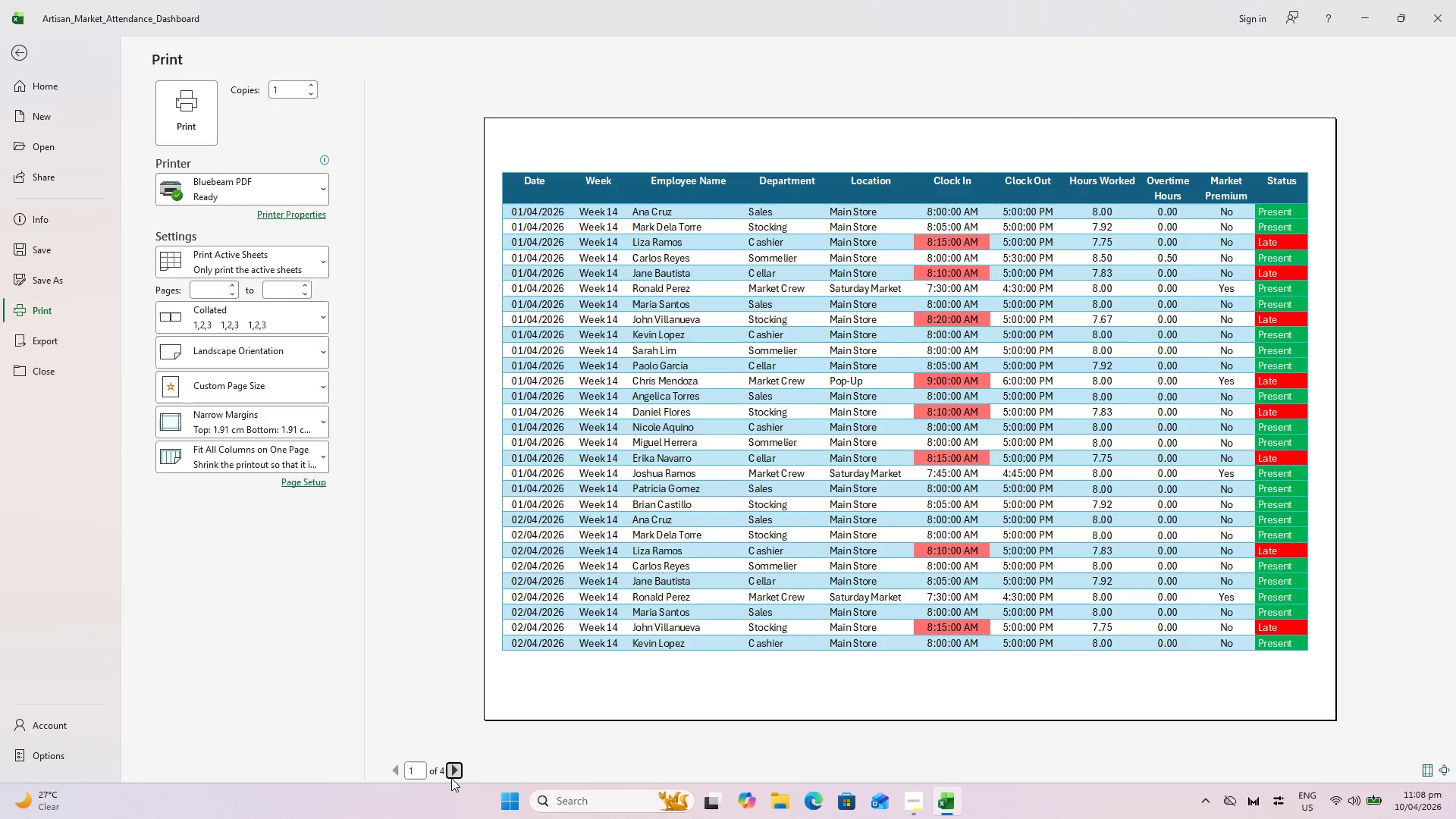 
double_click([451, 778])
 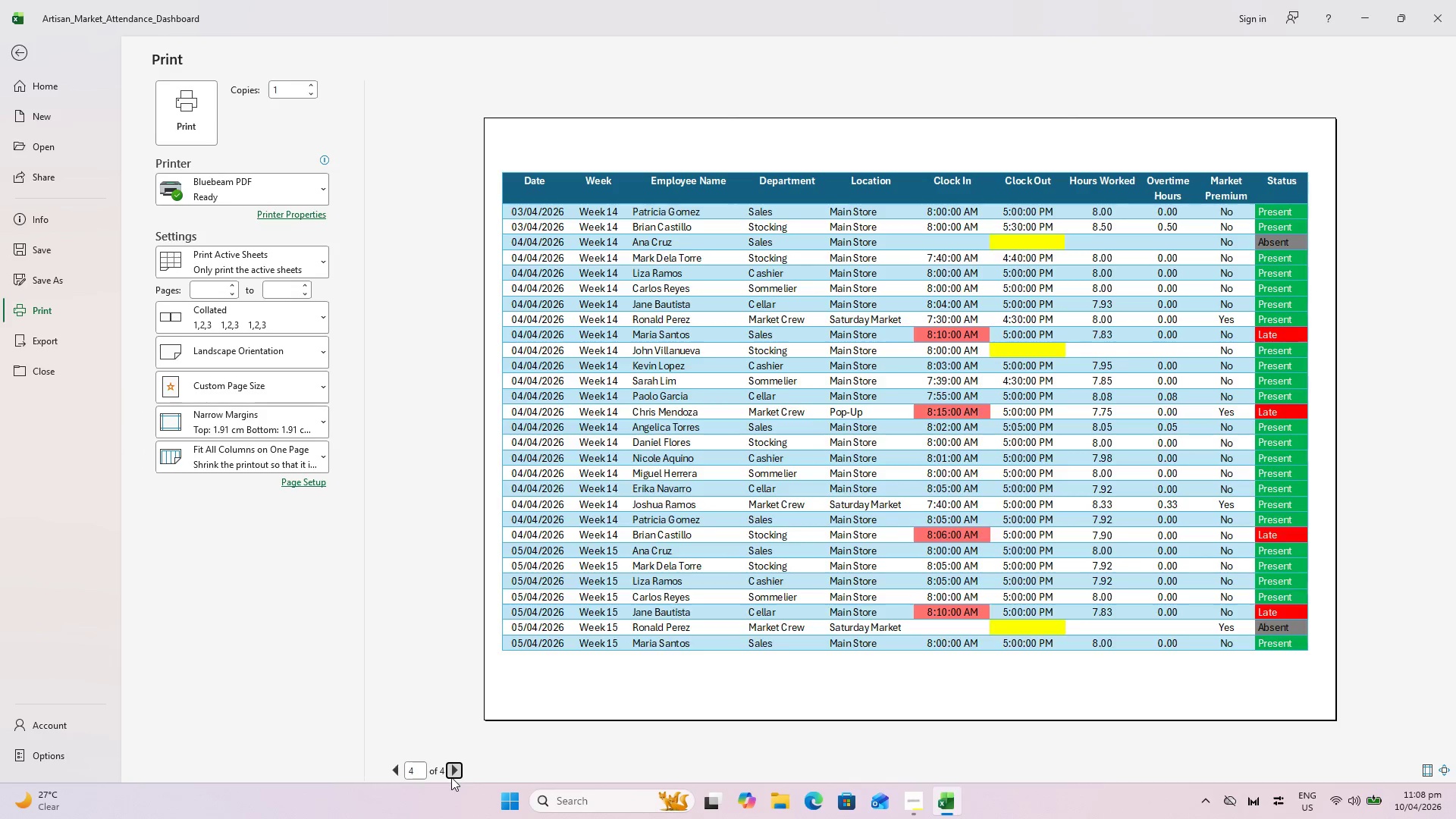 
triple_click([451, 777])
 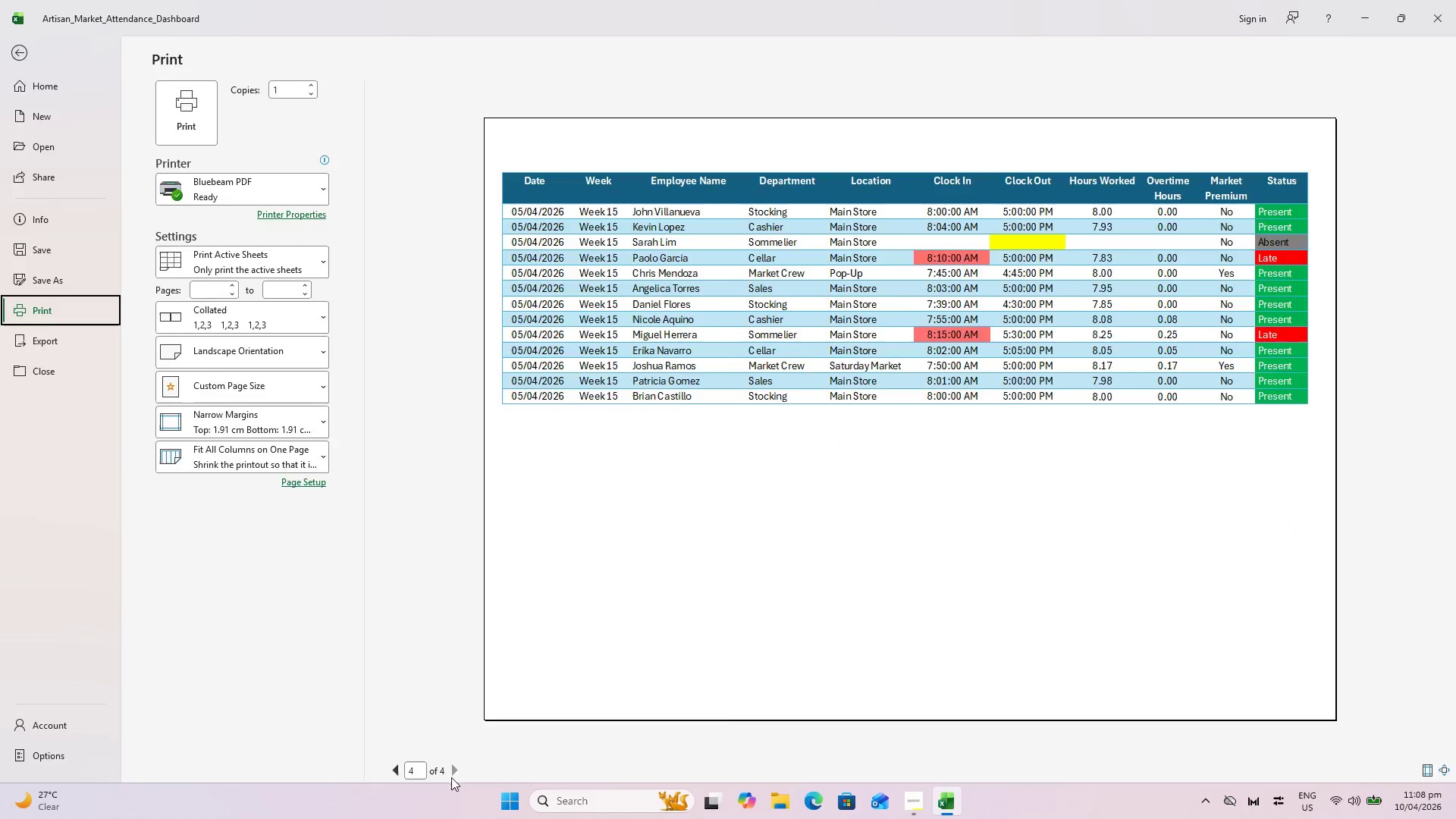 
key(Escape)
 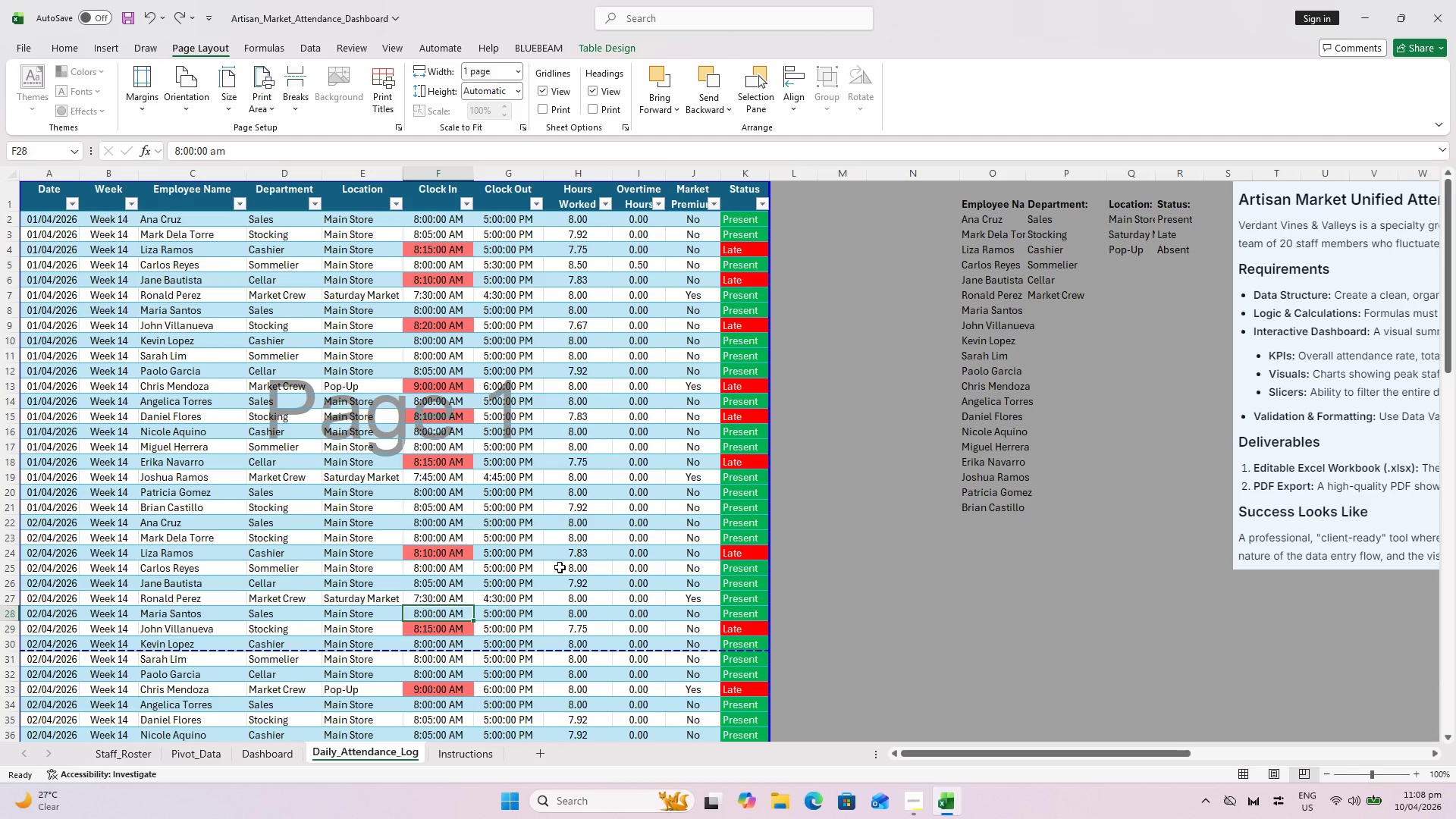 
key(Control+S)
 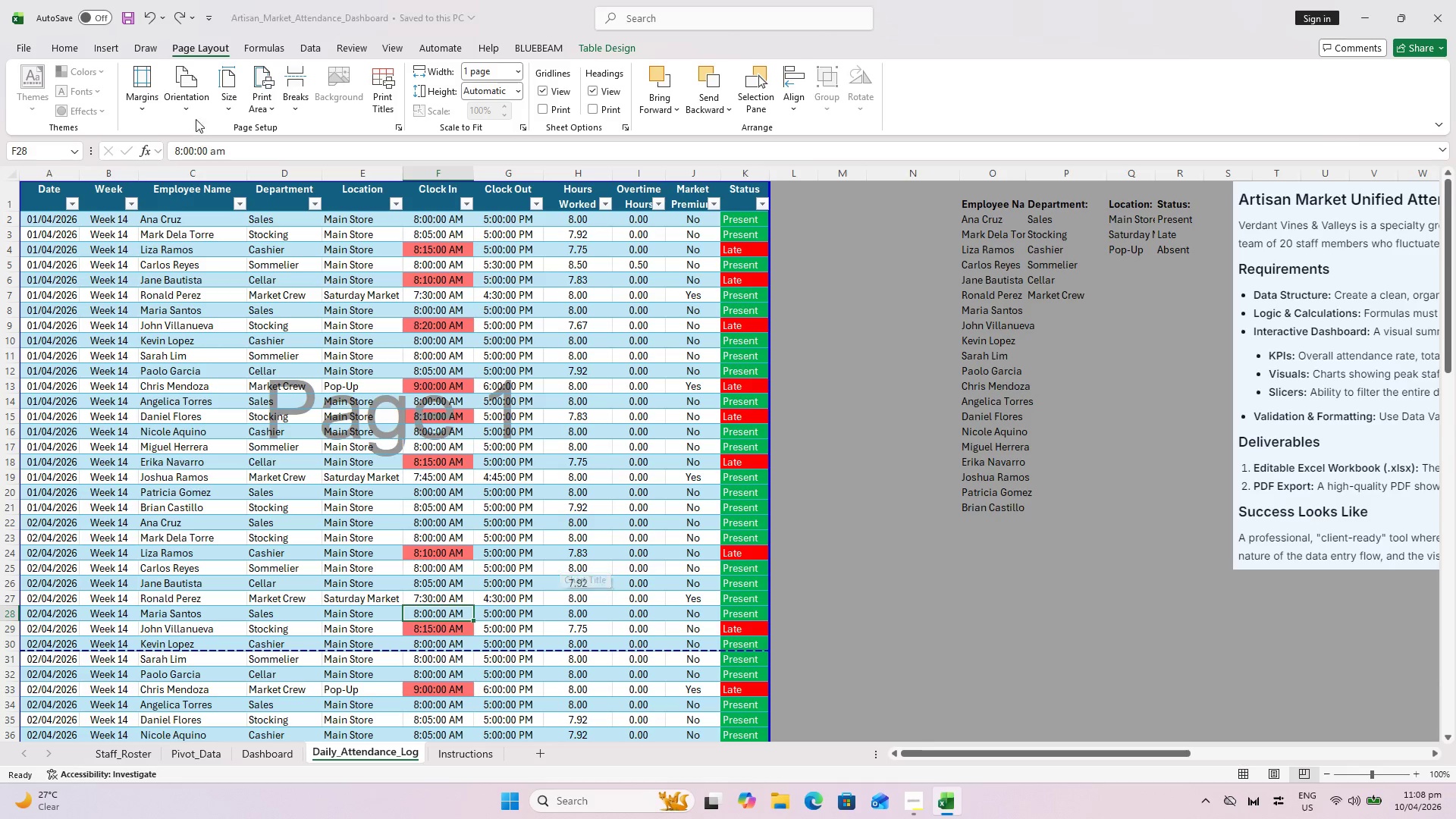 
left_click([195, 105])
 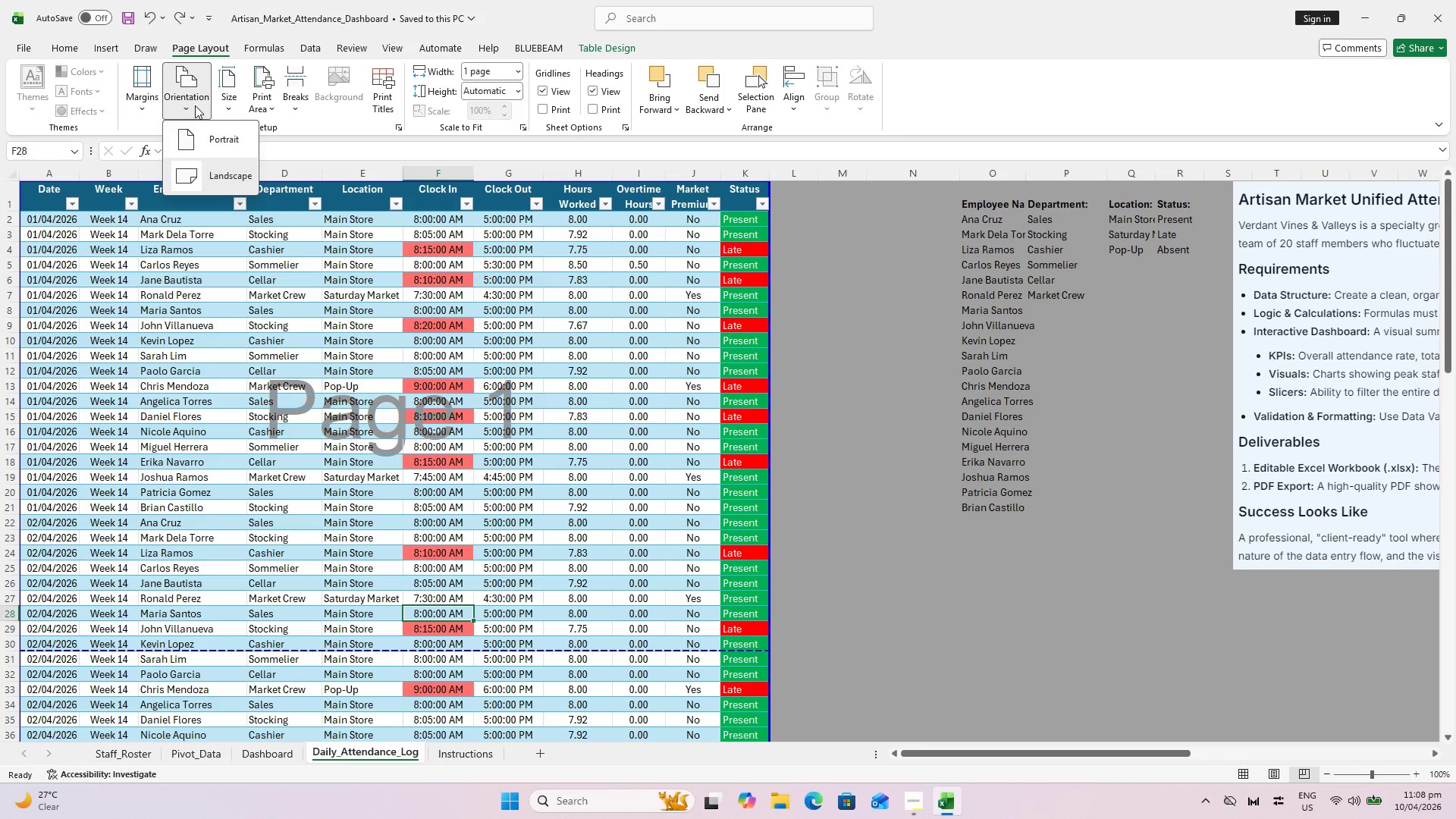 
key(Control+Escape)
 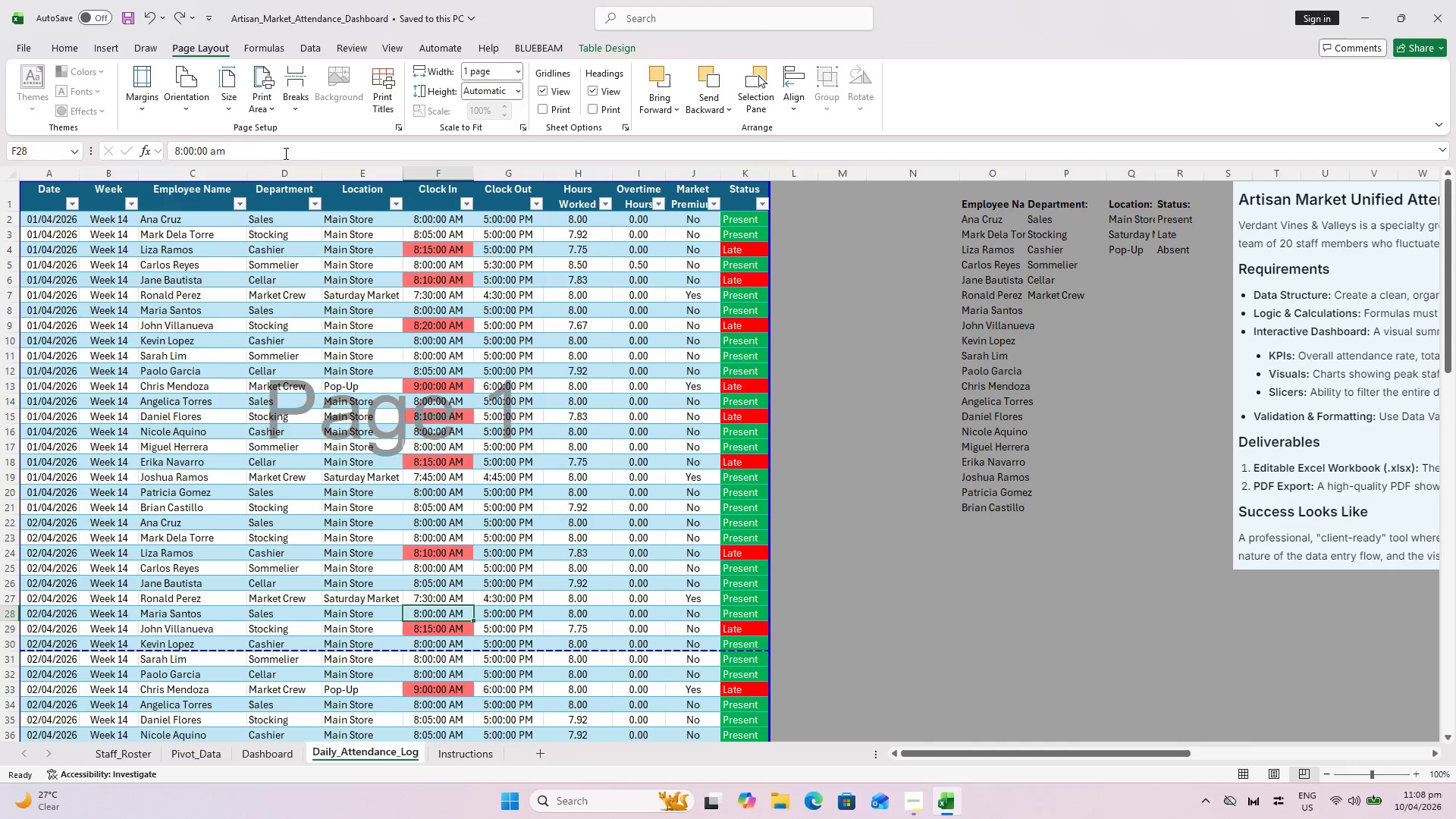 
left_click([231, 89])
 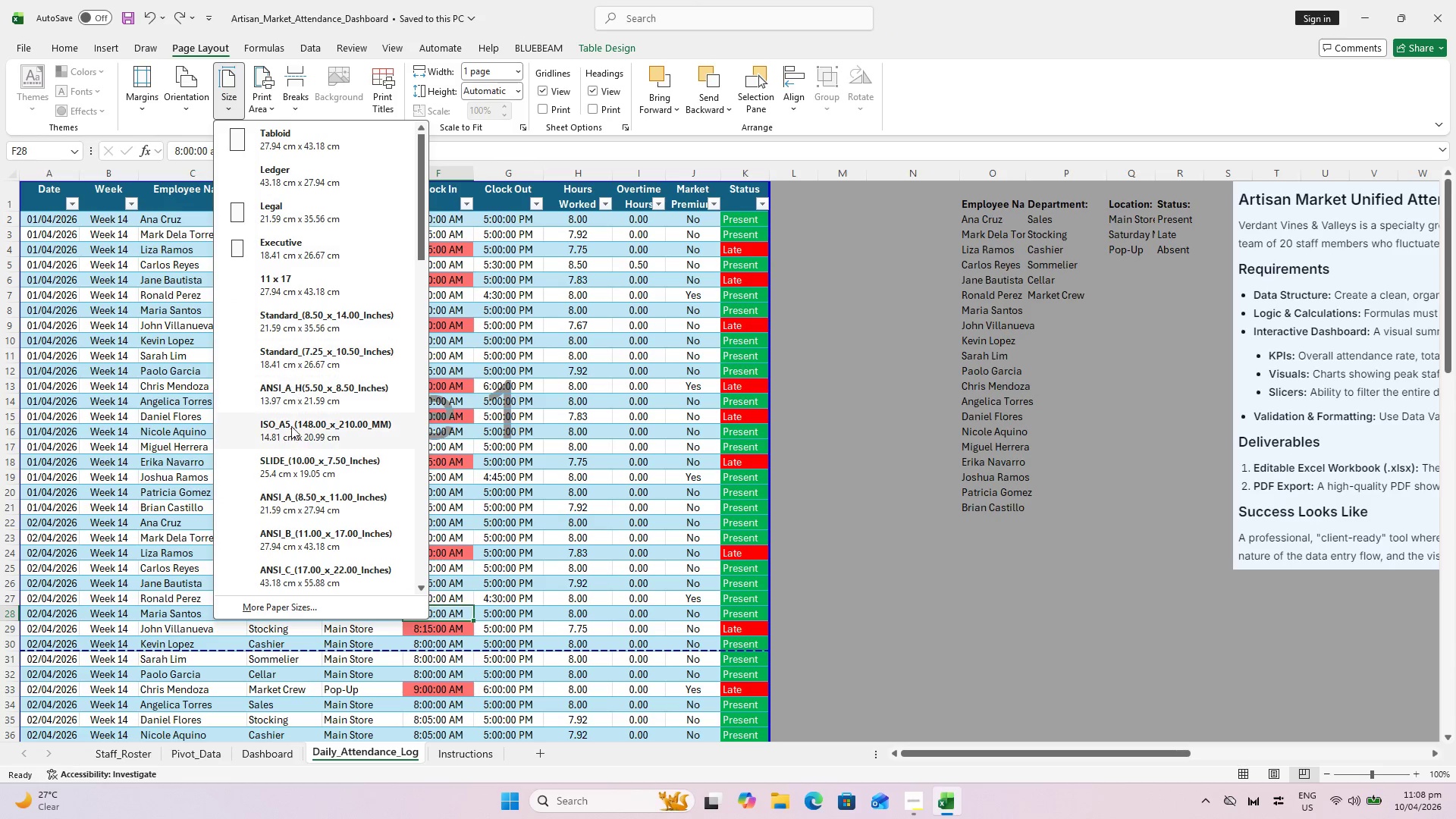 
scroll: coordinate [315, 368], scroll_direction: down, amount: 5.0
 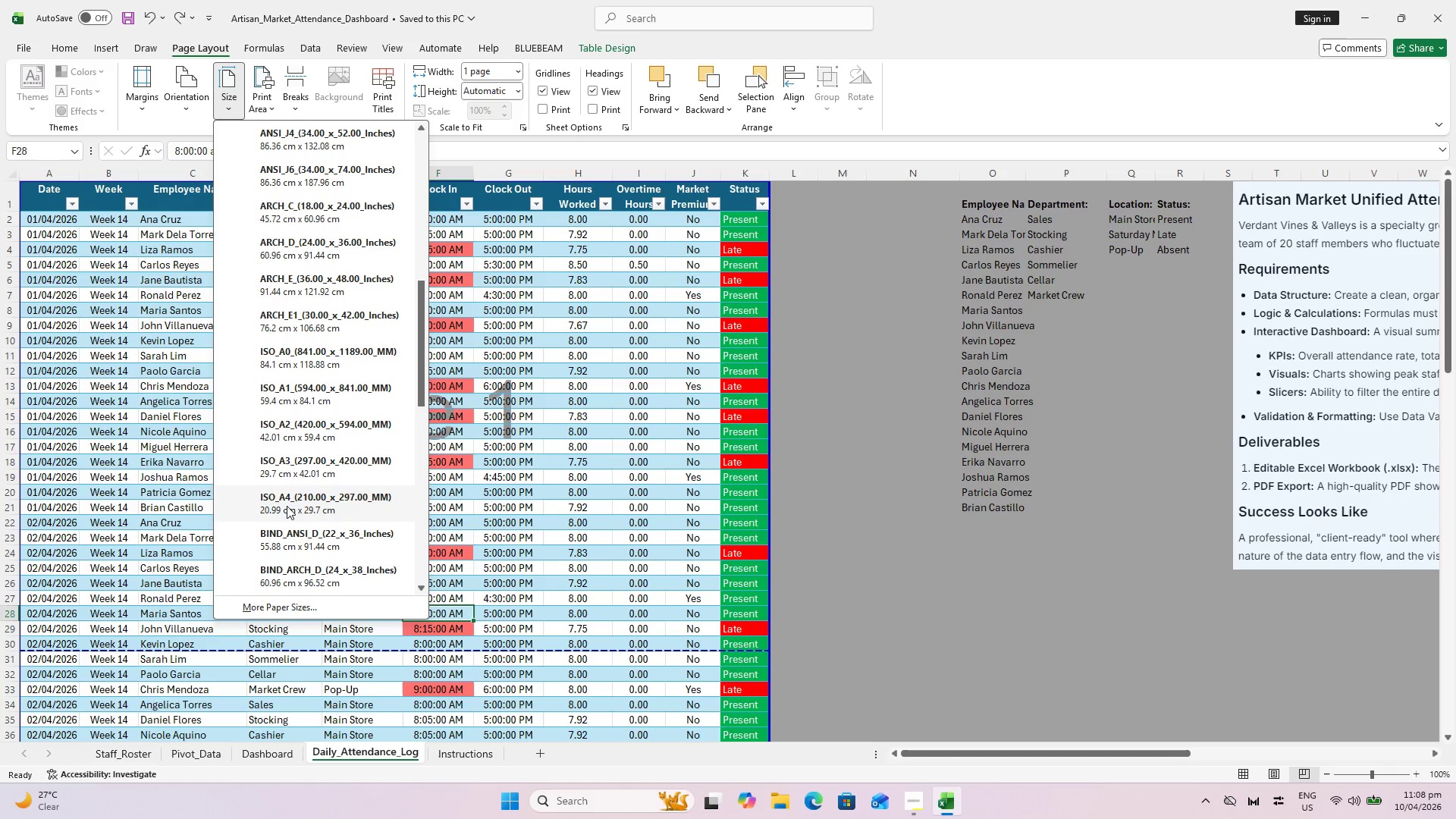 
left_click([285, 513])
 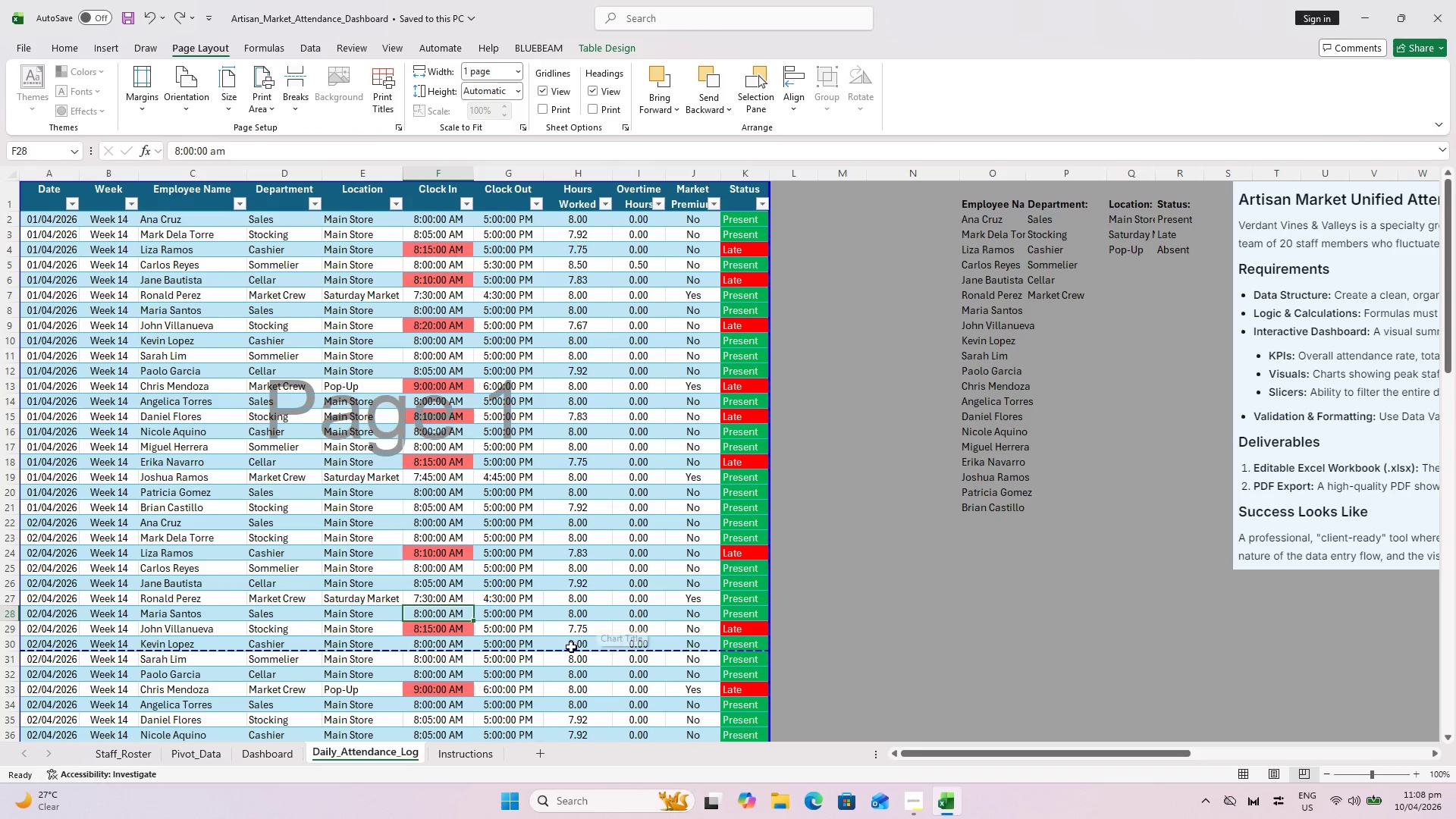 
key(Control+P)
 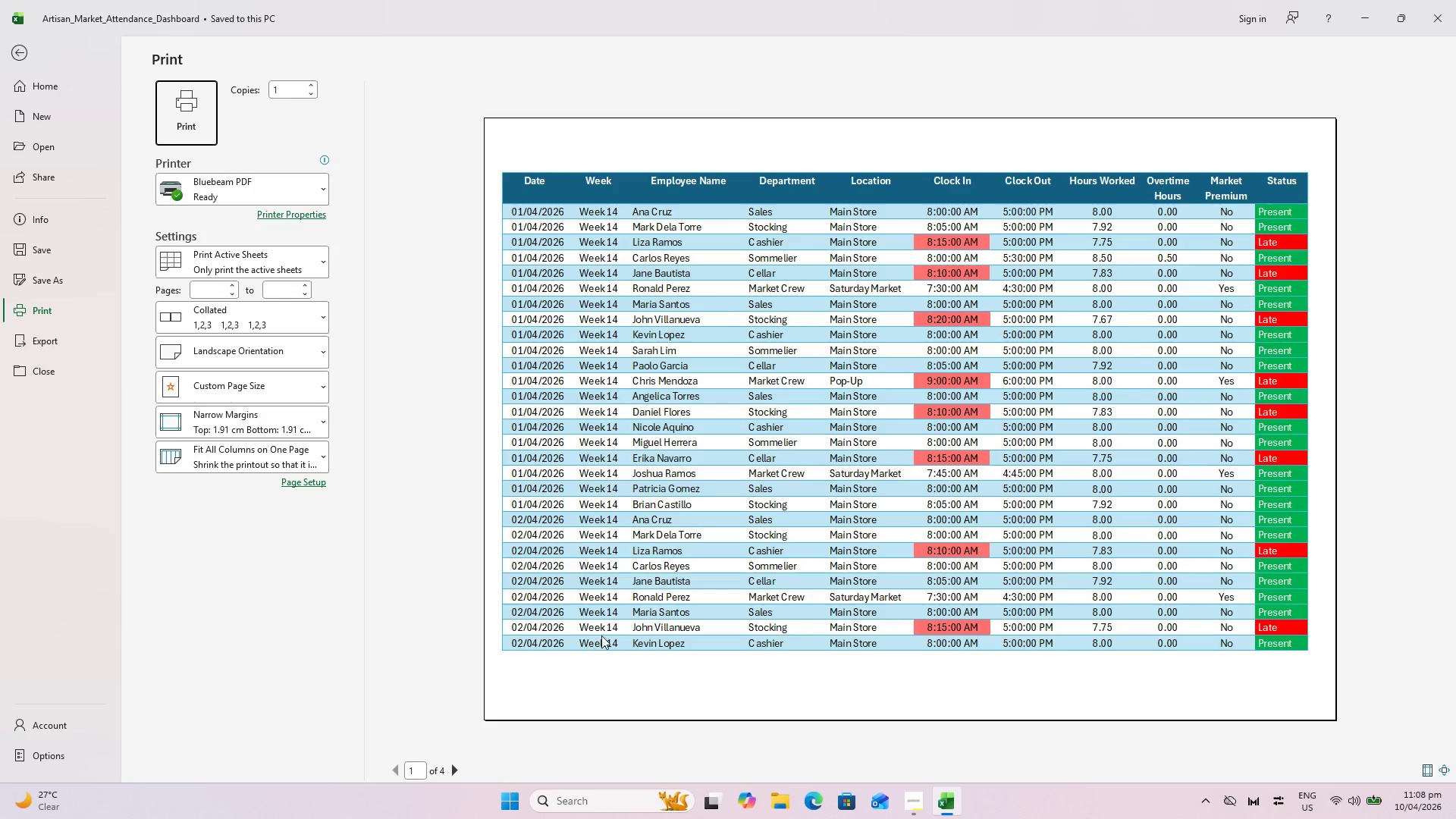 
scroll: coordinate [653, 646], scroll_direction: down, amount: 3.0
 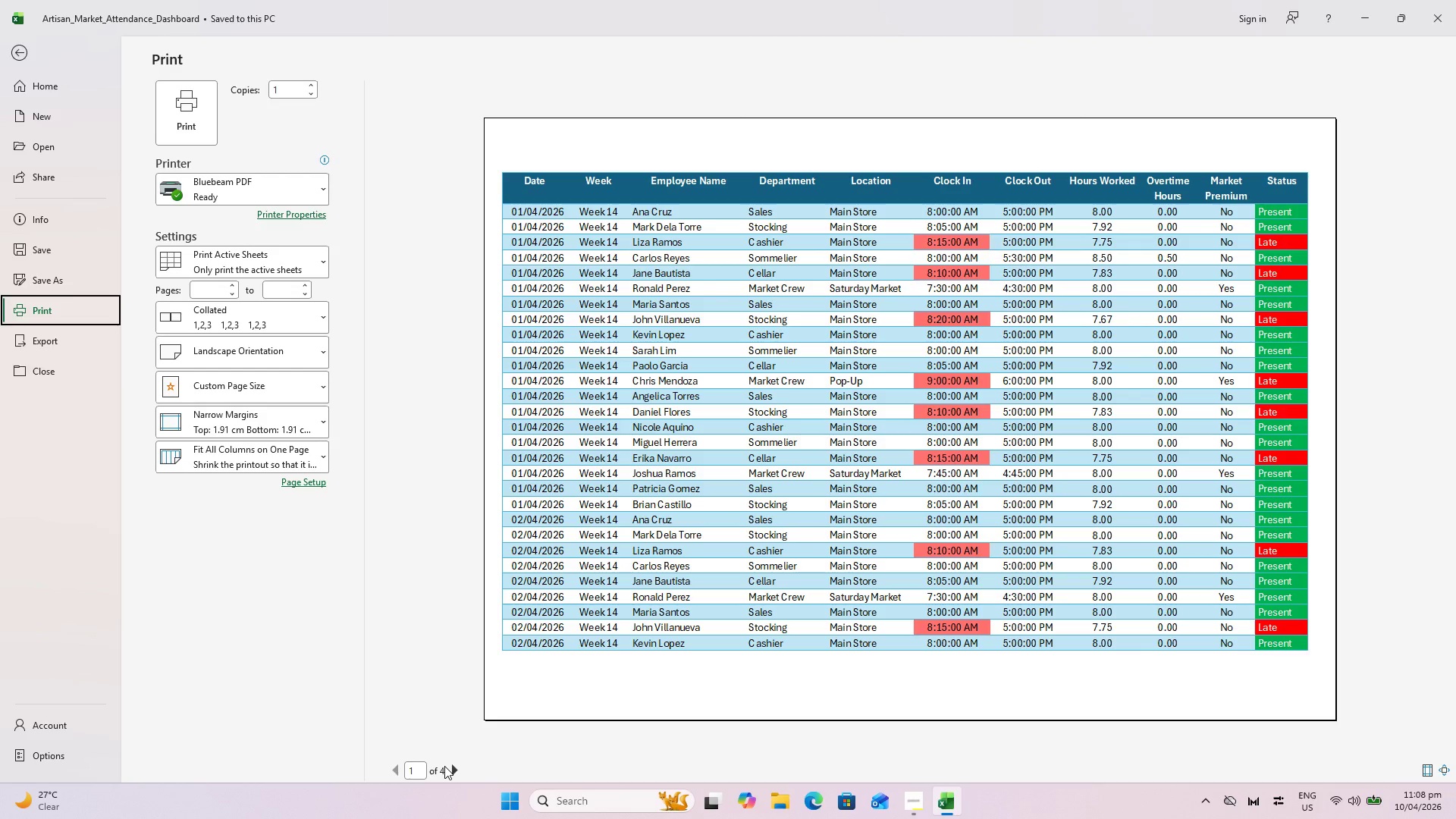 
double_click([453, 768])
 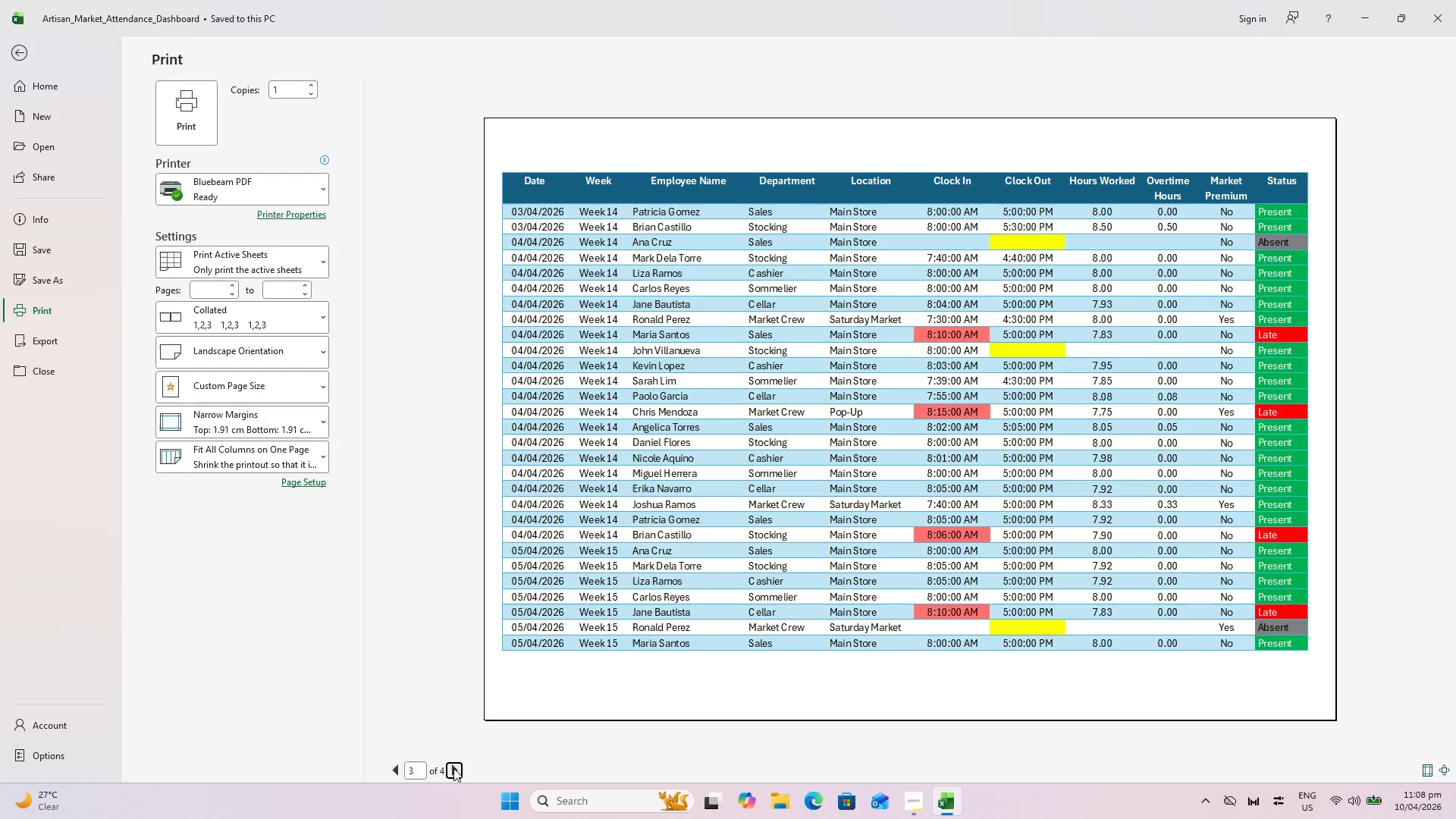 
double_click([453, 768])
 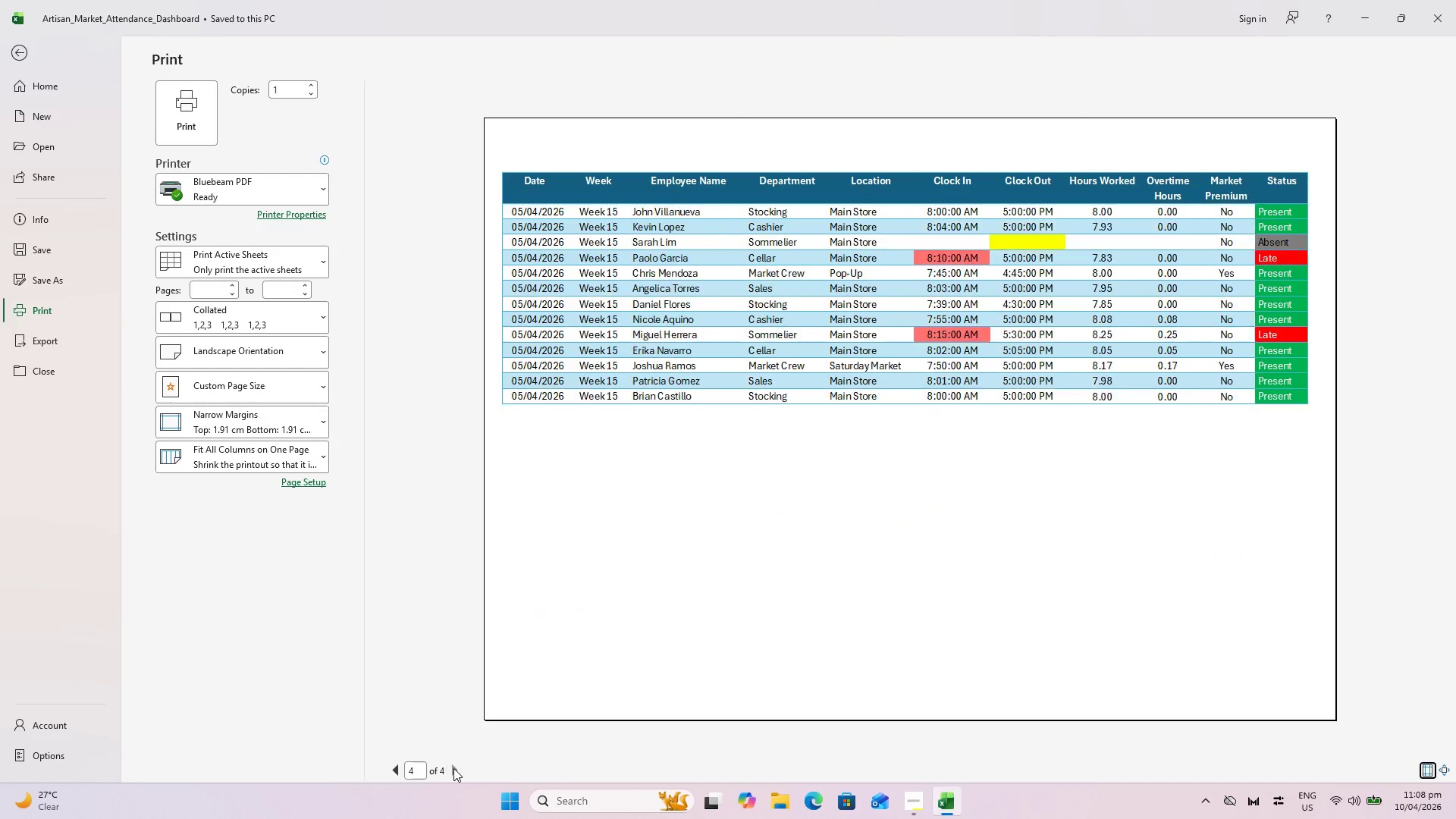 
triple_click([453, 768])
 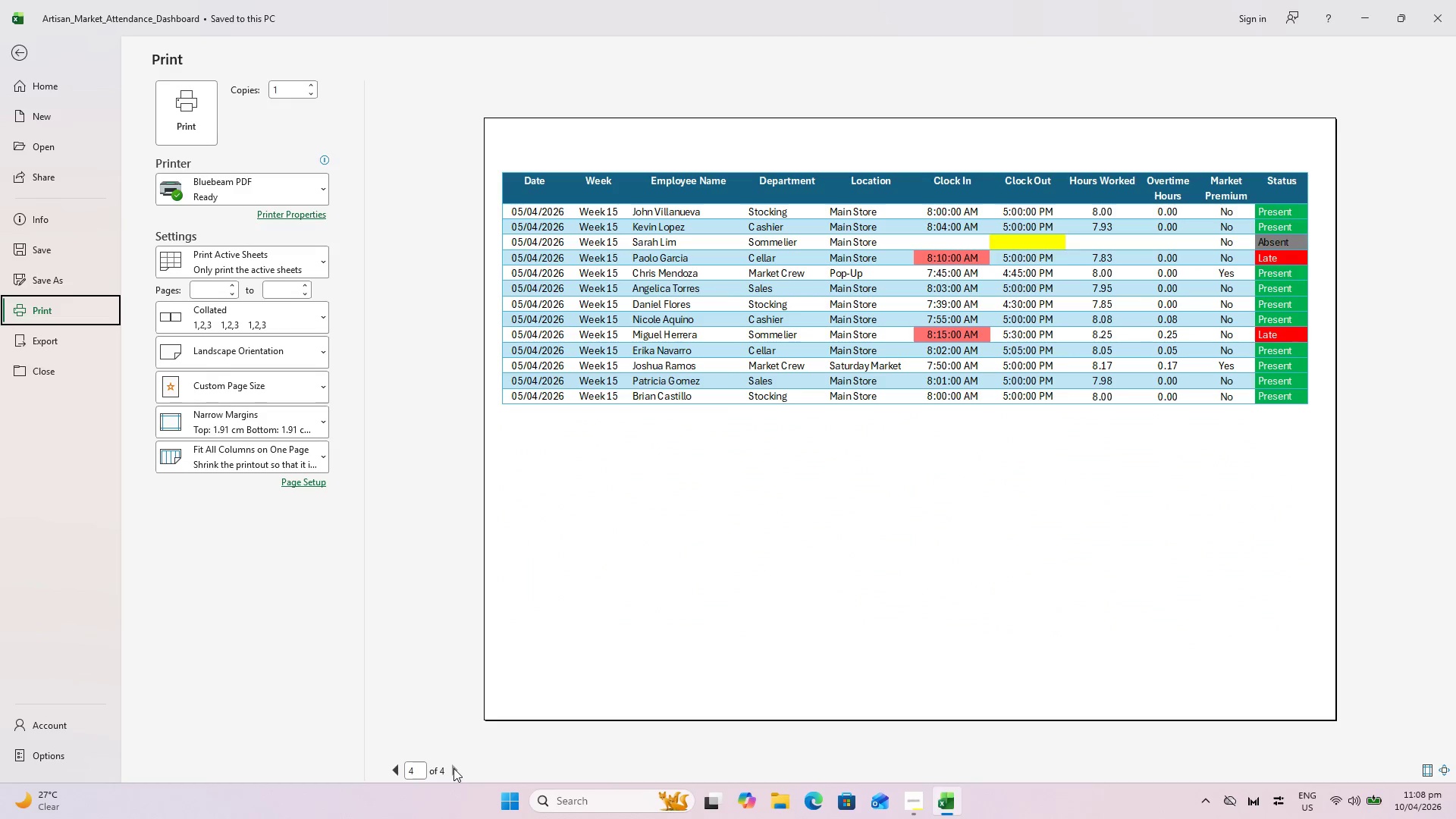 
triple_click([453, 768])
 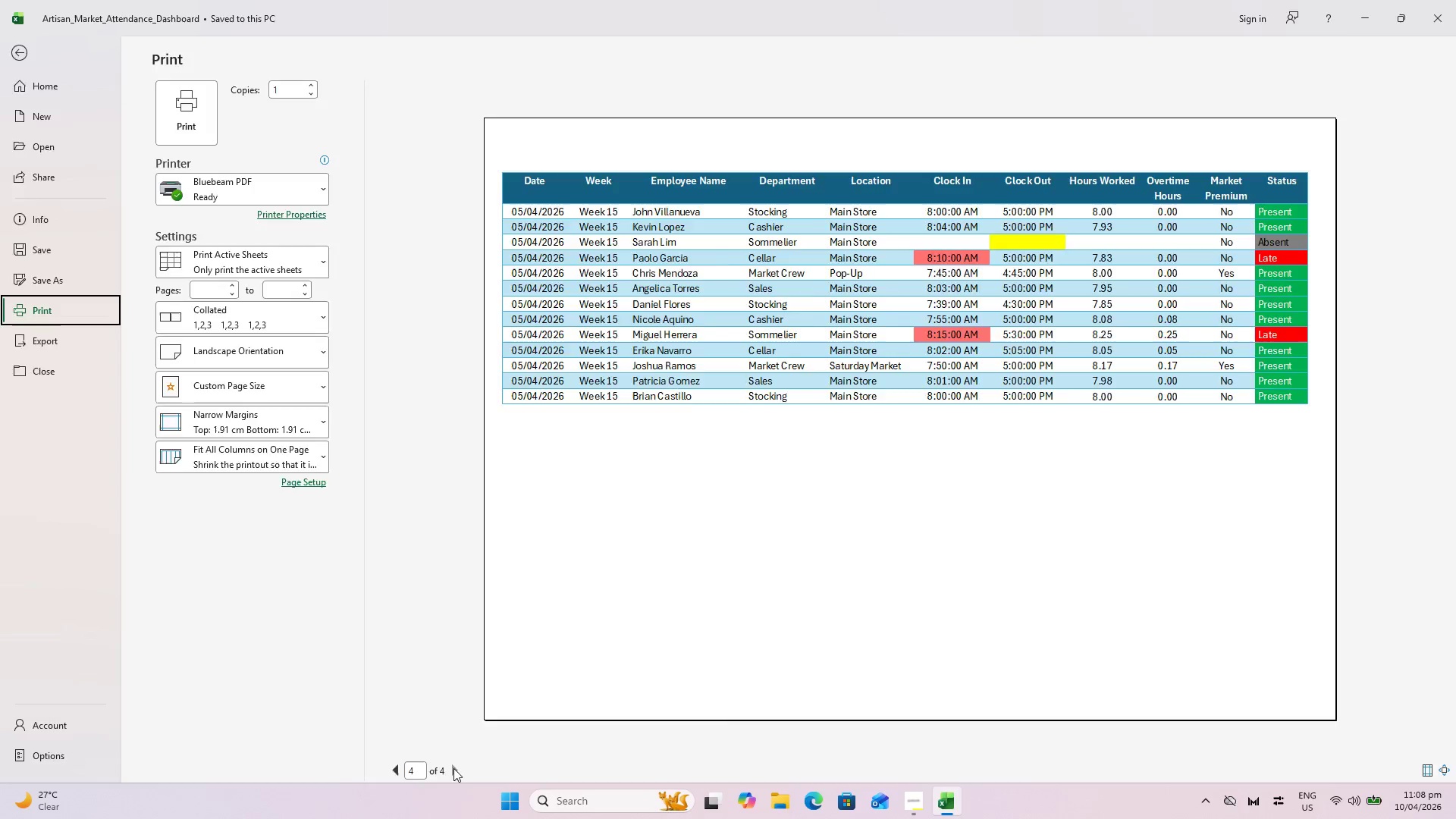 
key(Escape)
 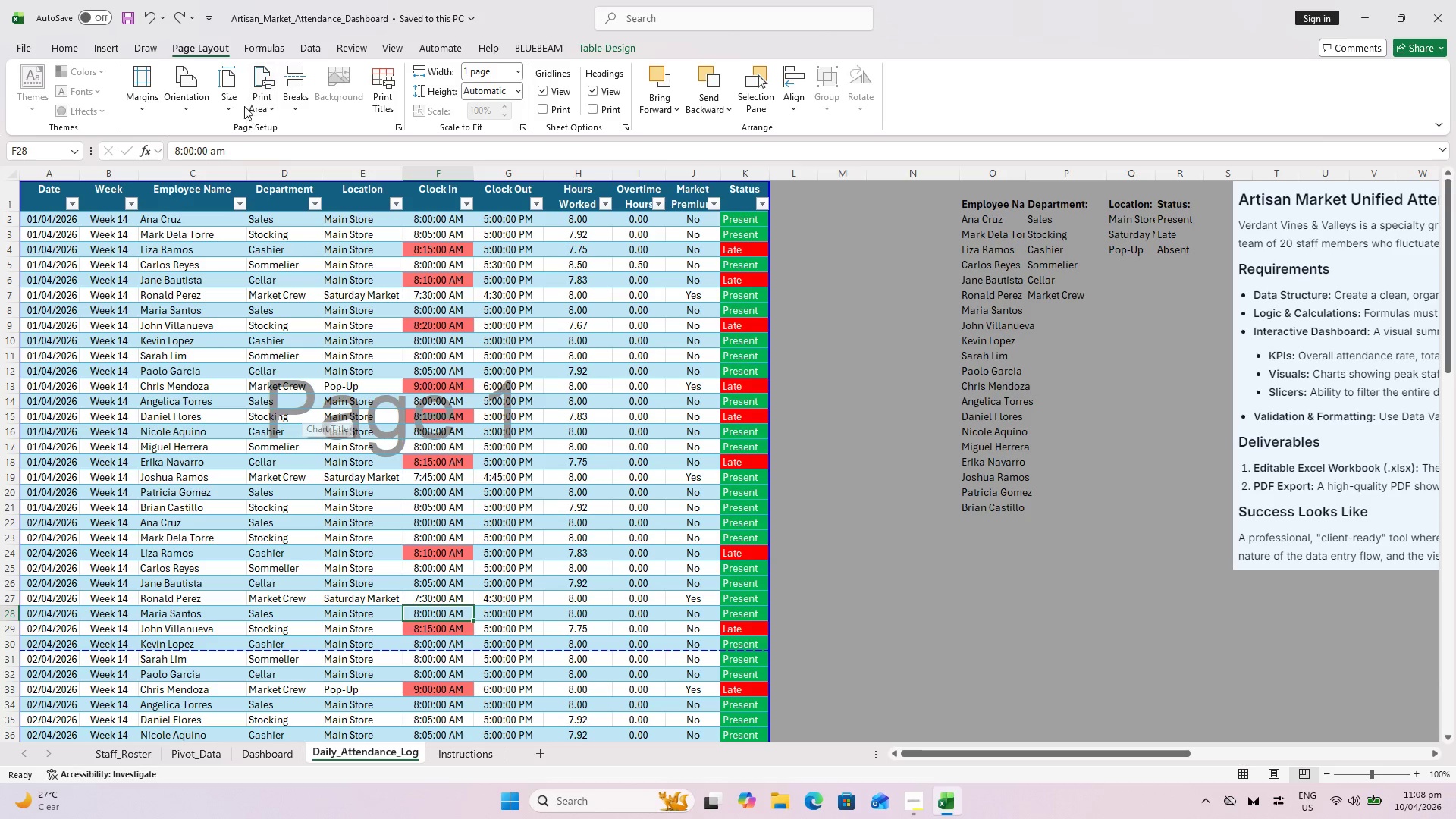 
left_click([217, 98])
 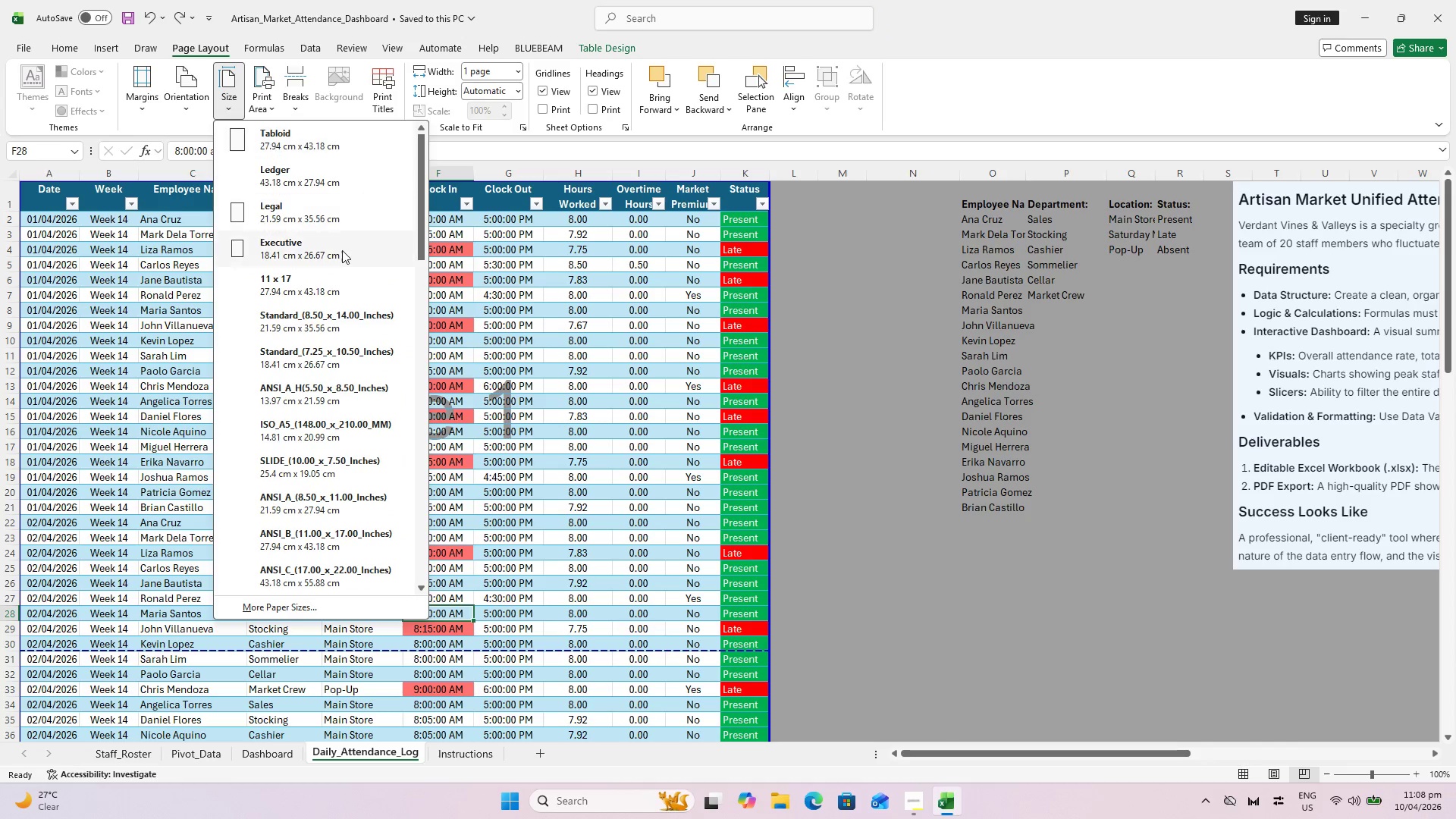 
scroll: coordinate [344, 255], scroll_direction: up, amount: 2.0
 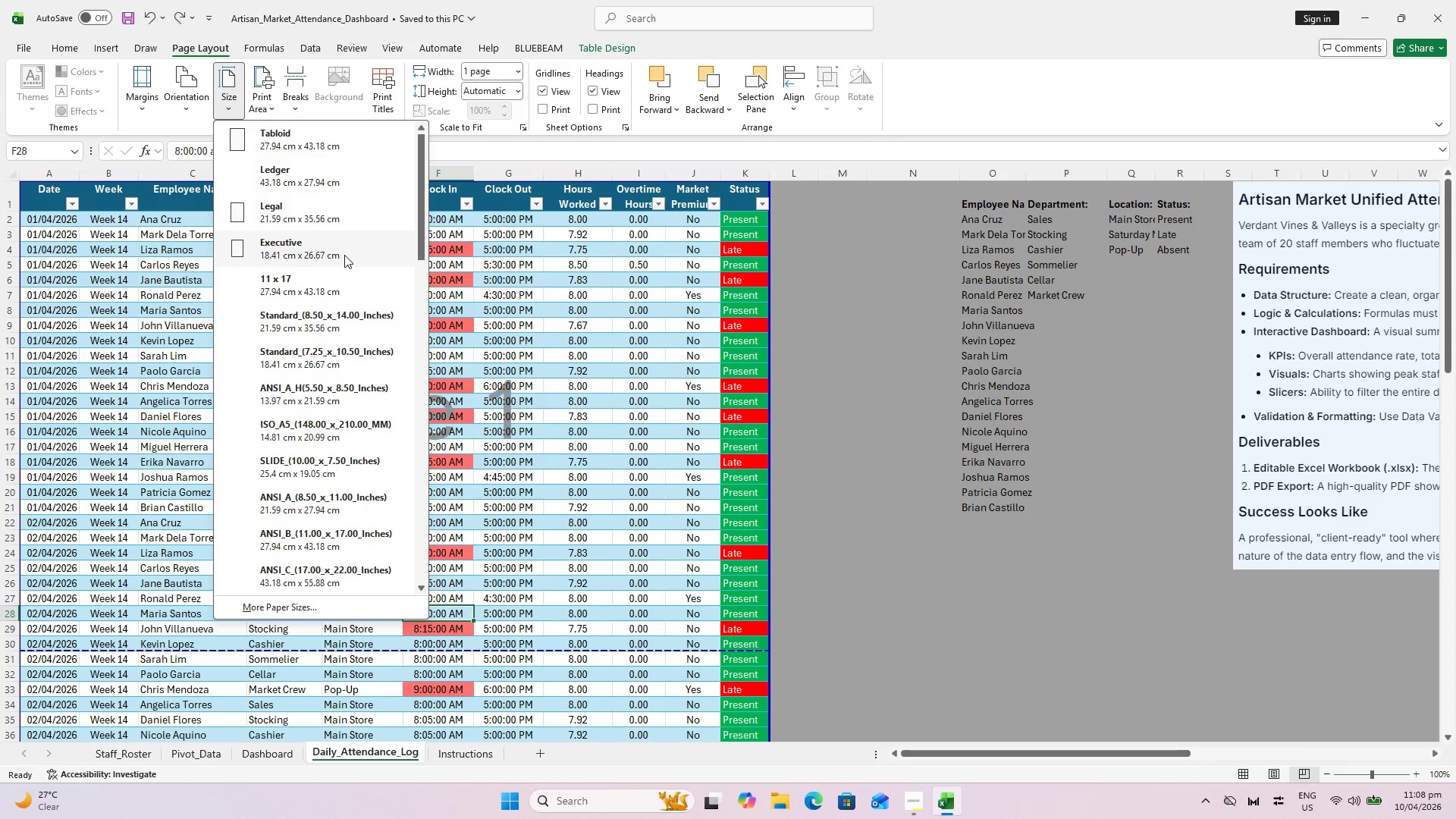 
scroll: coordinate [343, 259], scroll_direction: down, amount: 12.0
 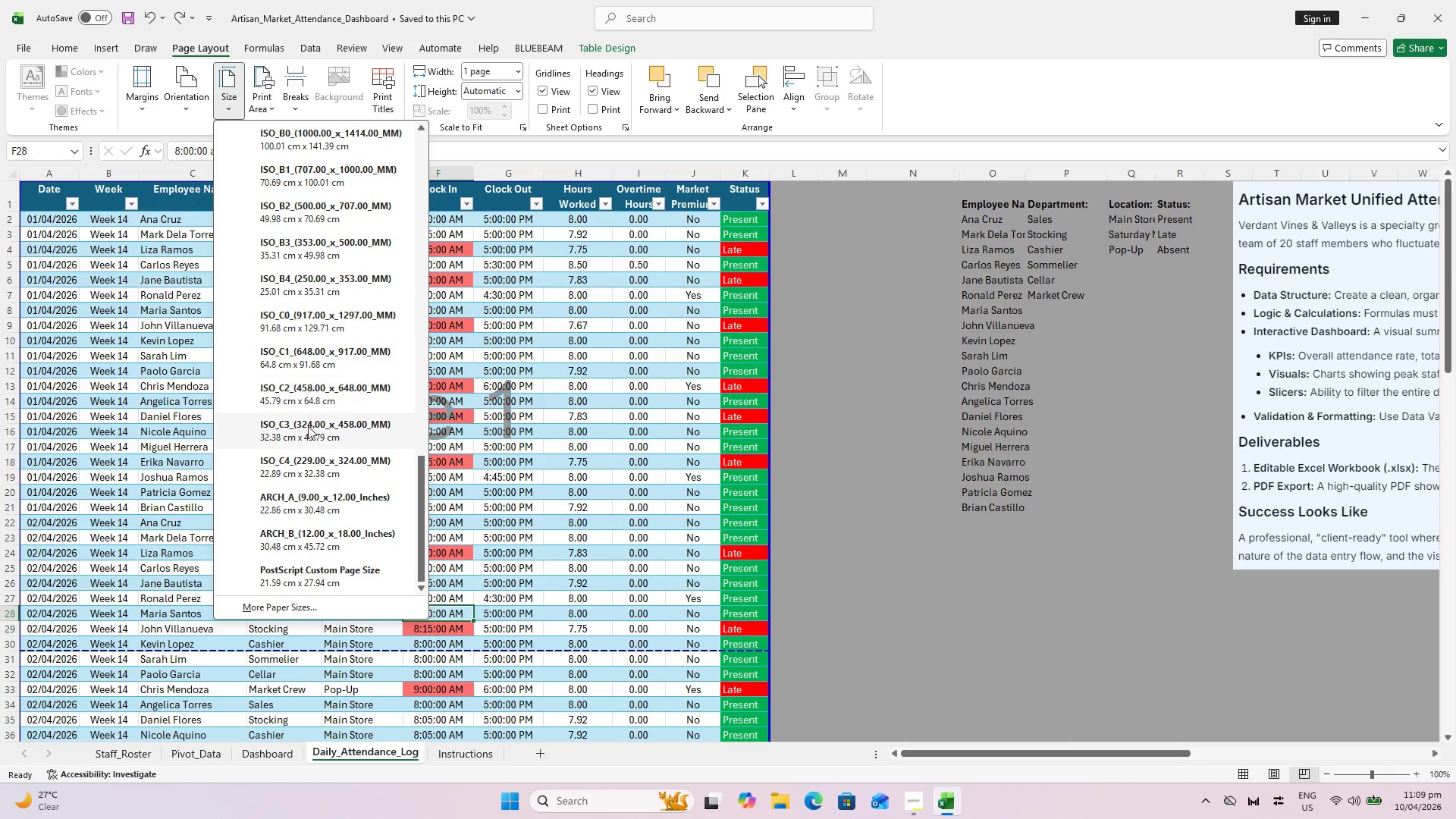 
scroll: coordinate [278, 230], scroll_direction: up, amount: 2.0
 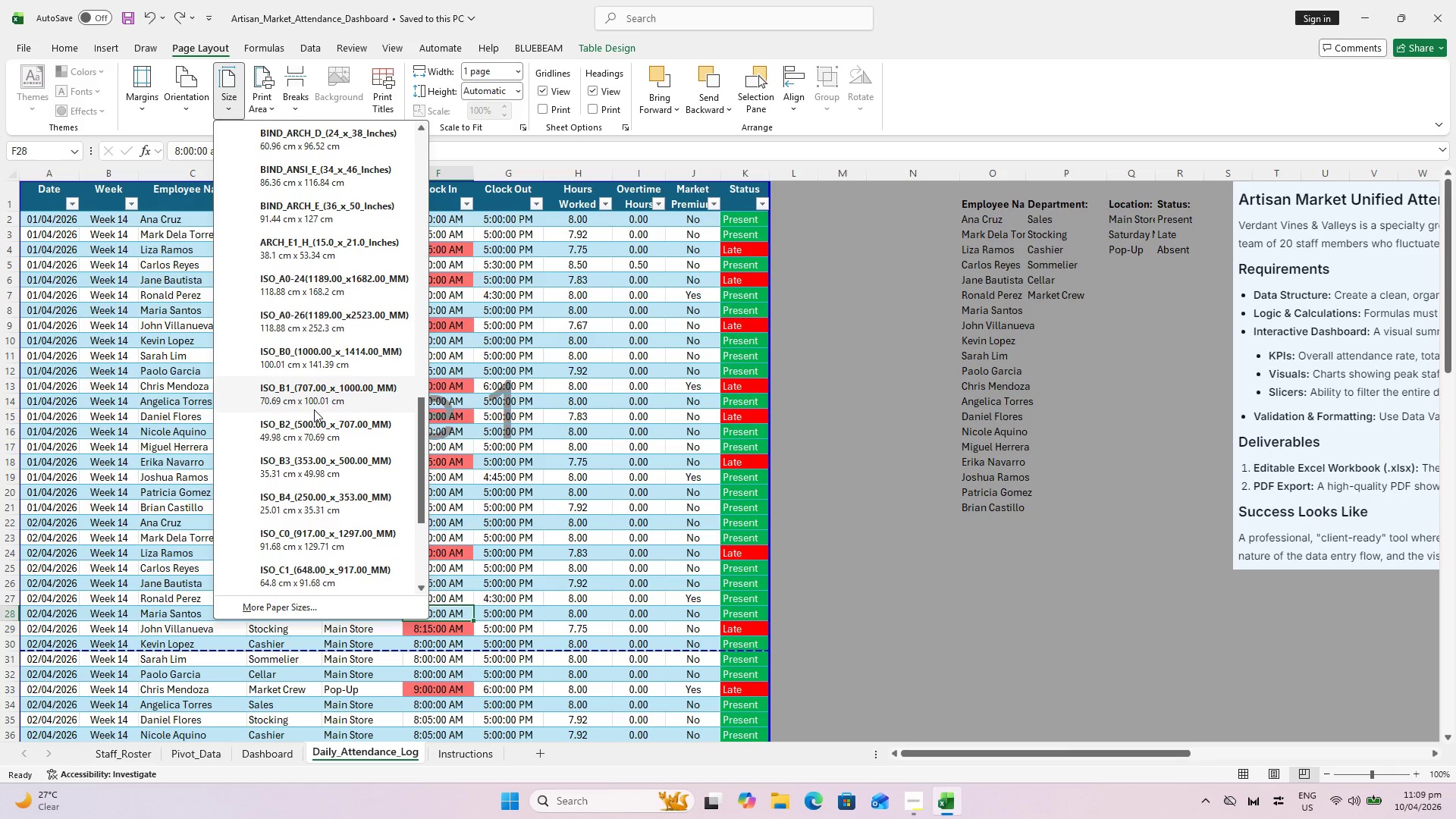 
scroll: coordinate [314, 410], scroll_direction: down, amount: 3.0
 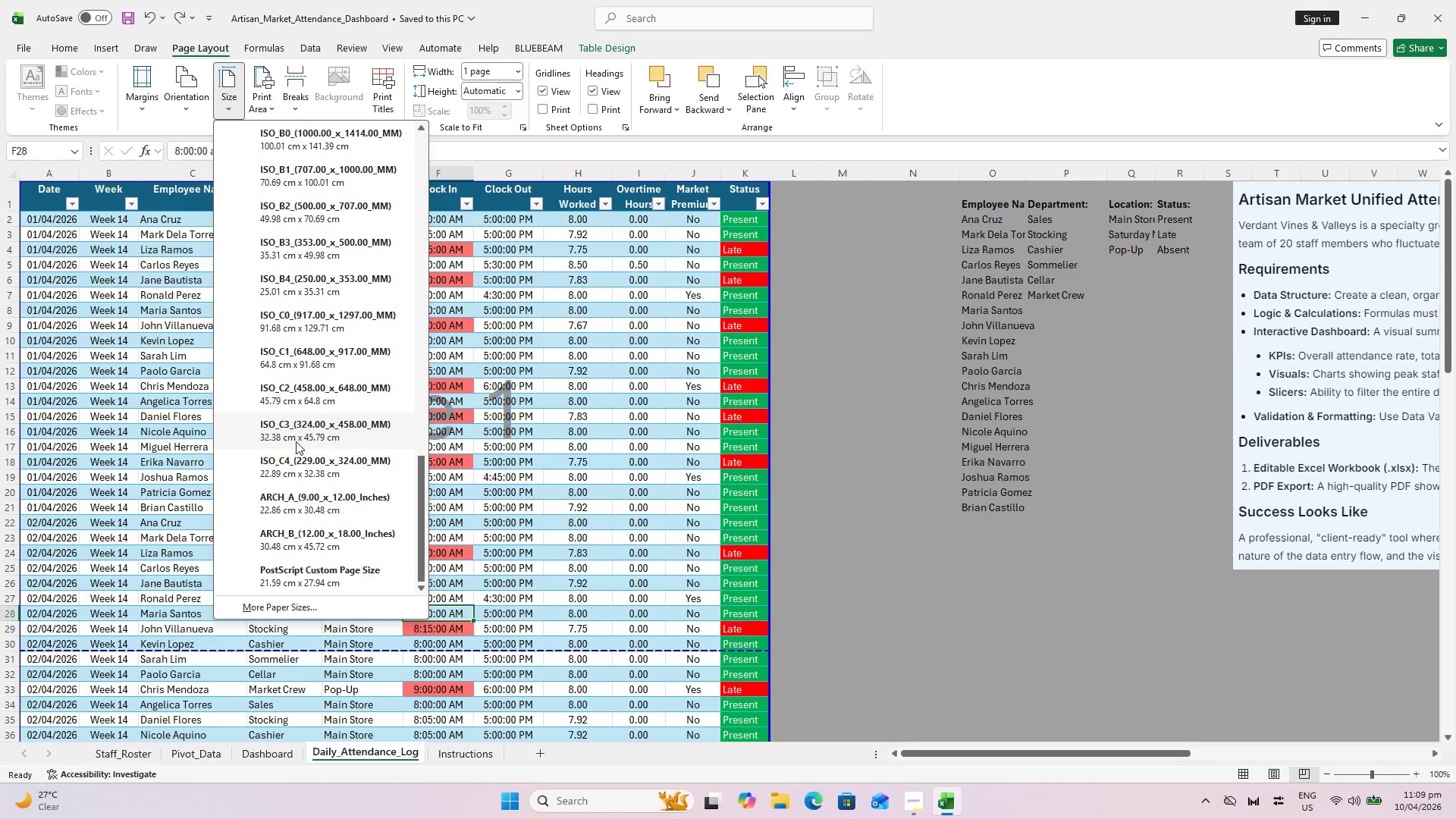 
scroll: coordinate [306, 312], scroll_direction: up, amount: 3.0
 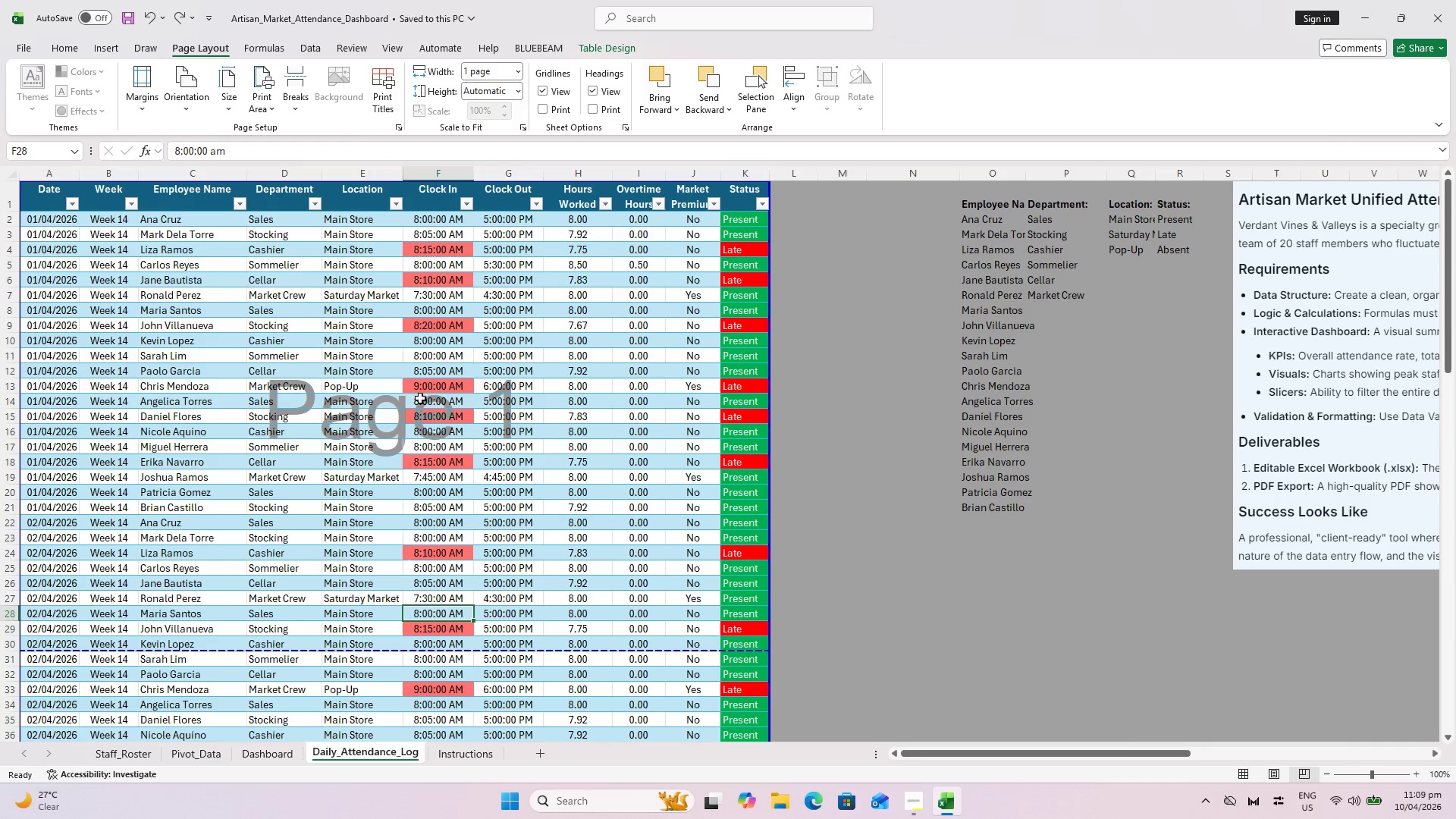 
key(Control+P)
 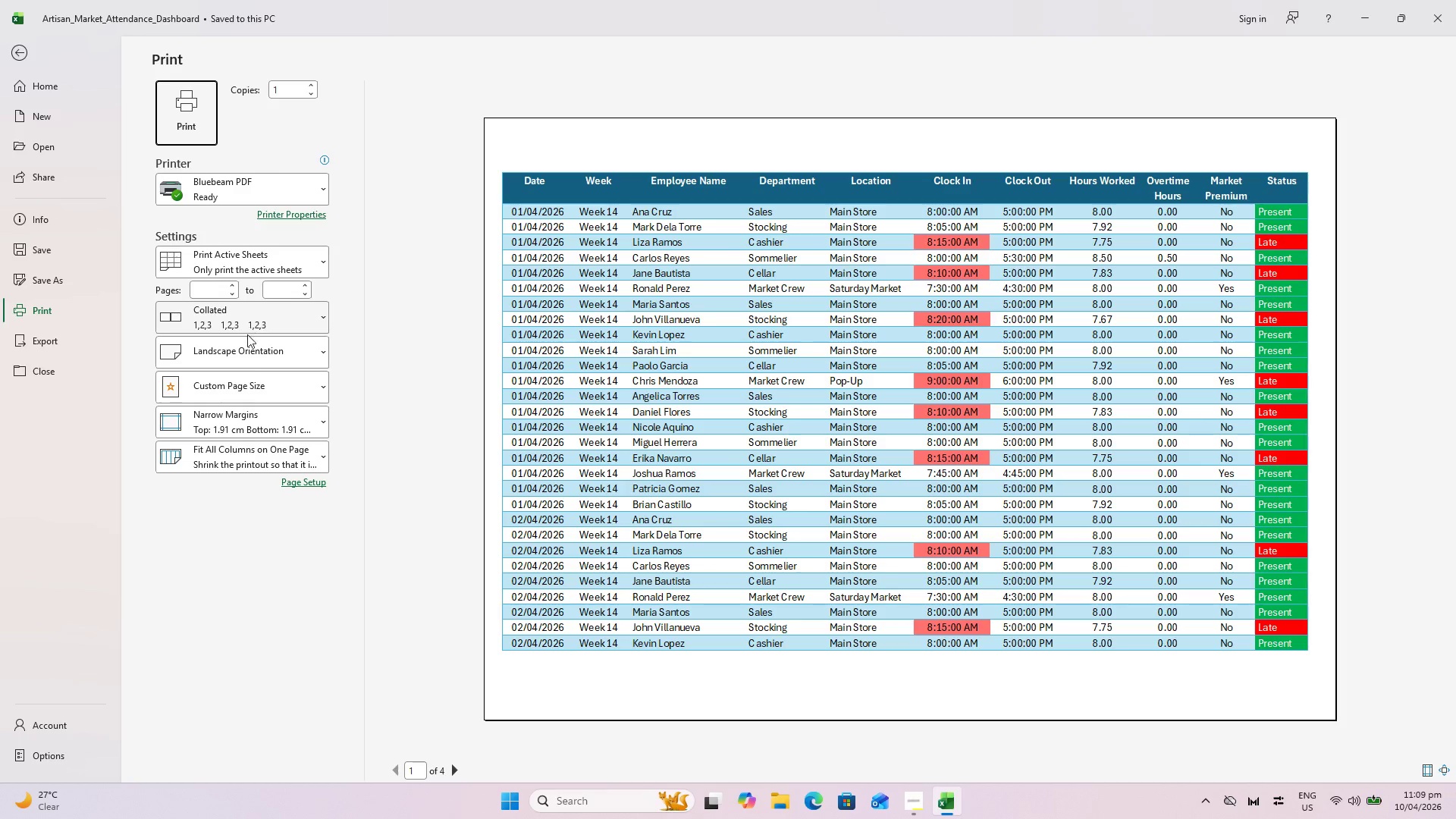 
left_click([252, 391])
 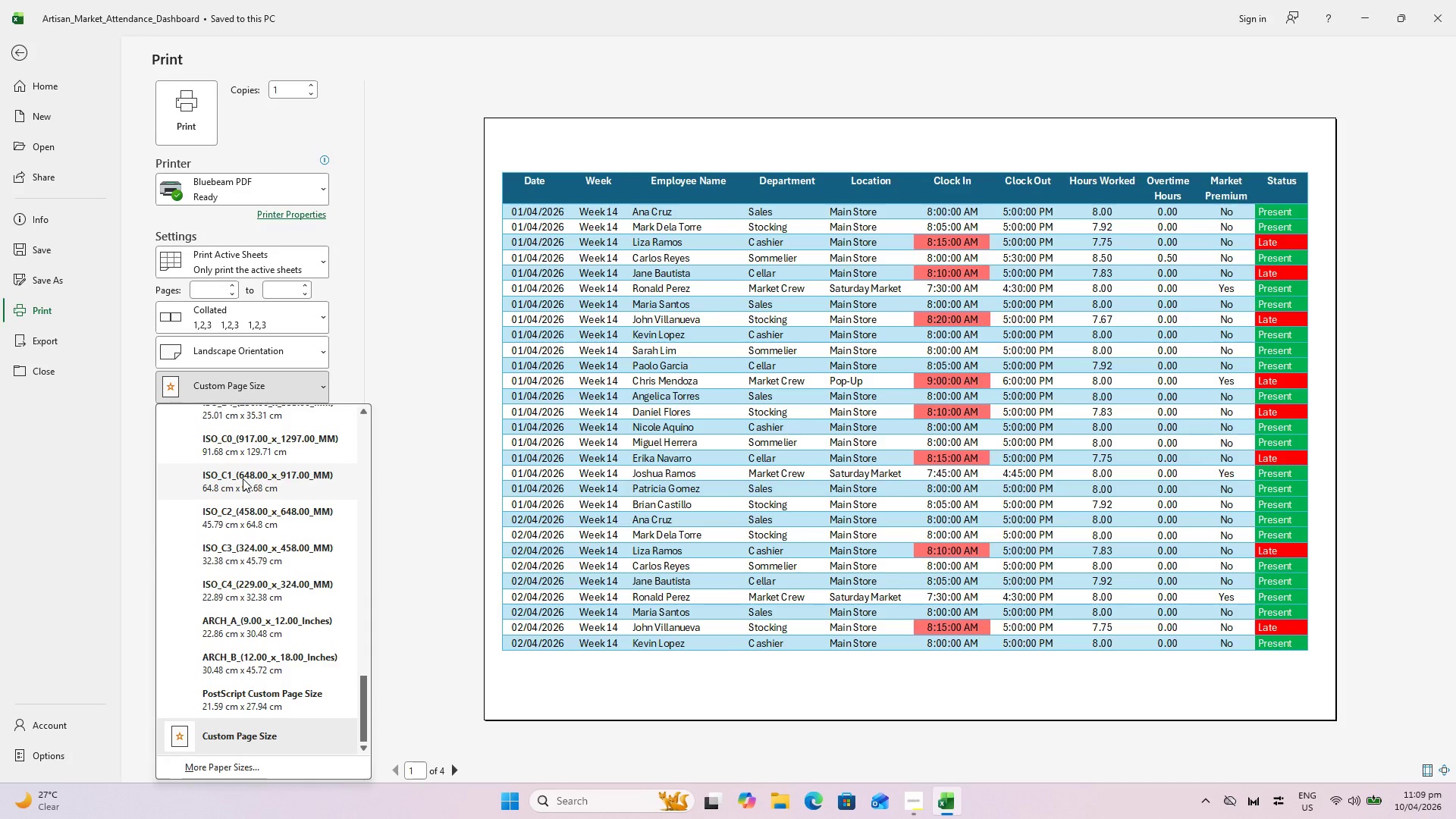 
wait(5.27)
 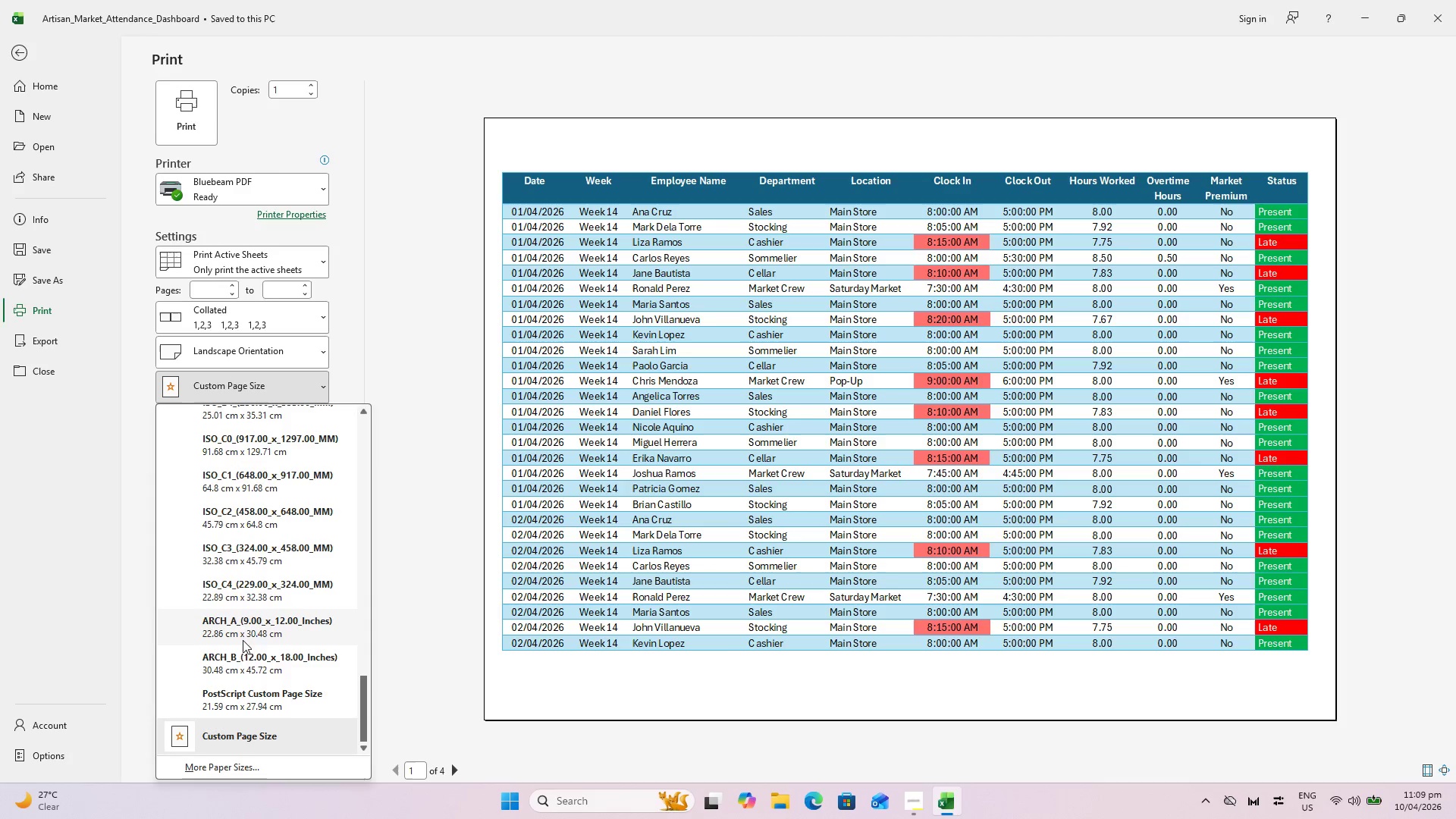 
scroll: coordinate [252, 477], scroll_direction: up, amount: 6.0
 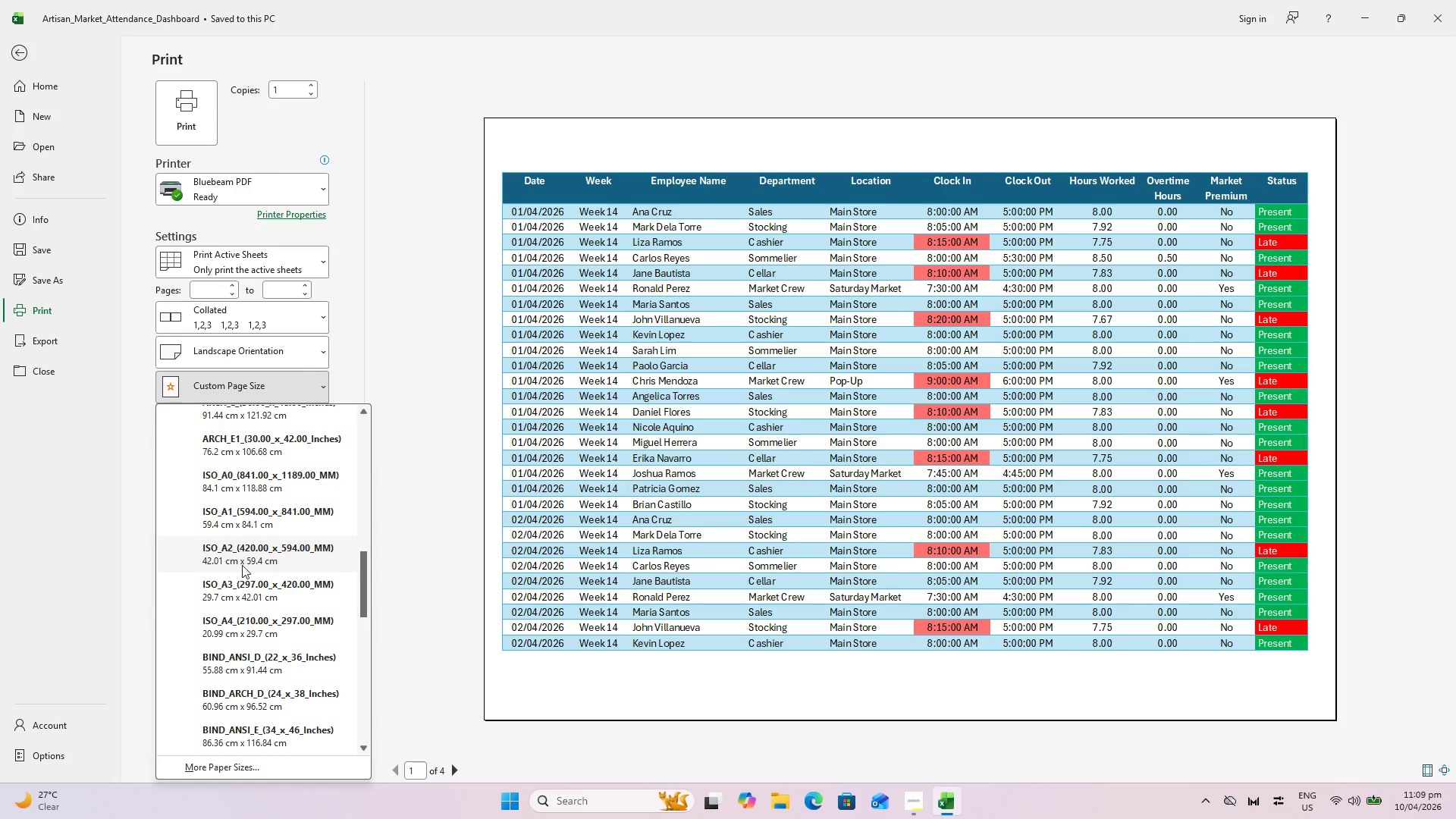 
left_click([228, 626])
 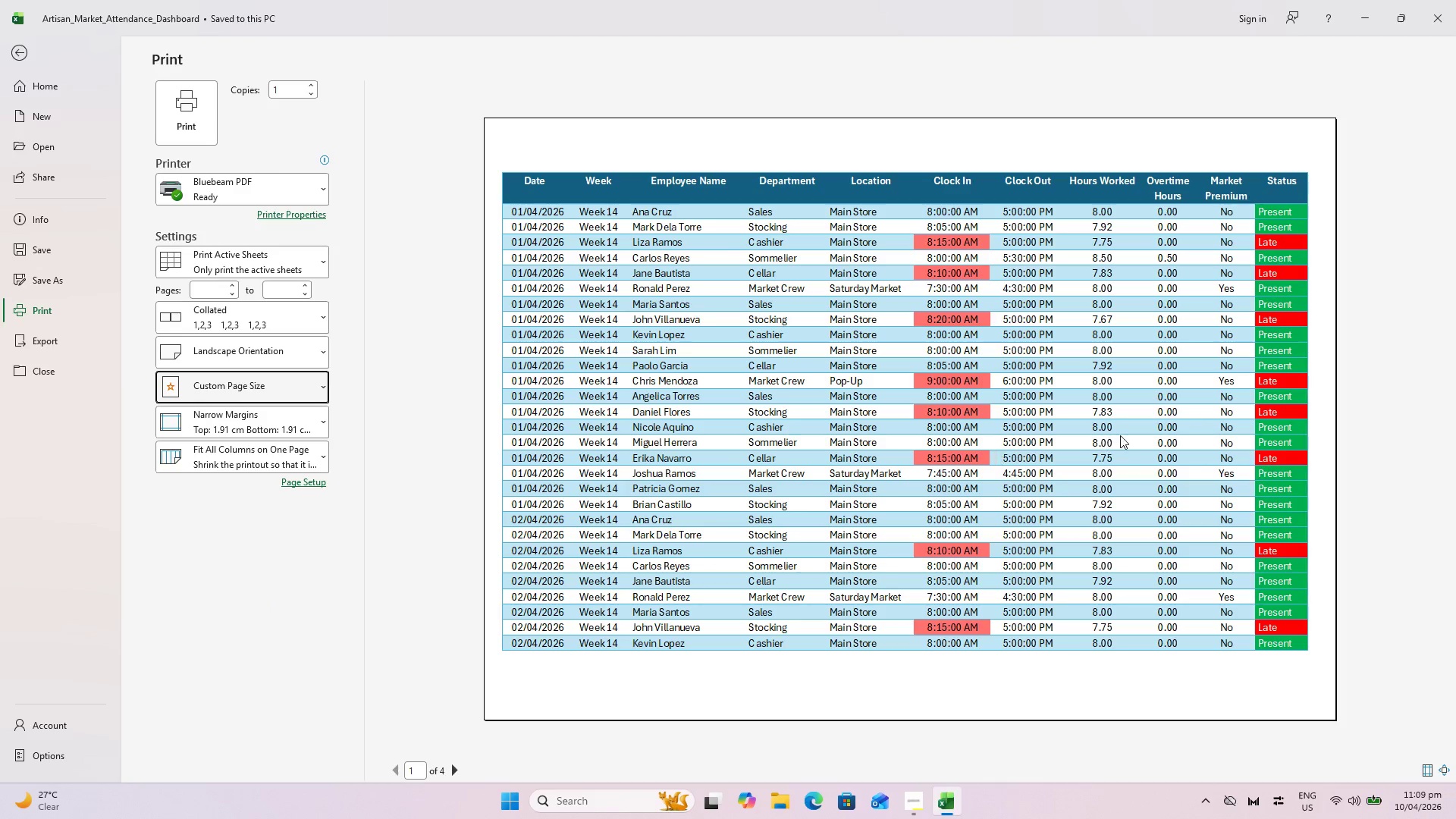 
scroll: coordinate [1131, 432], scroll_direction: down, amount: 3.0
 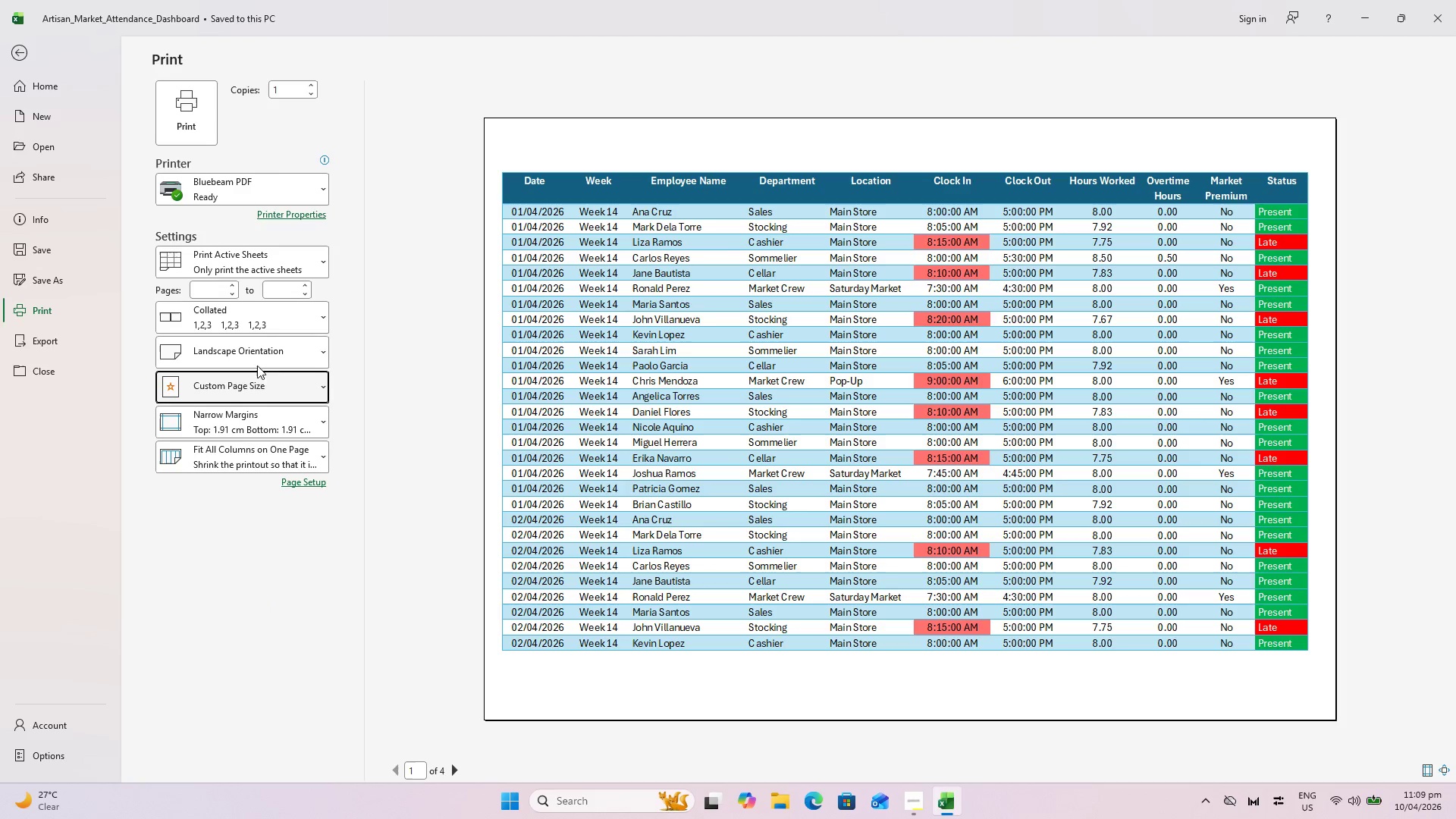 
key(Escape)
 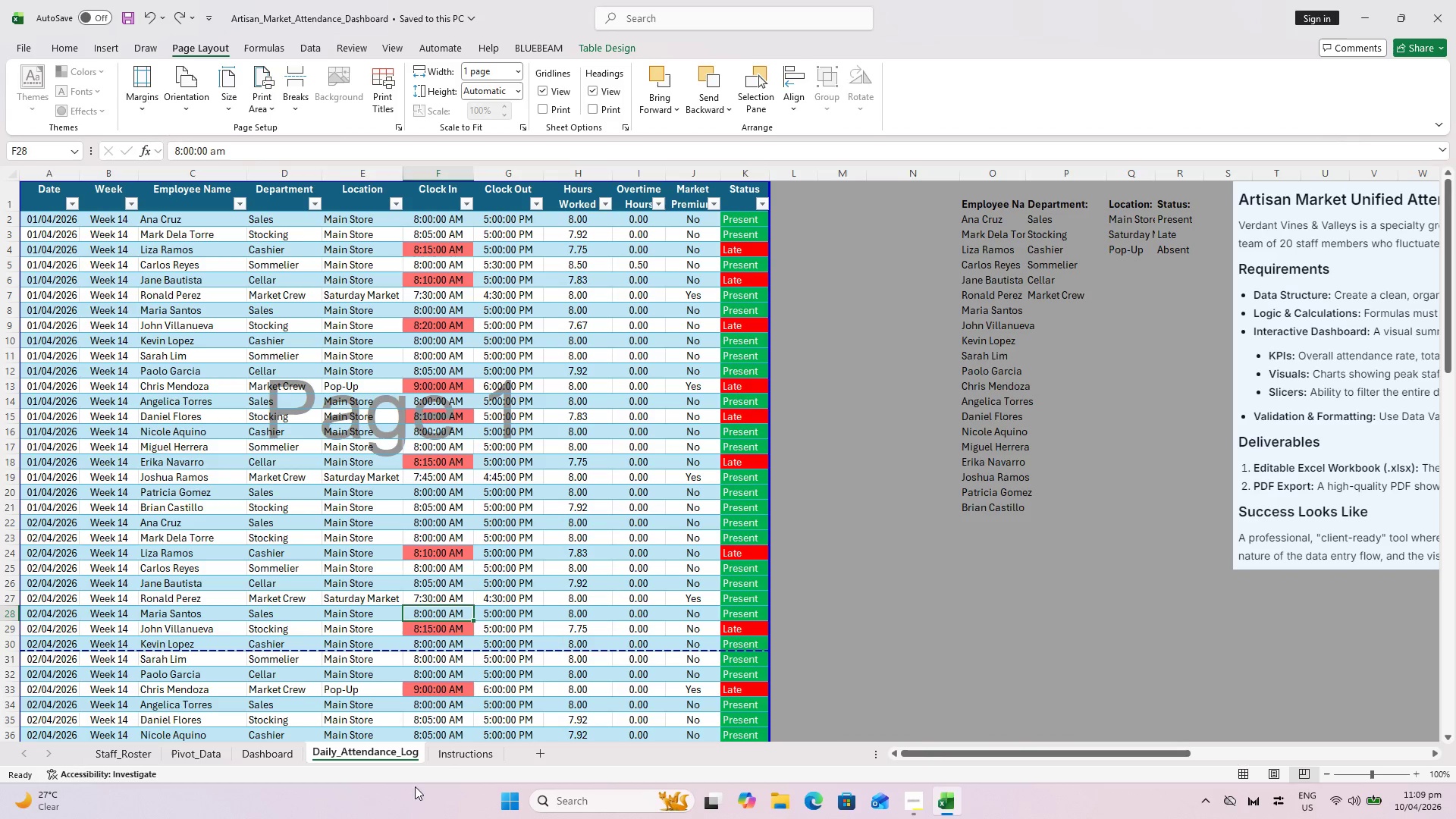 
left_click([480, 755])
 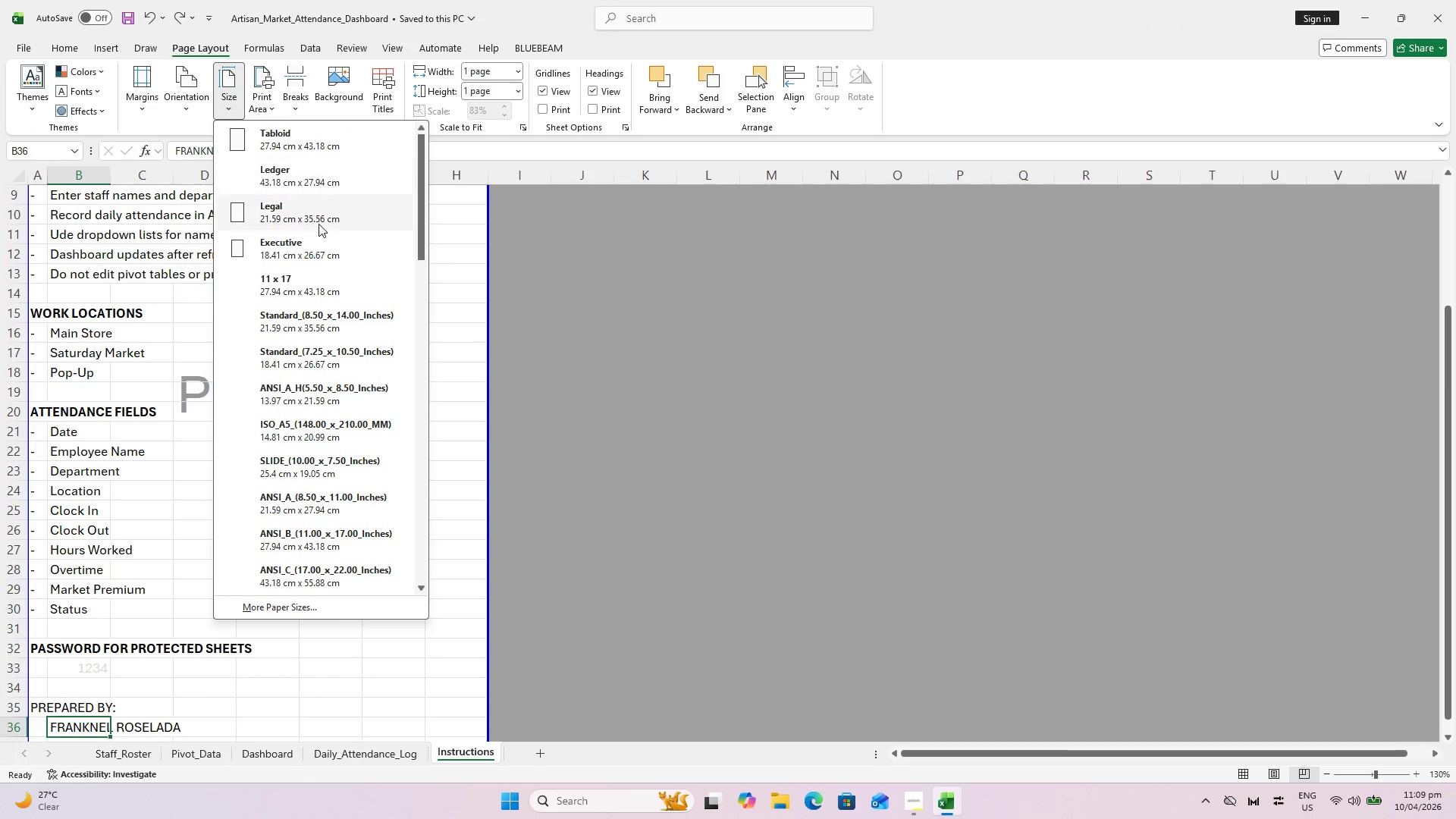 
scroll: coordinate [287, 538], scroll_direction: down, amount: 5.0
 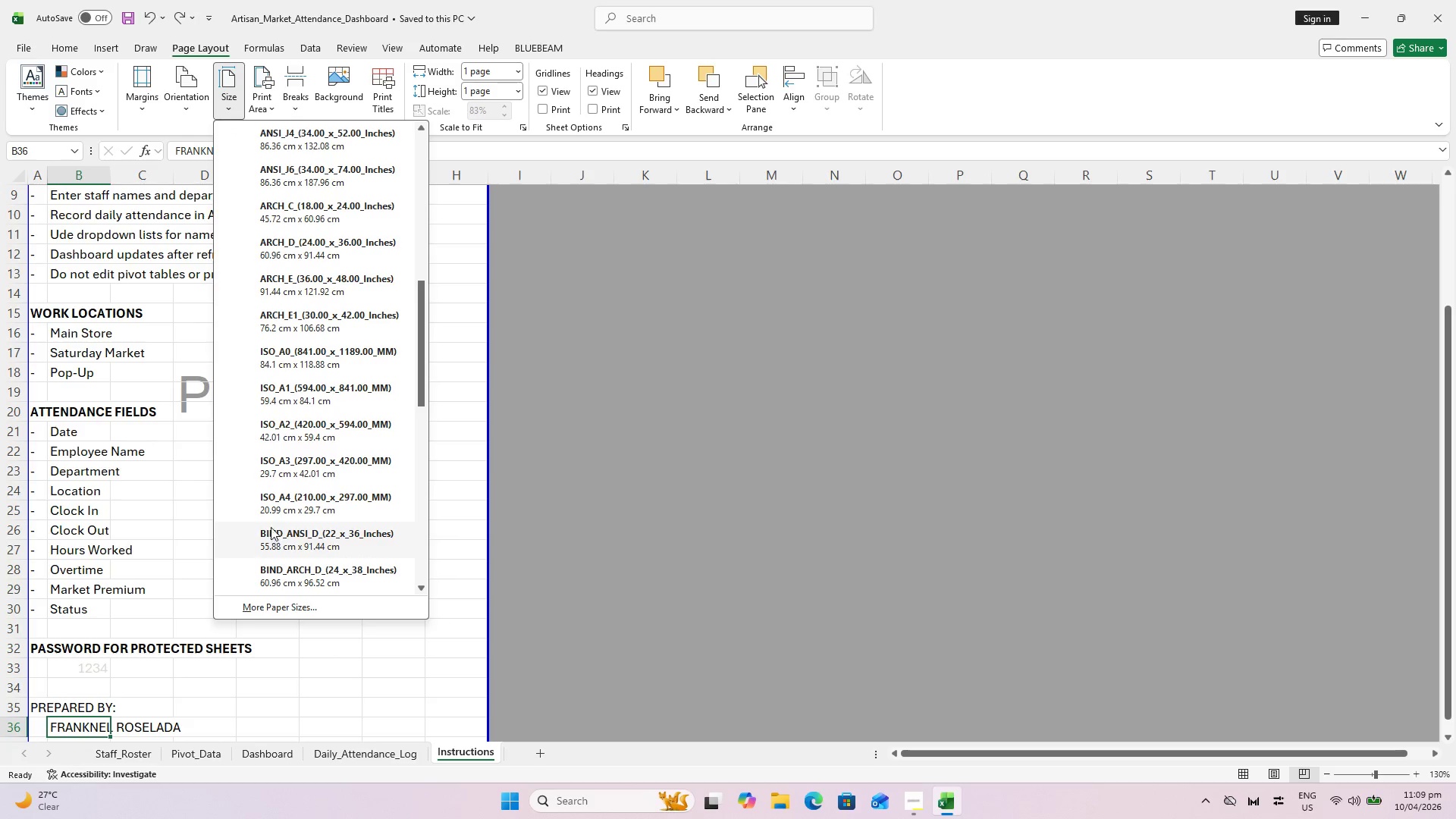 
left_click([268, 516])
 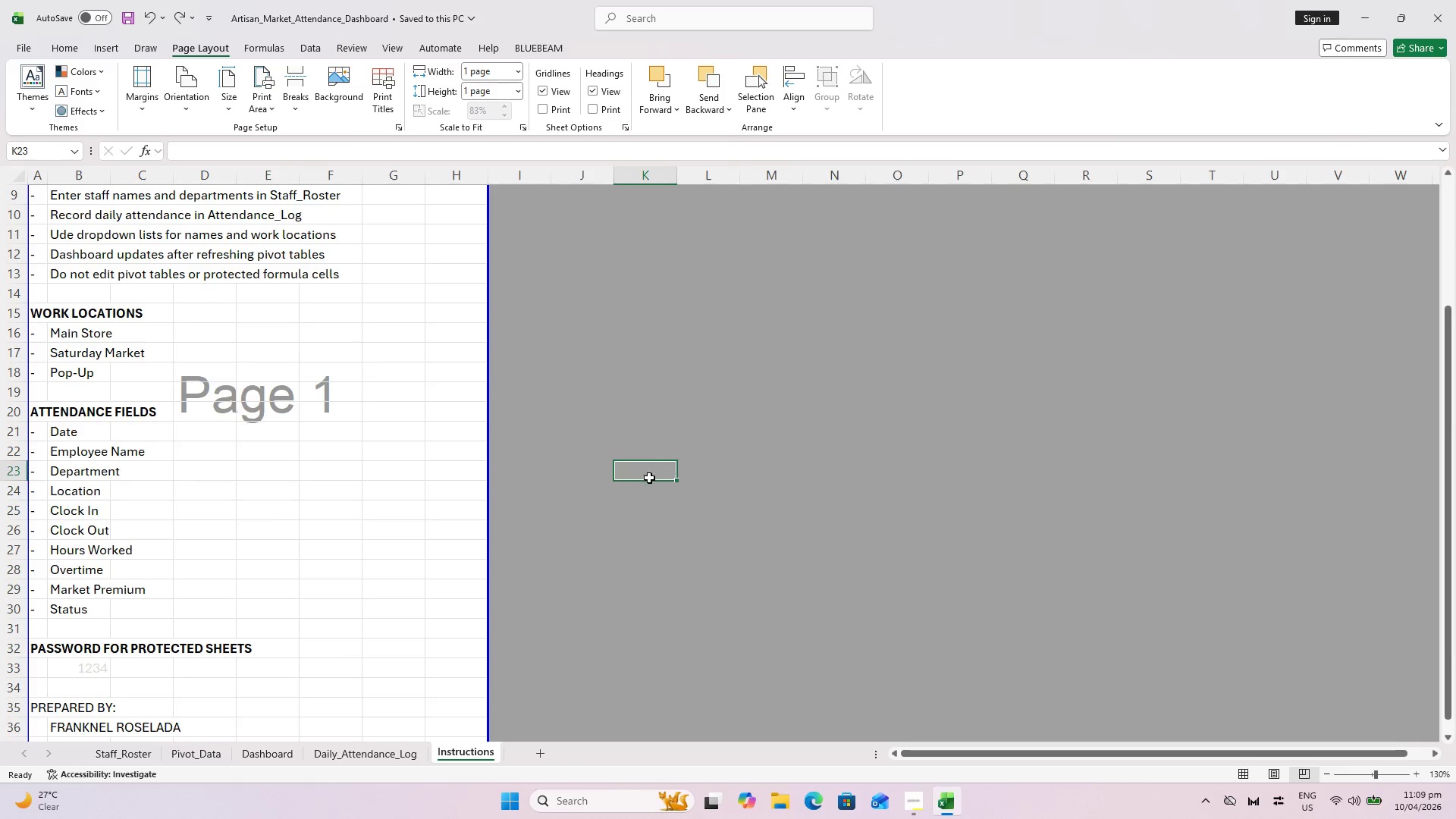 
key(Control+P)
 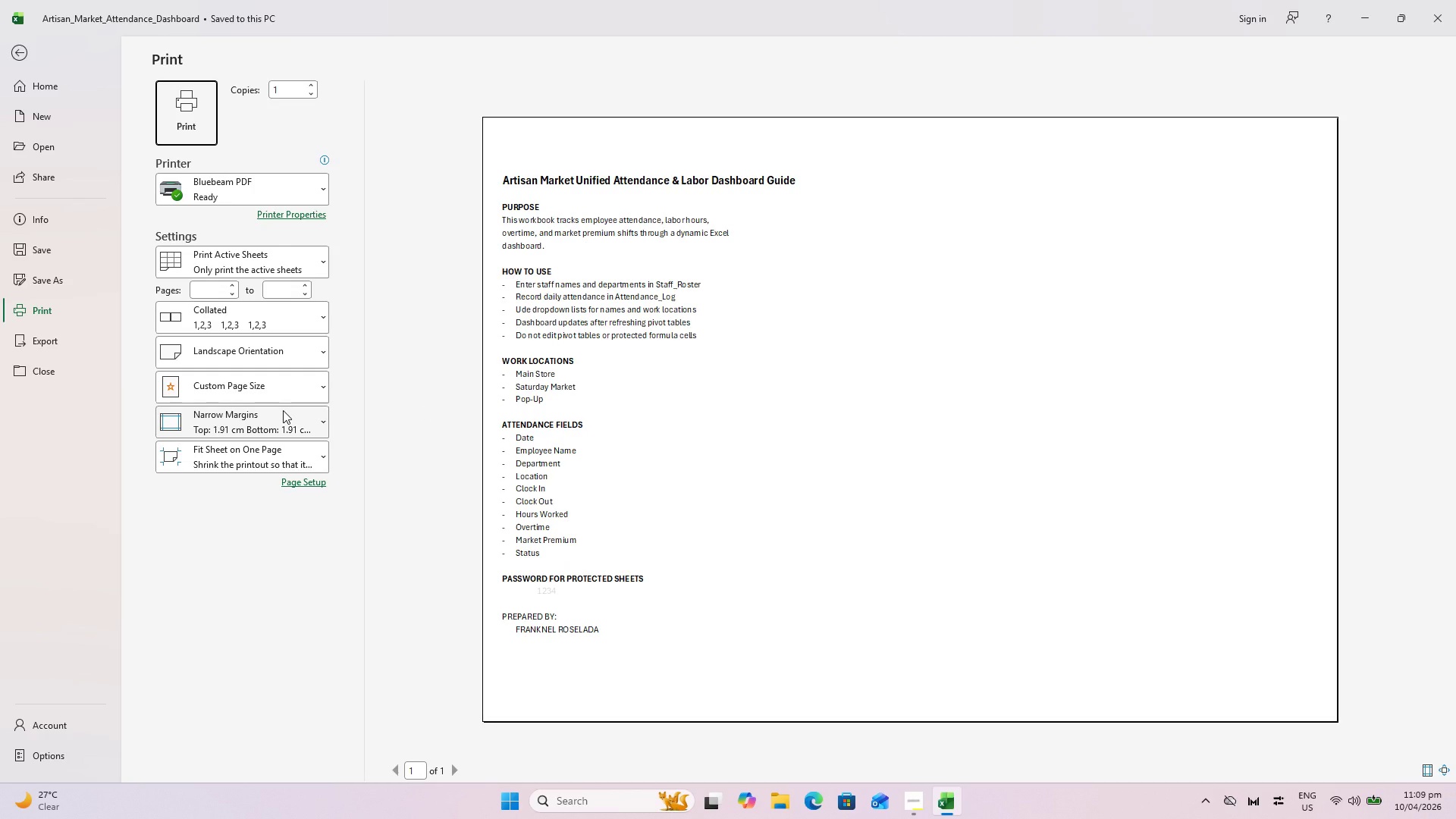 
left_click([283, 410])
 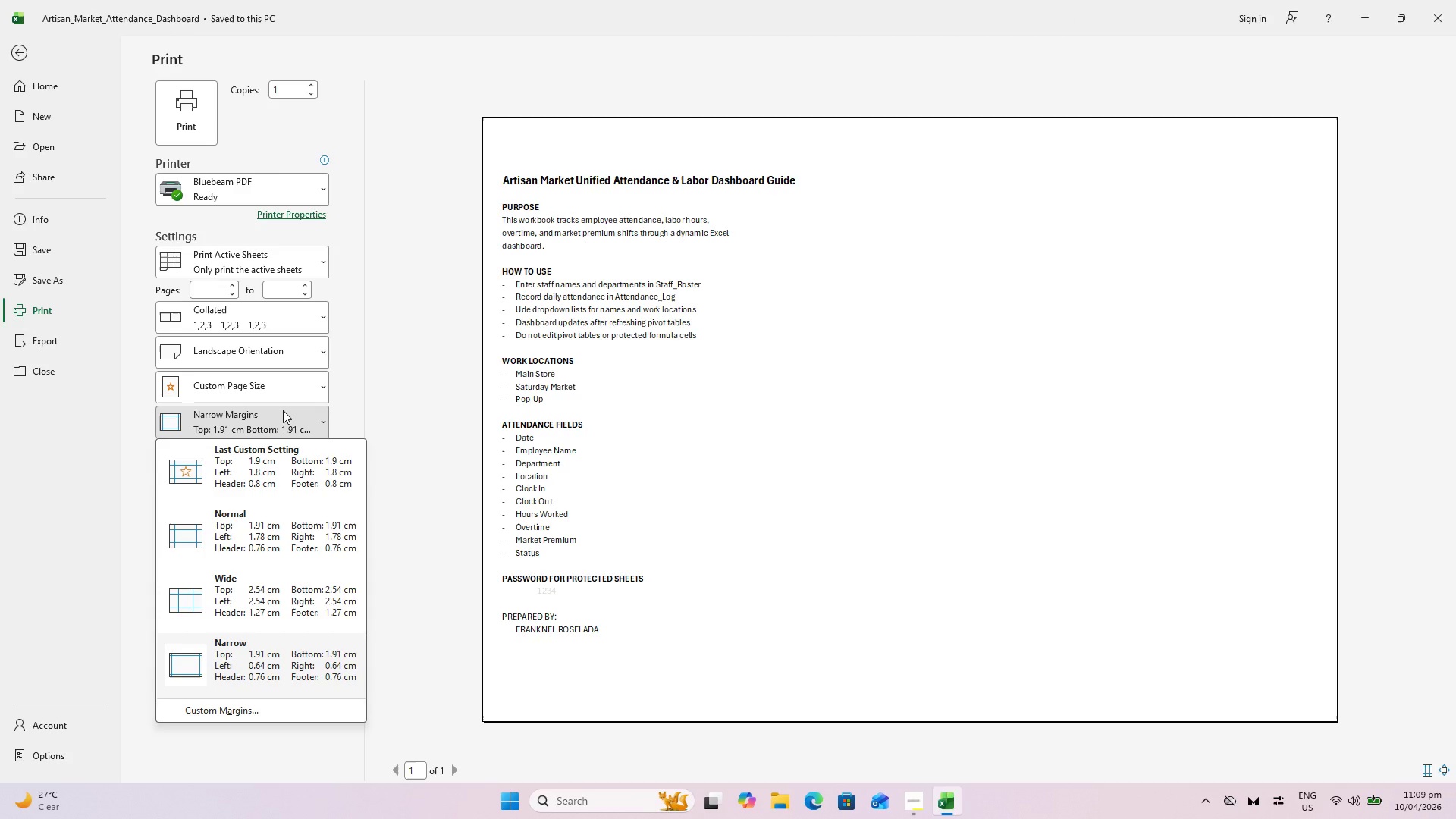 
left_click([283, 410])
 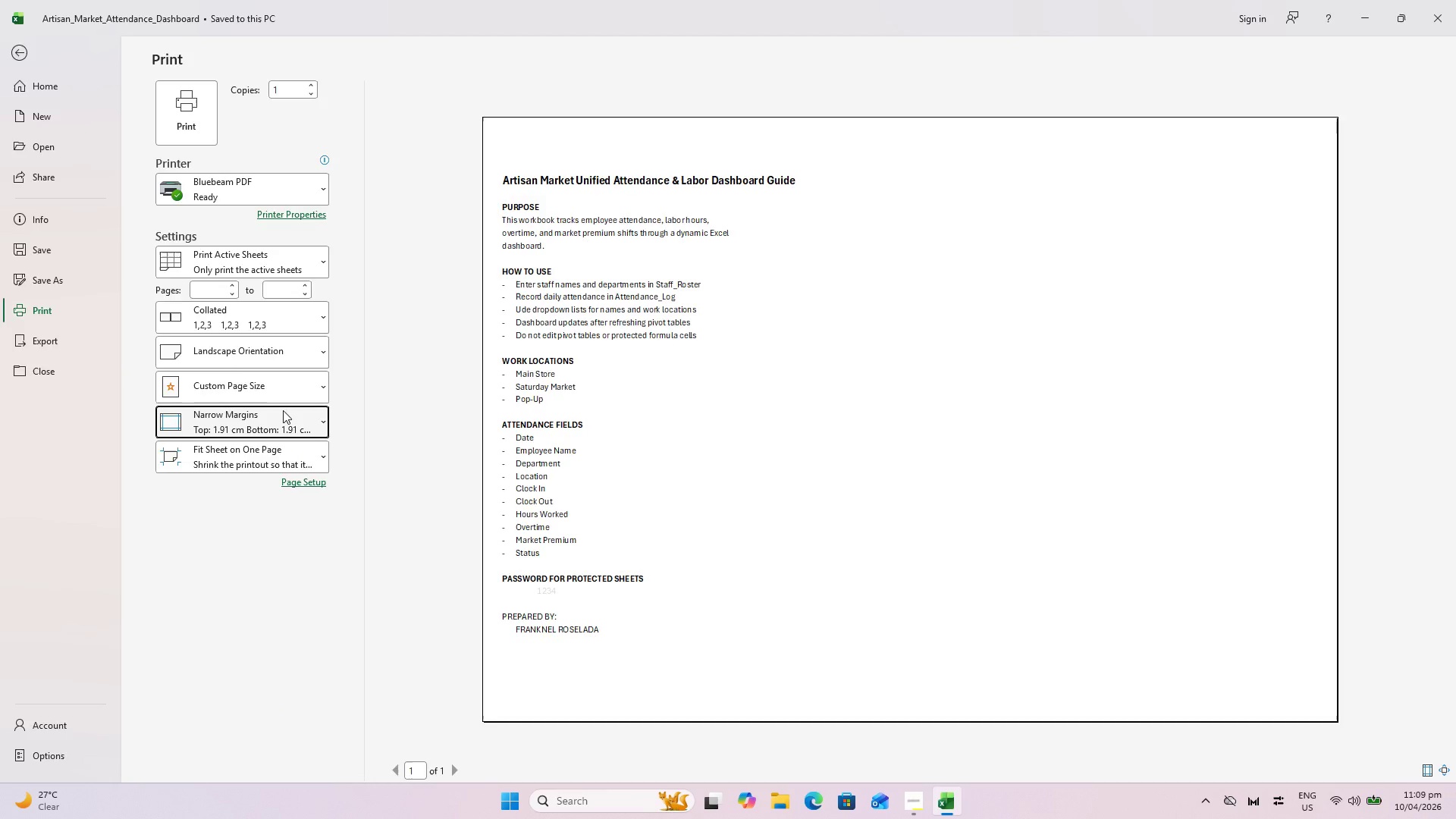 
key(Escape)
 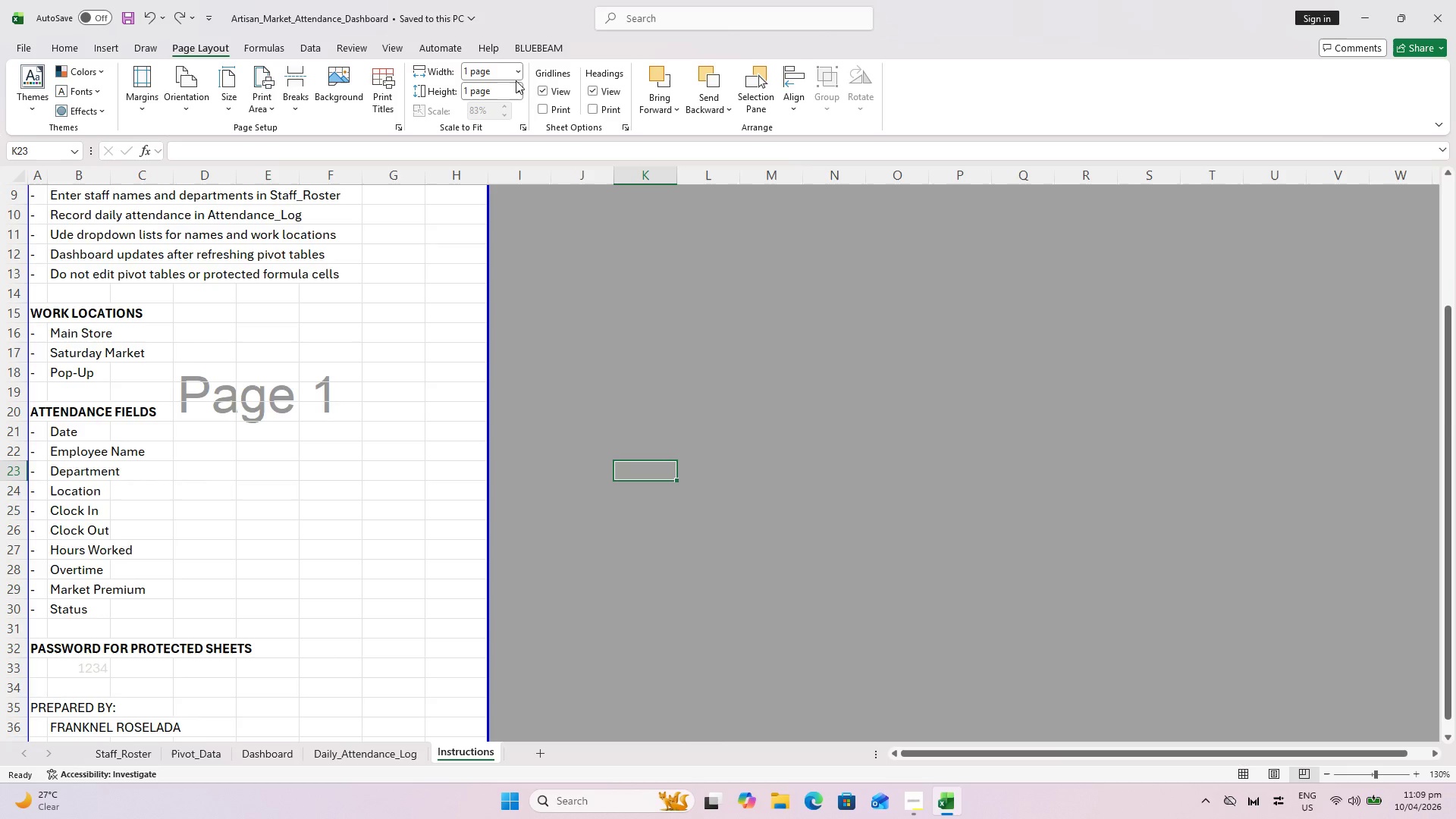 
scroll: coordinate [438, 251], scroll_direction: up, amount: 8.0
 